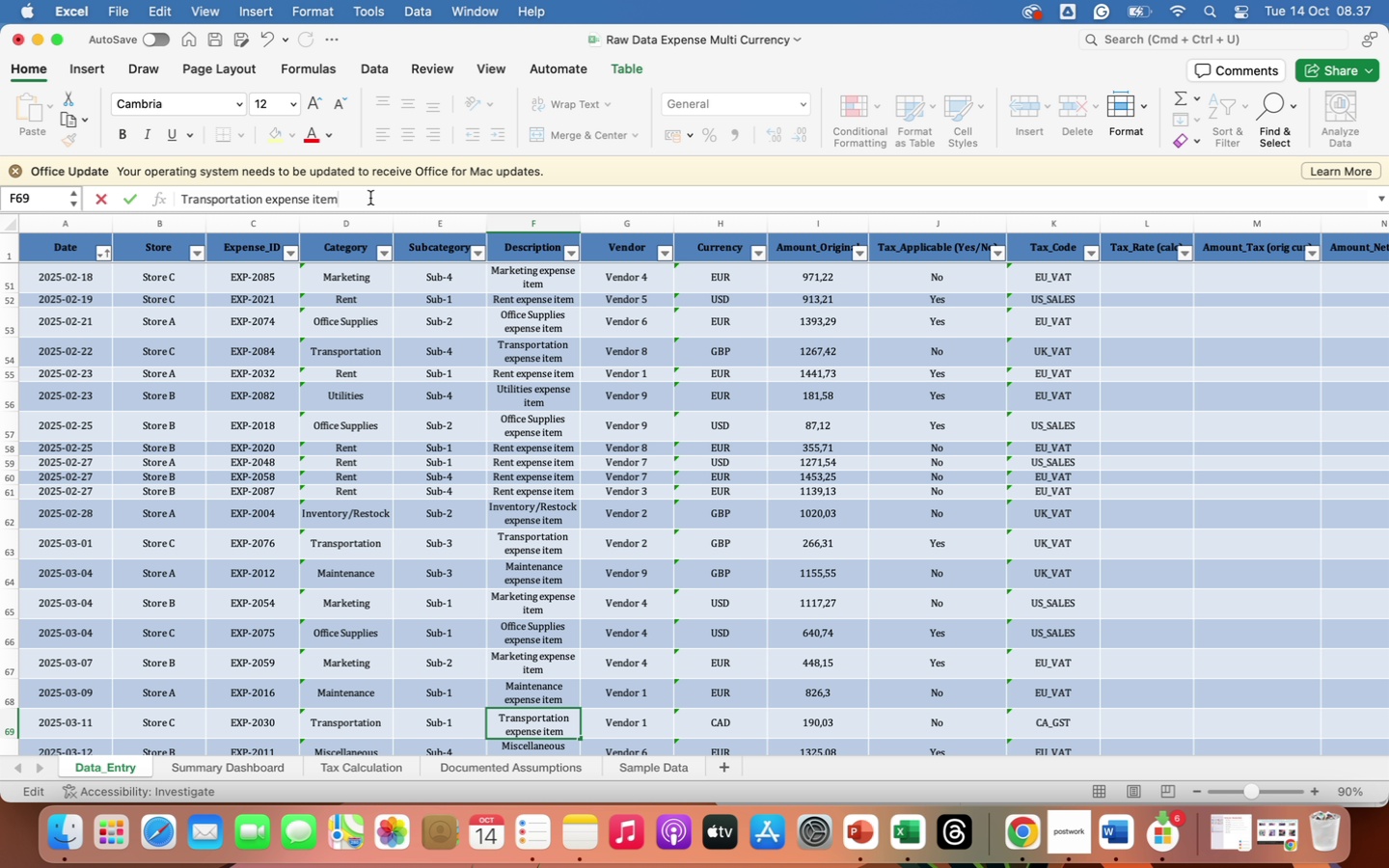 
key(Enter)
 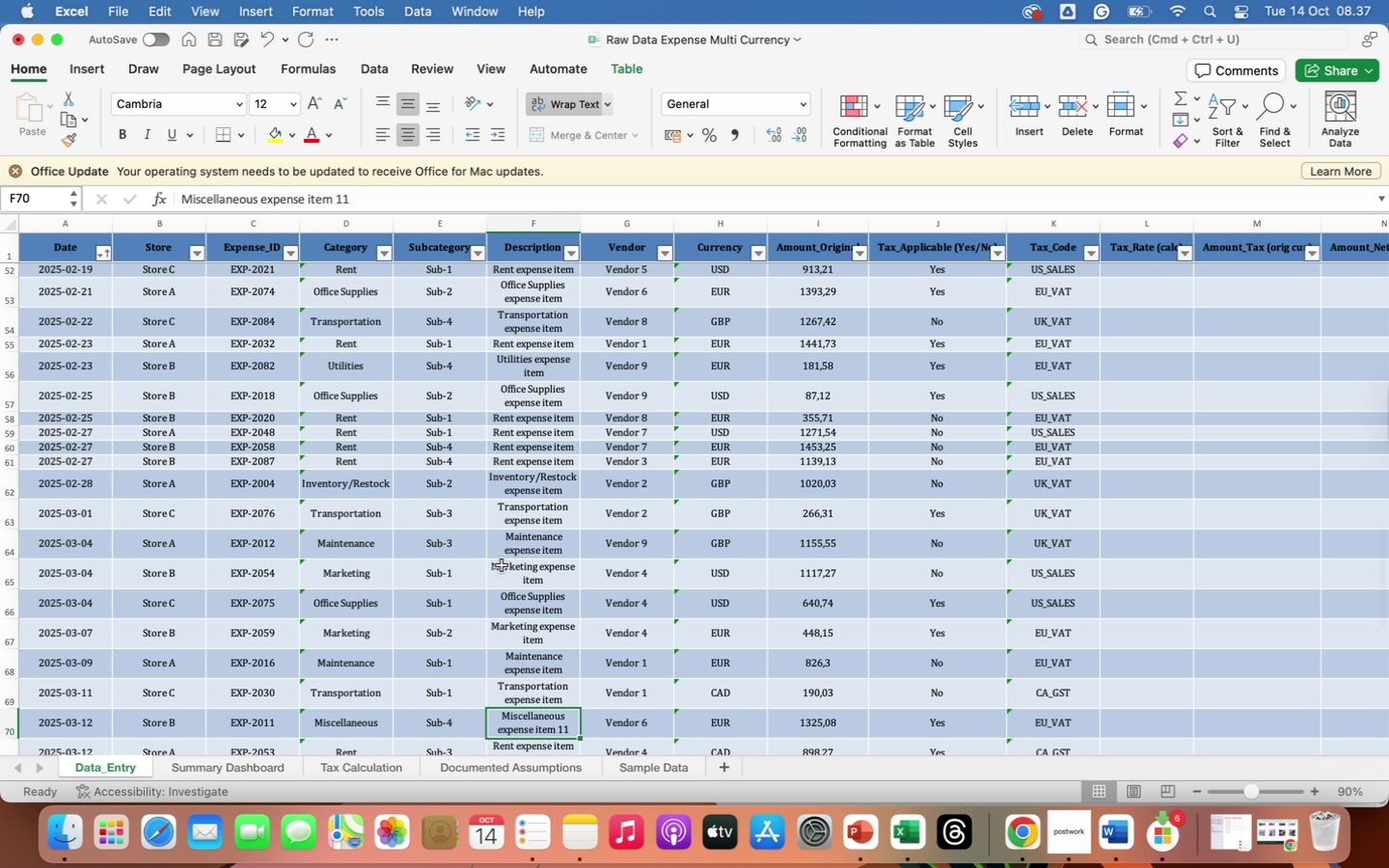 
scroll: coordinate [530, 641], scroll_direction: down, amount: 24.0
 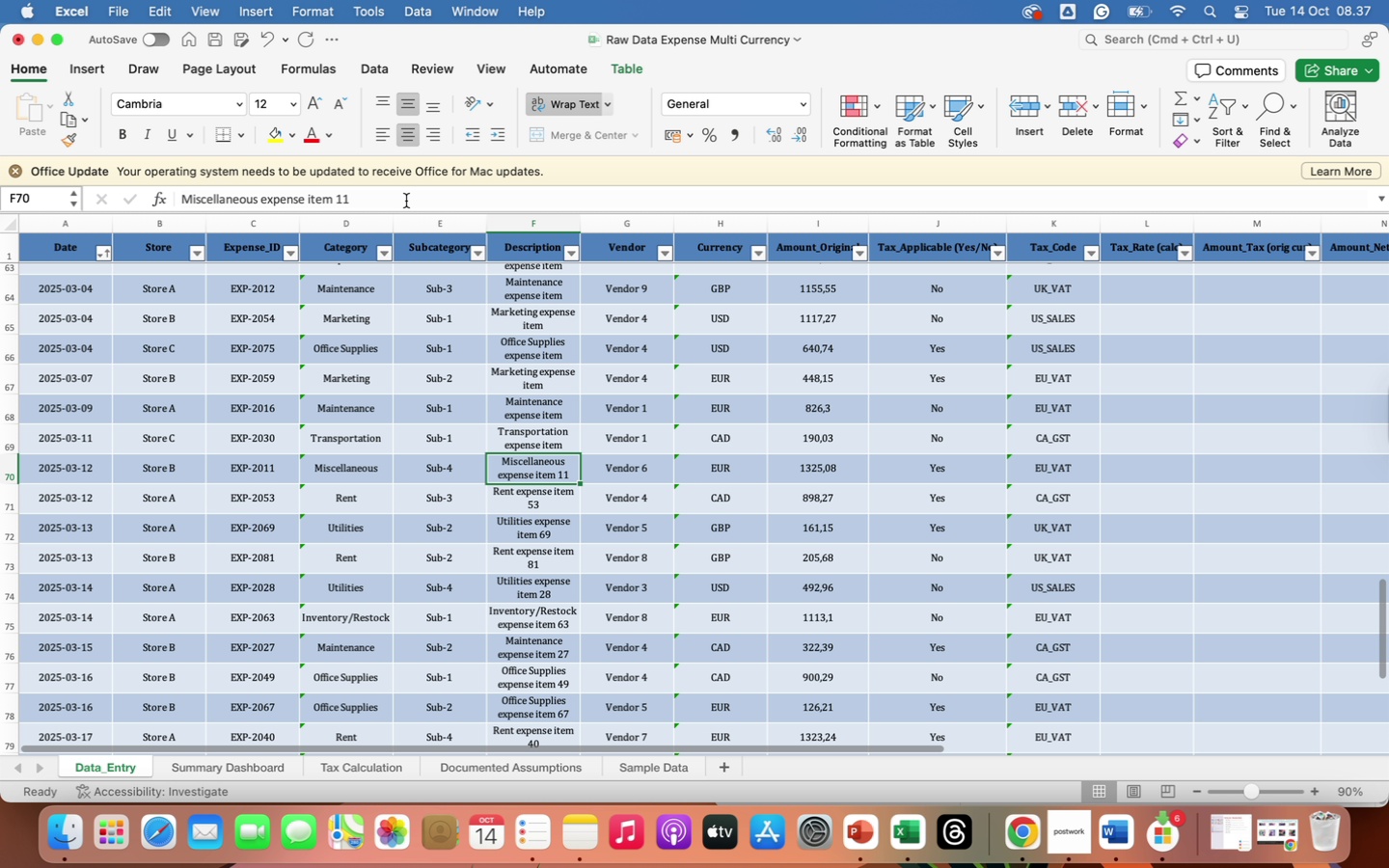 
left_click([406, 203])
 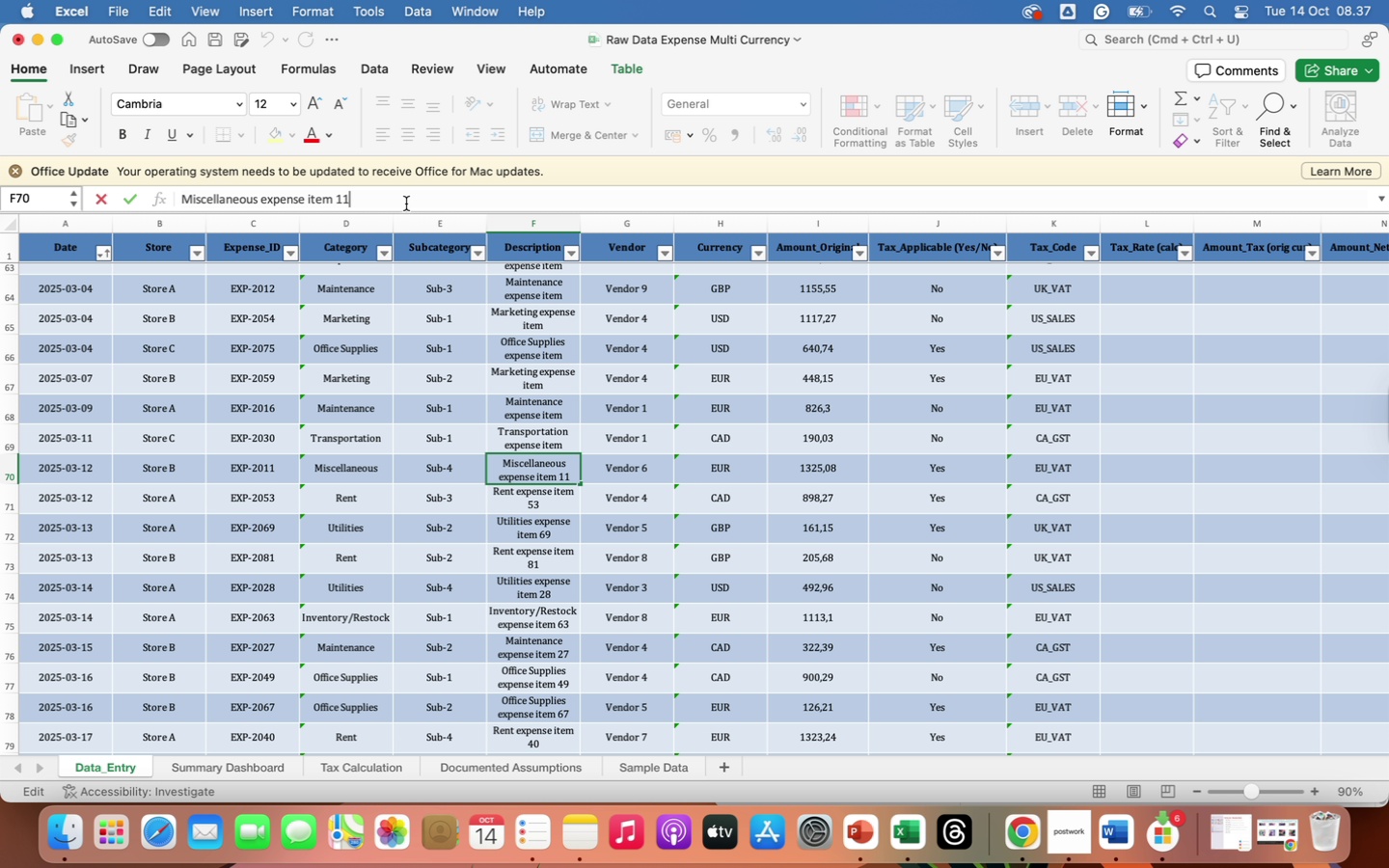 
key(Backspace)
 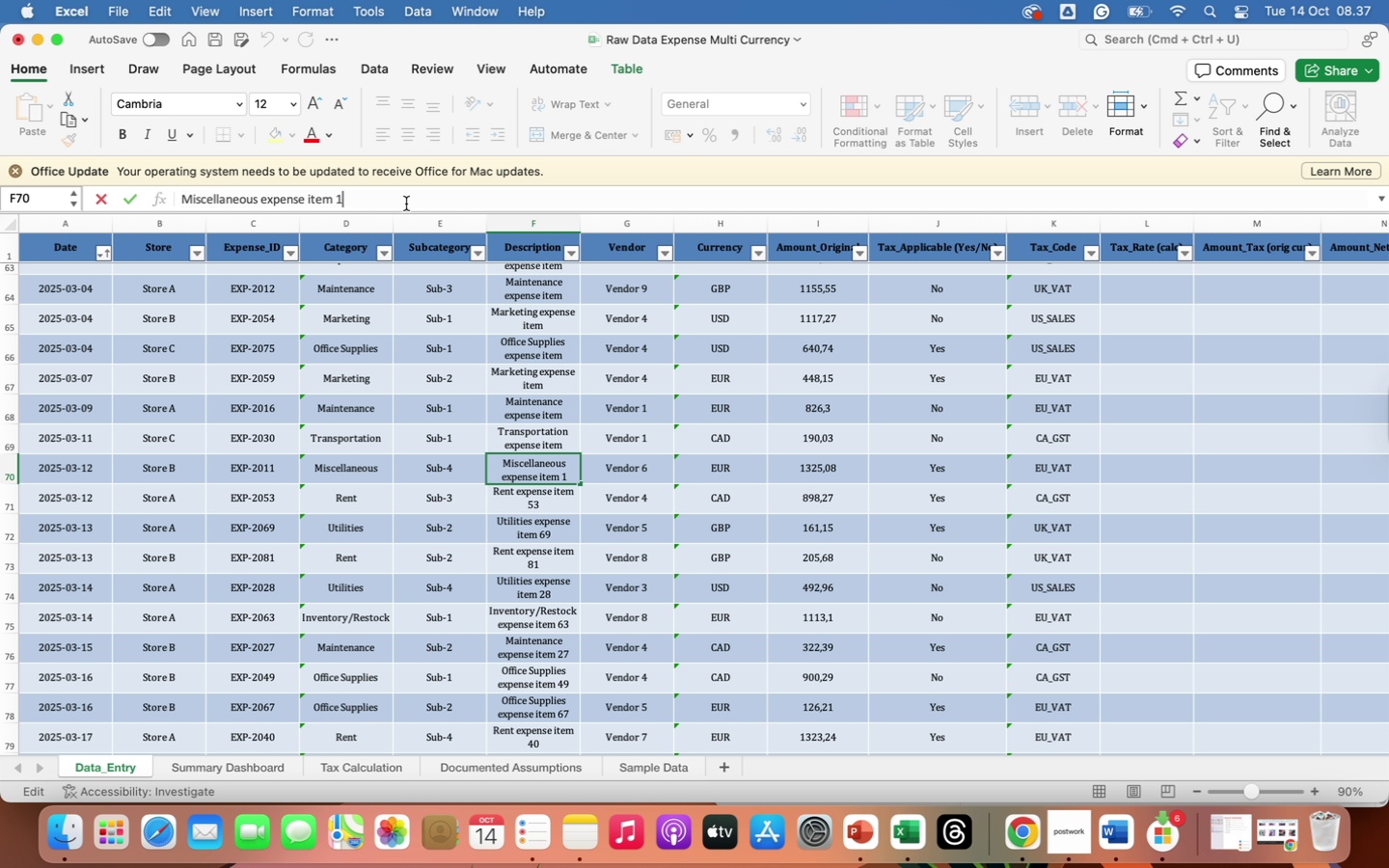 
key(Backspace)
 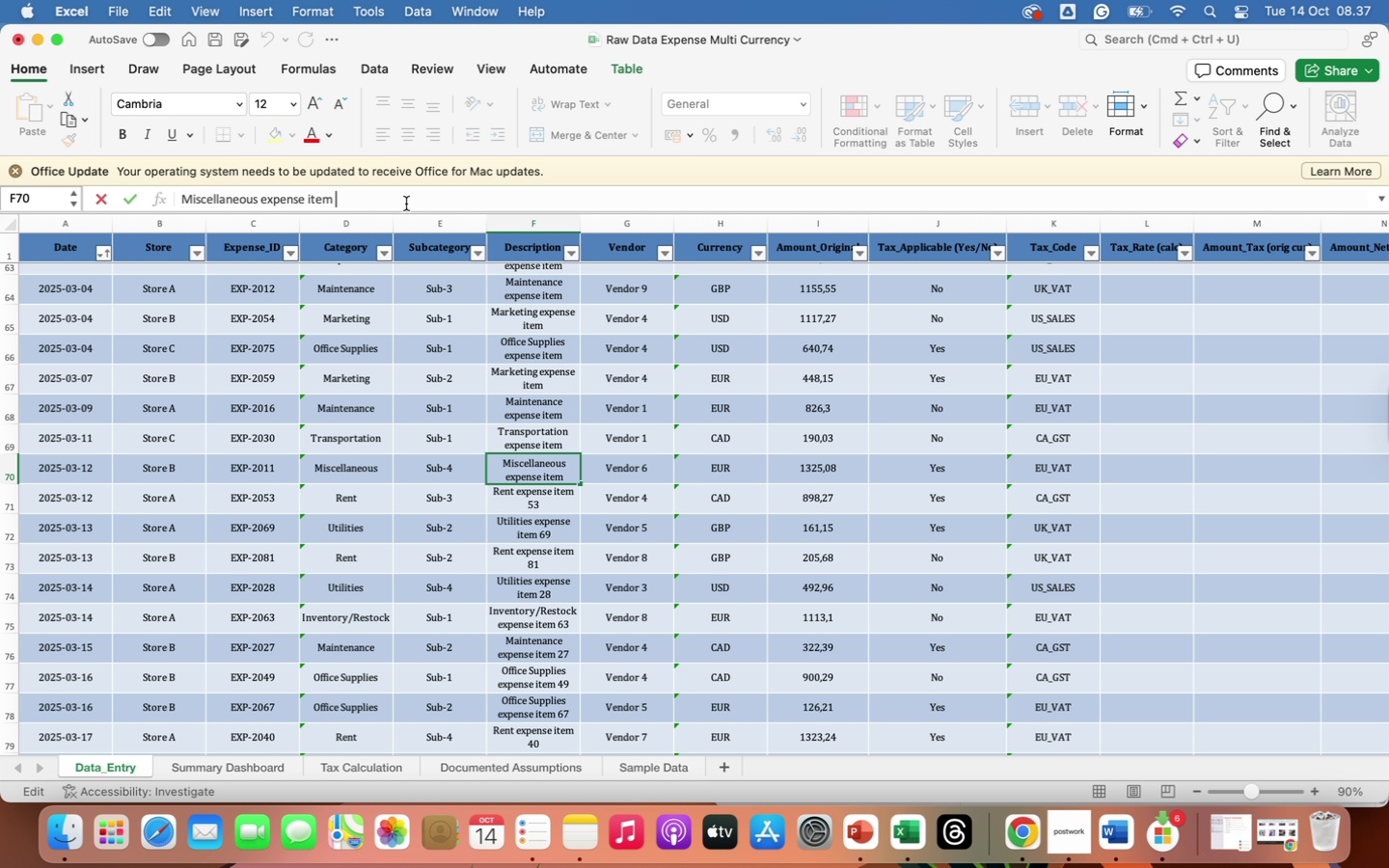 
key(Backspace)
 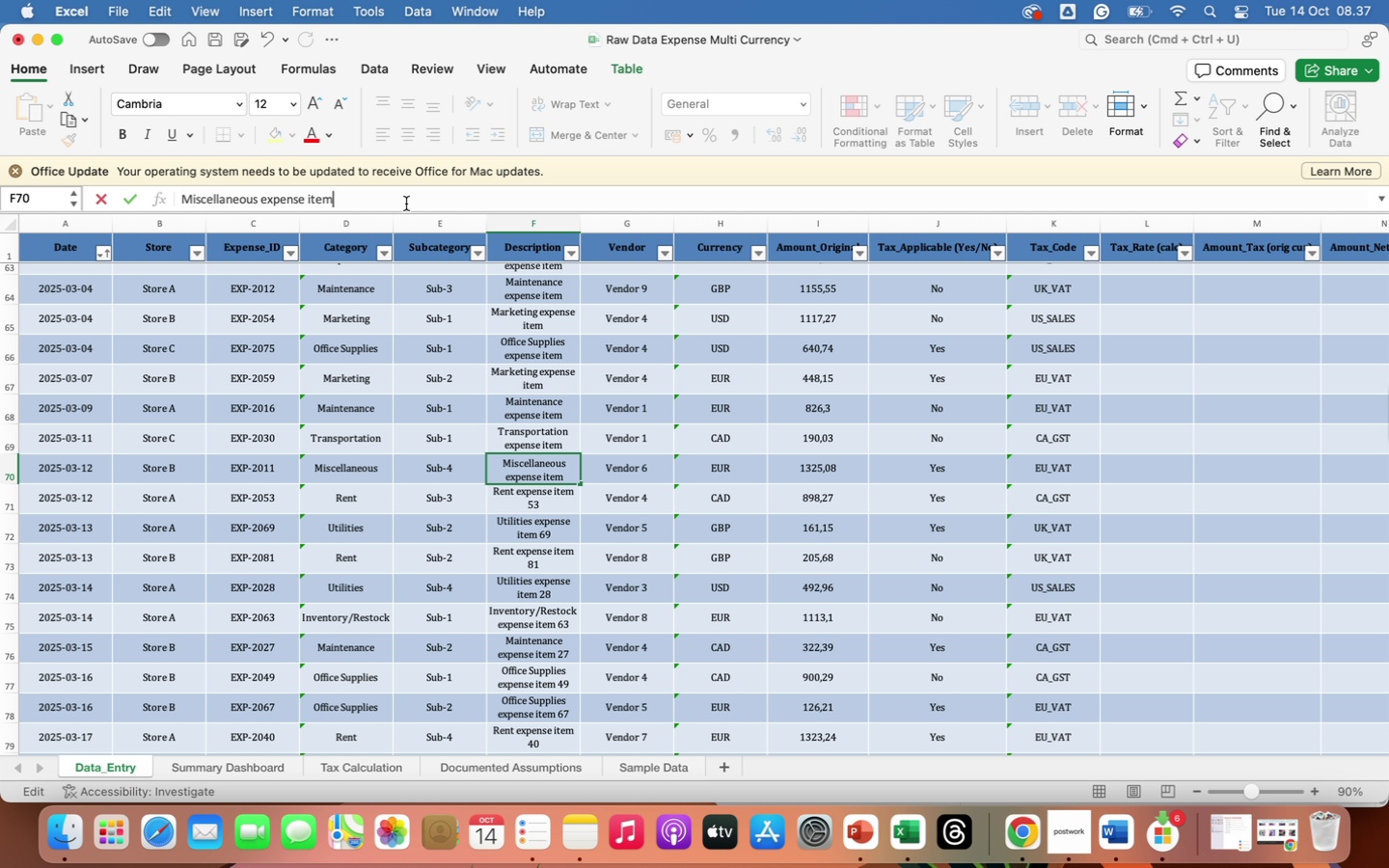 
key(Enter)
 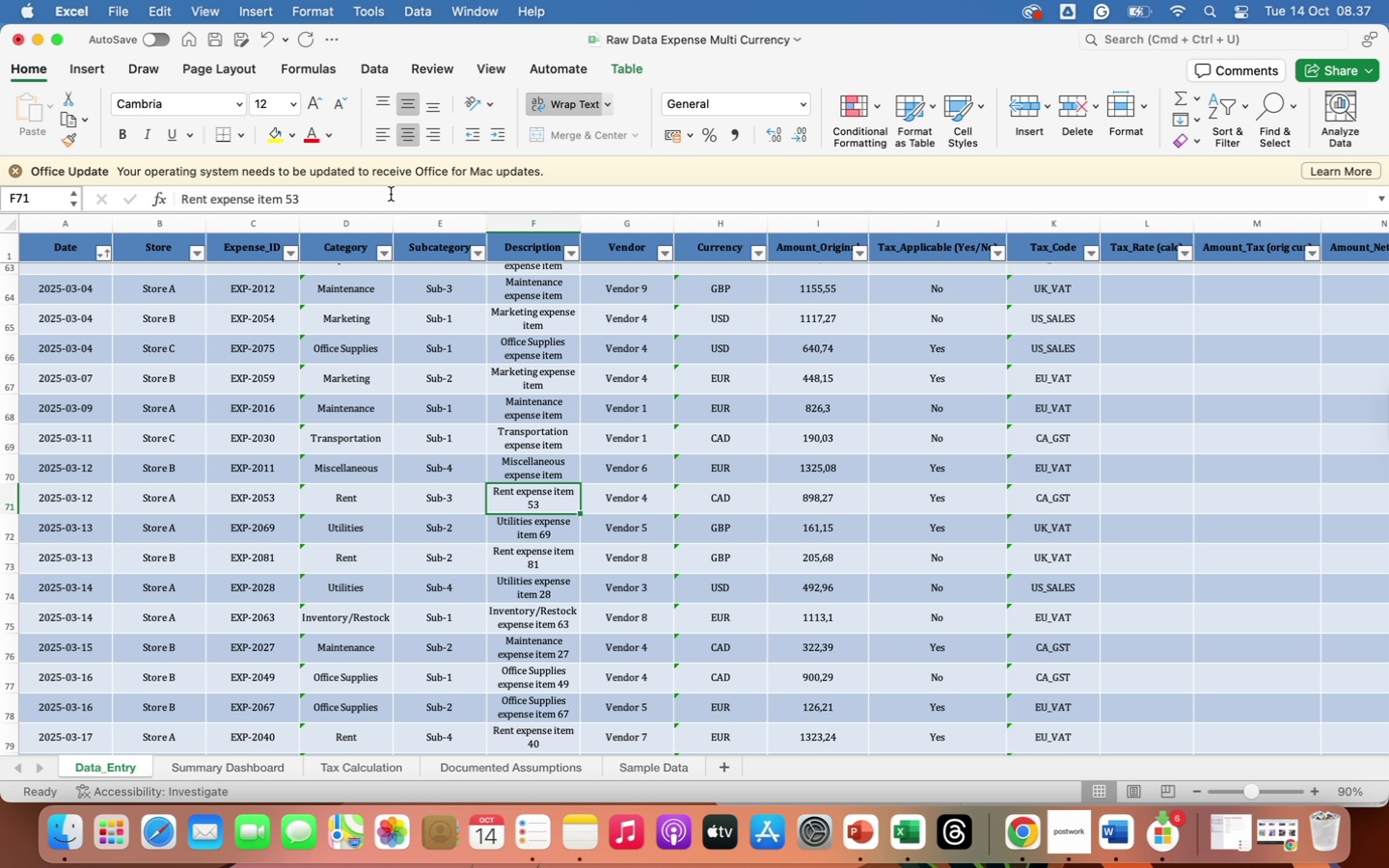 
left_click([390, 196])
 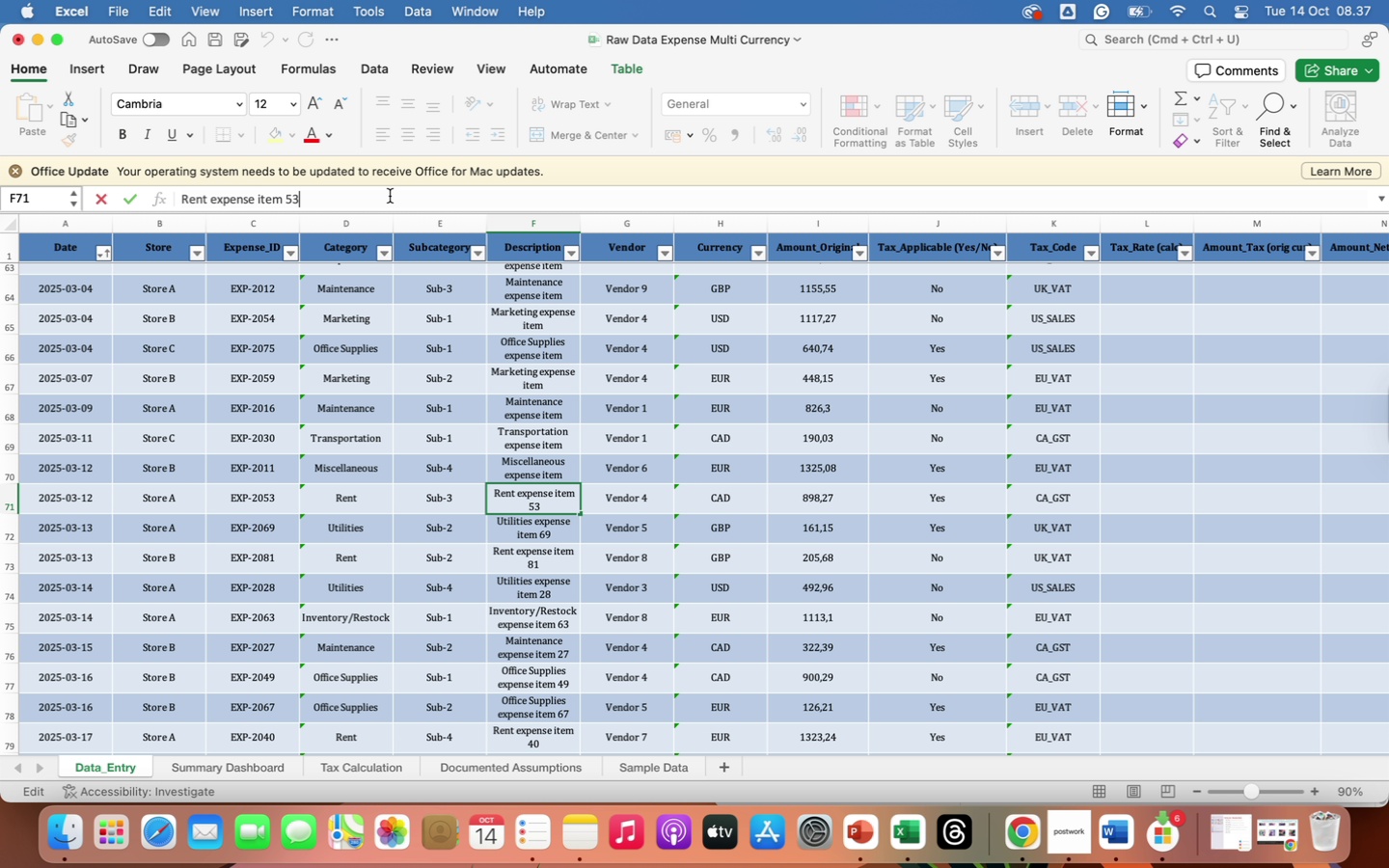 
key(Backspace)
 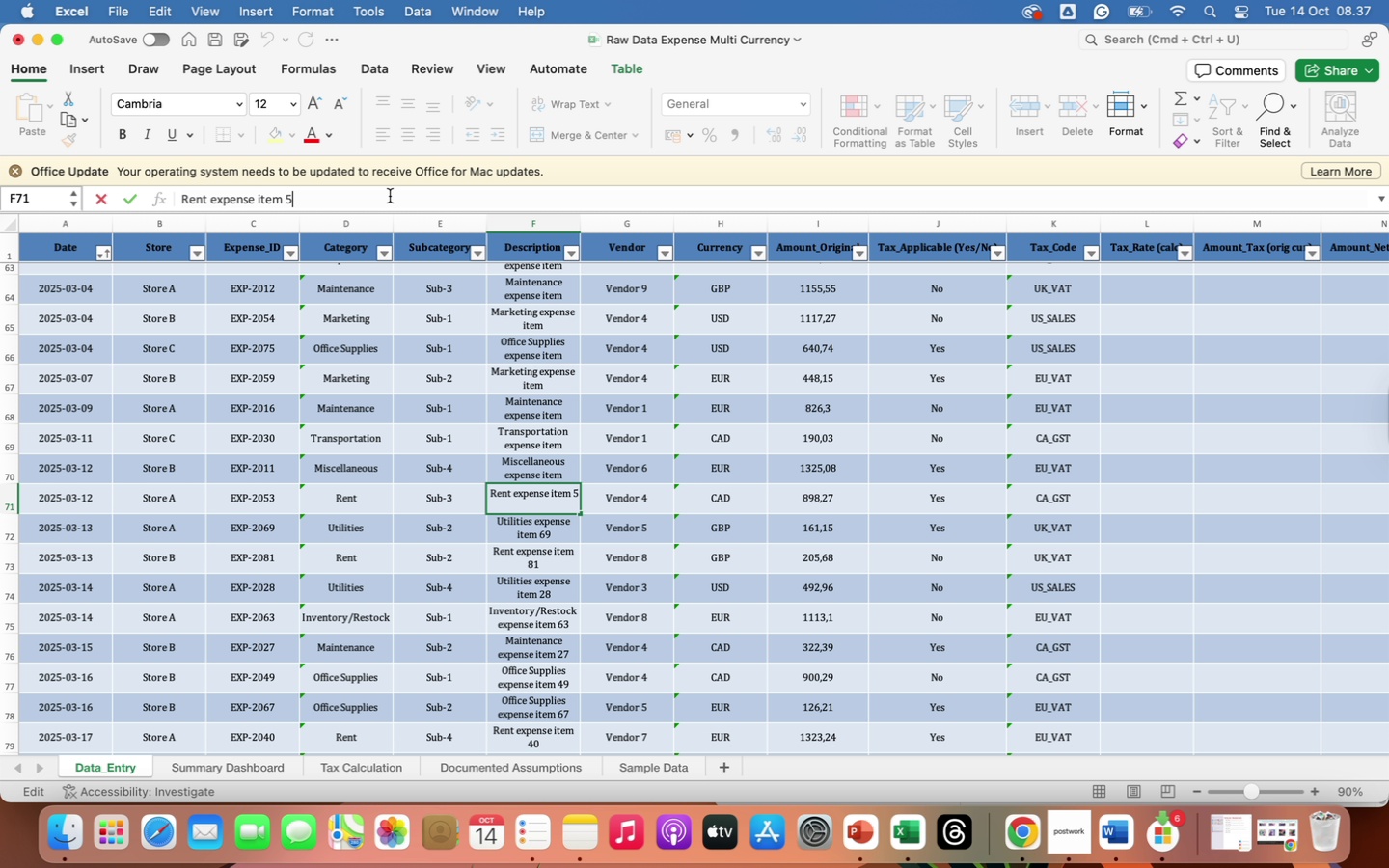 
key(Backspace)
 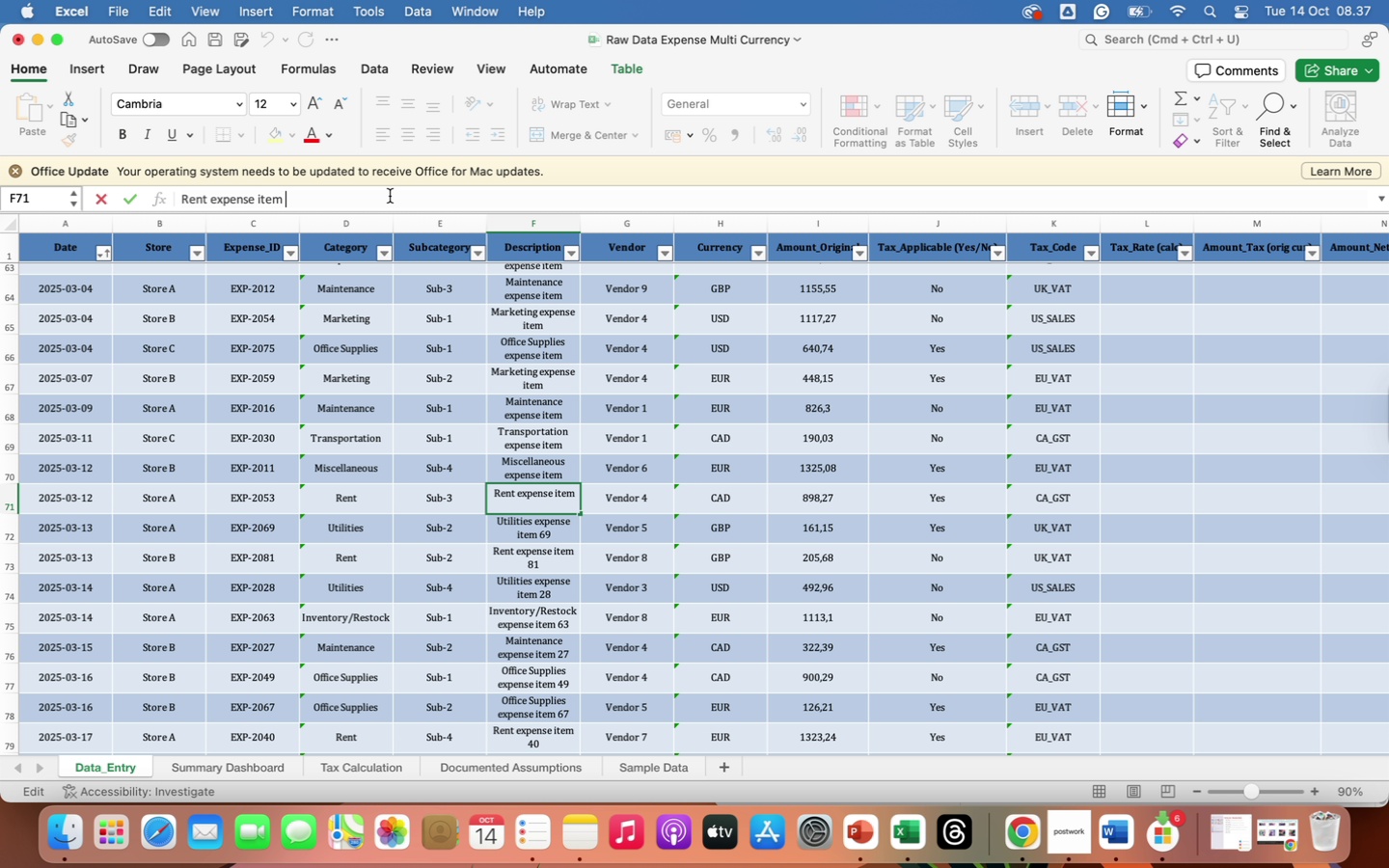 
key(Backspace)
 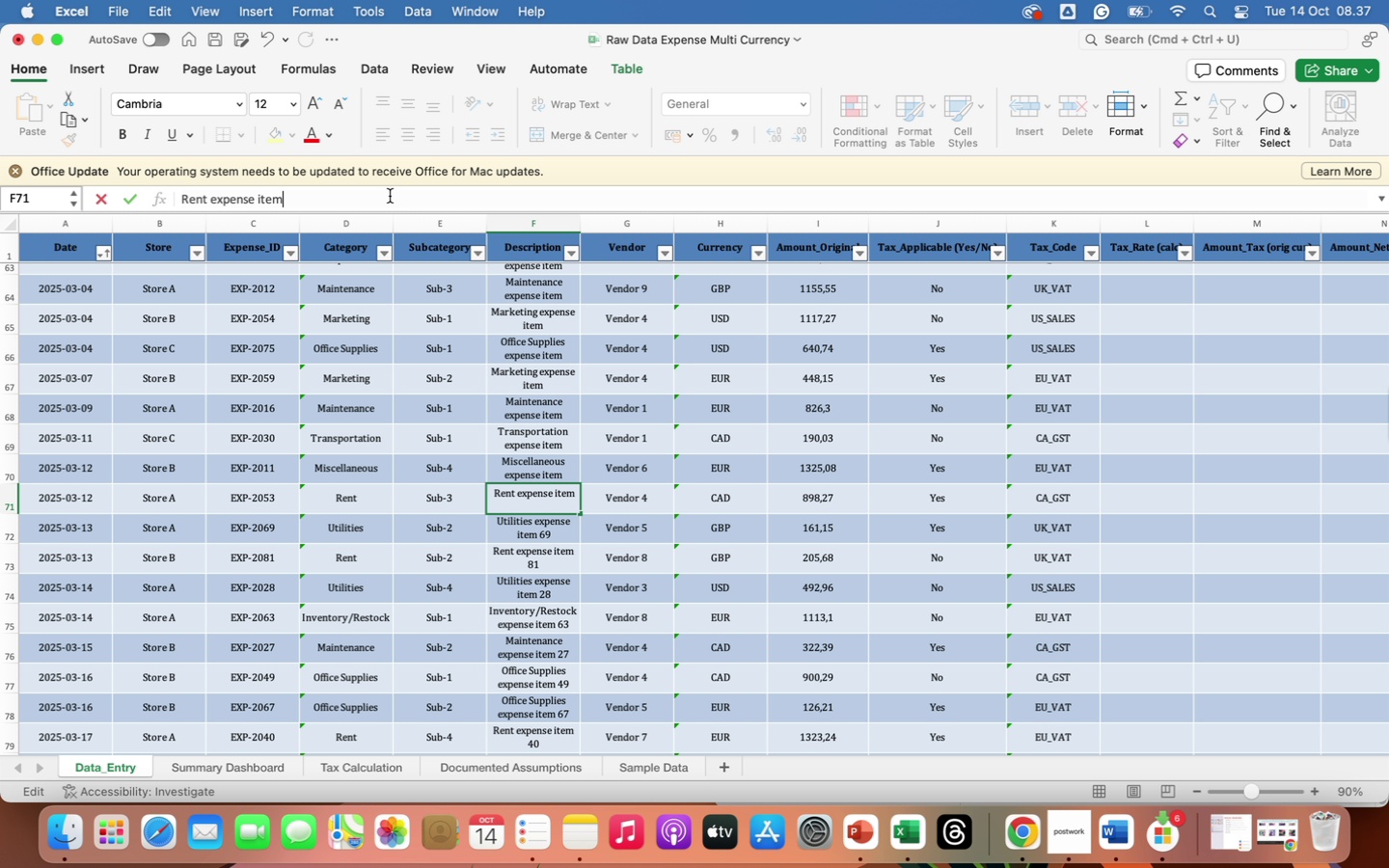 
key(Enter)
 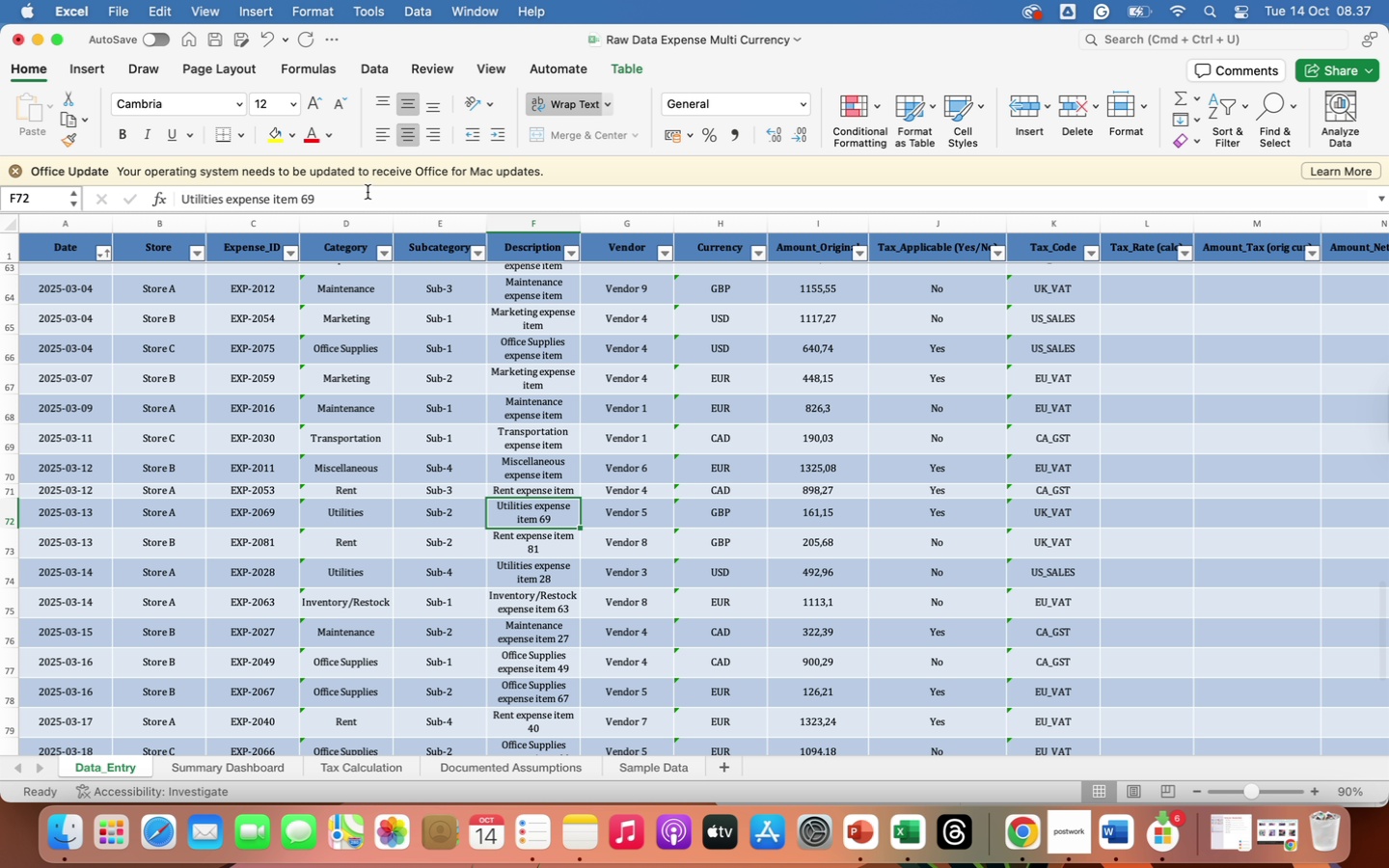 
left_click([367, 193])
 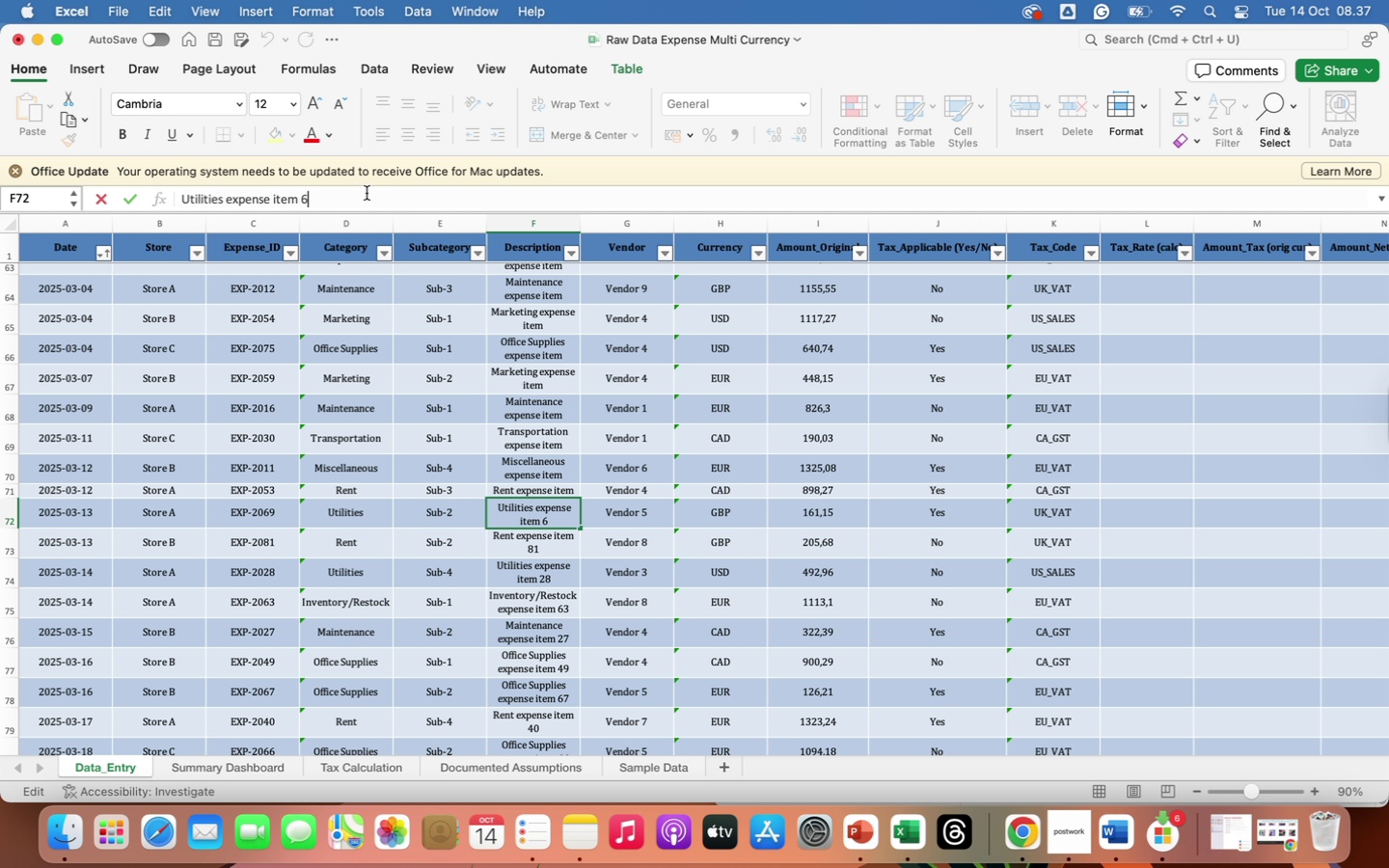 
key(Backspace)
 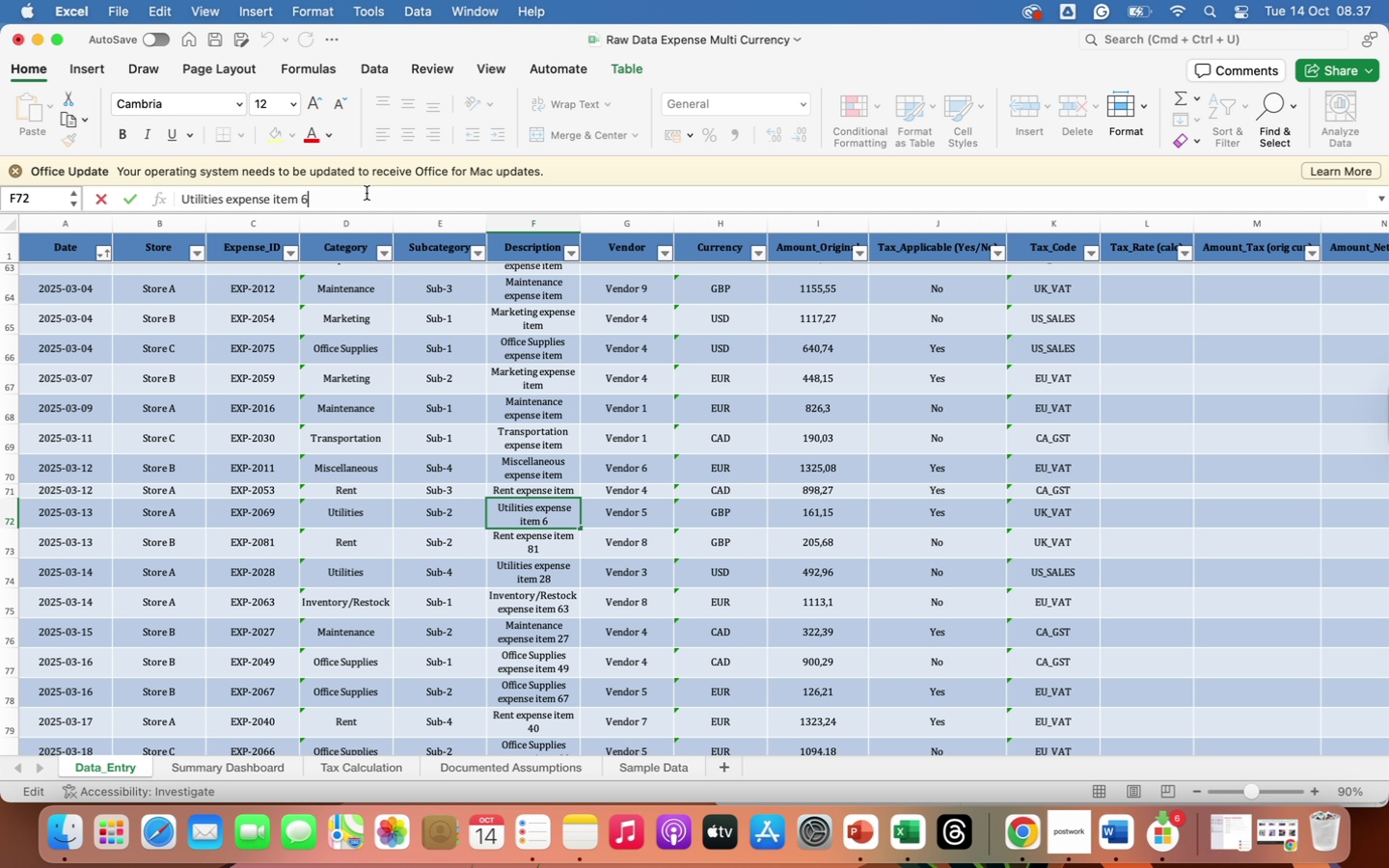 
key(Backspace)
 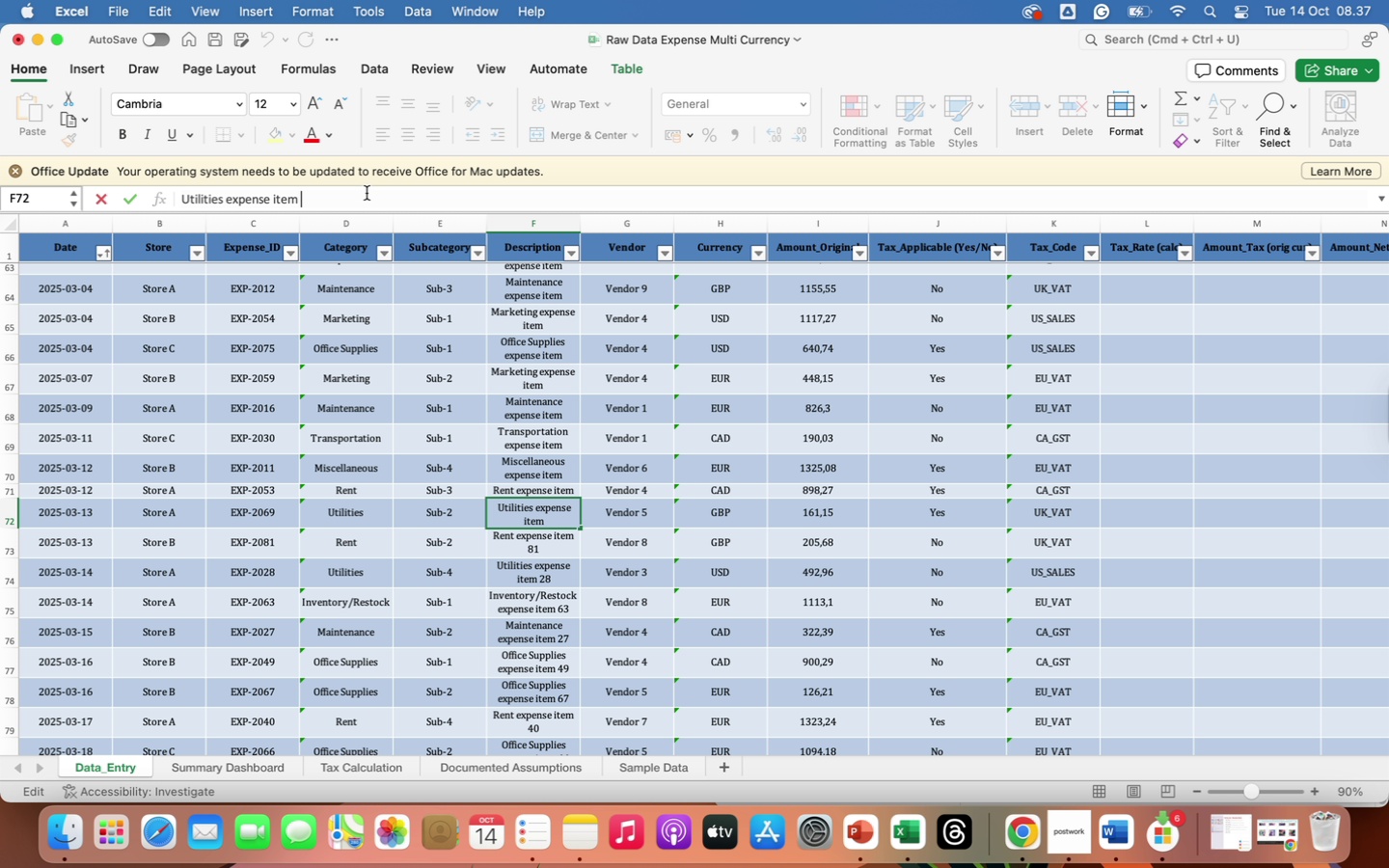 
key(Backspace)
 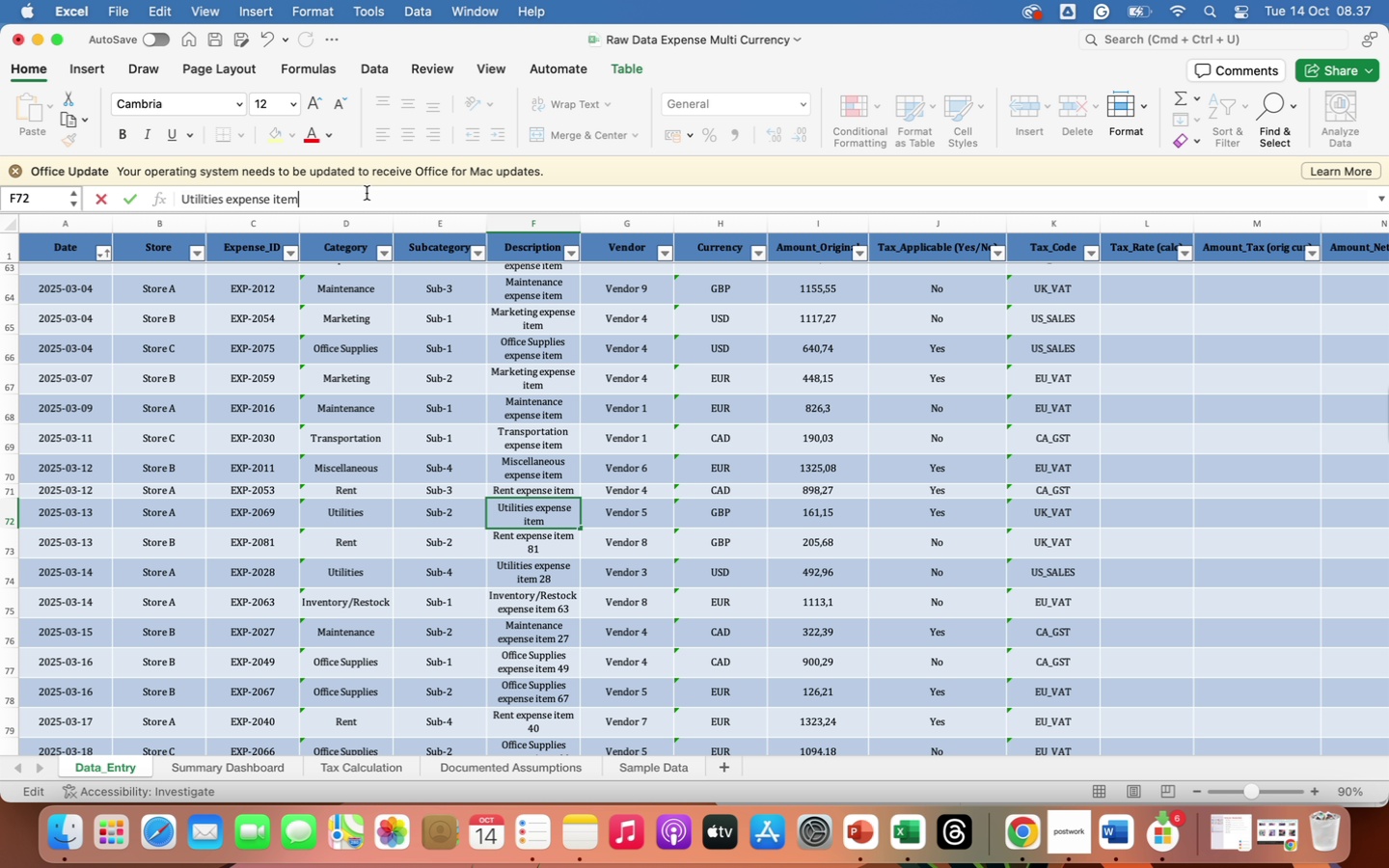 
key(Enter)
 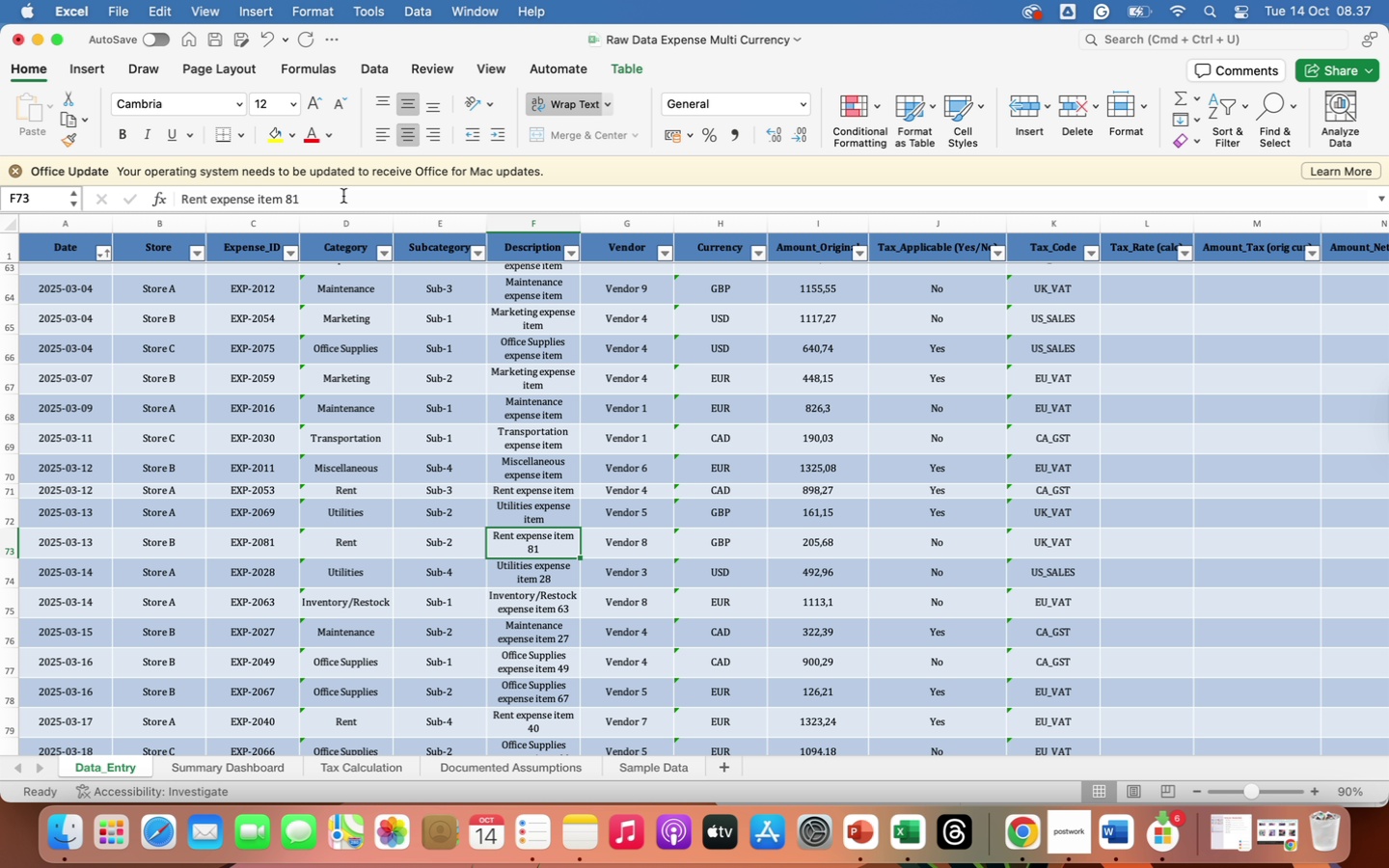 
left_click([339, 201])
 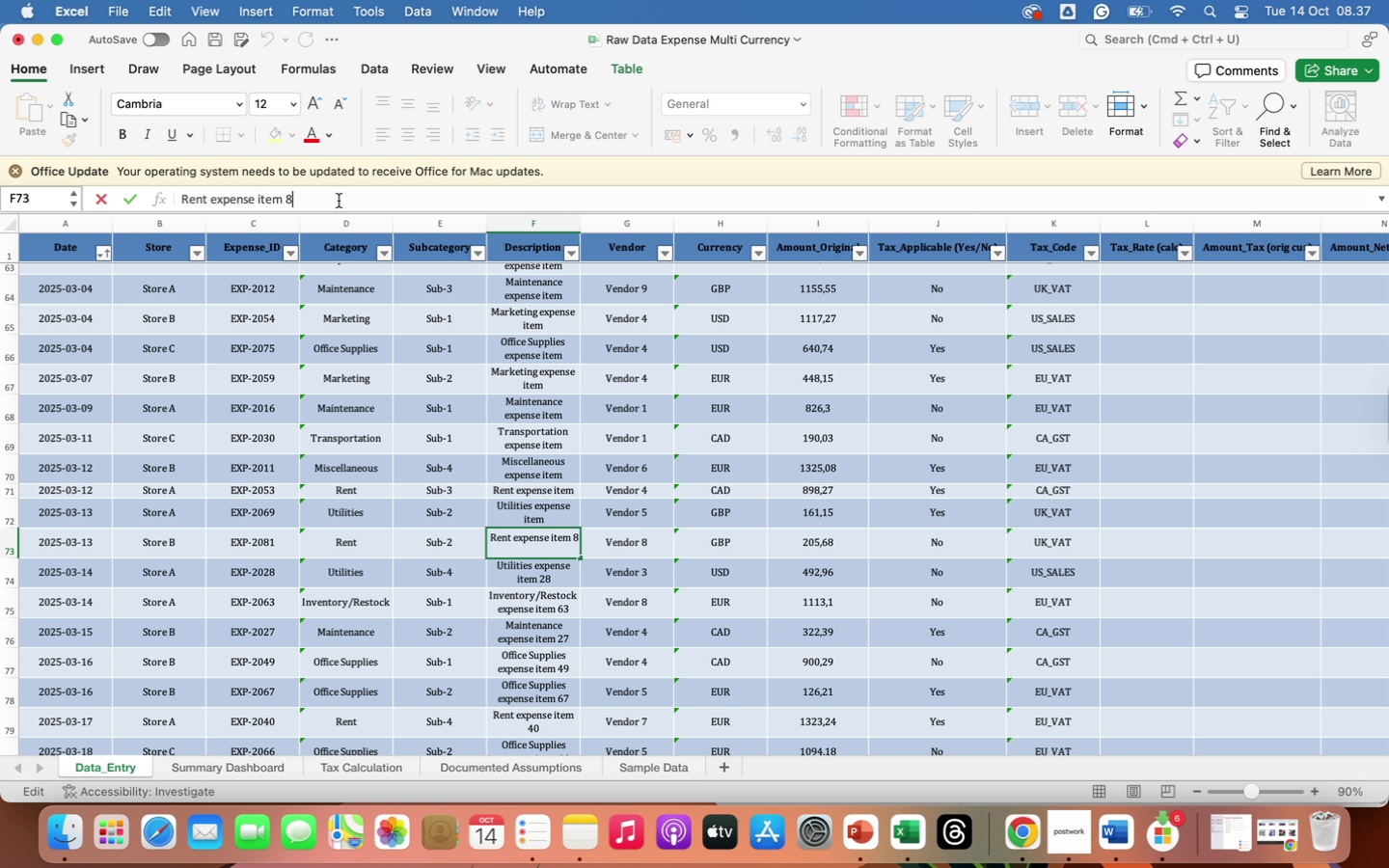 
key(Backspace)
 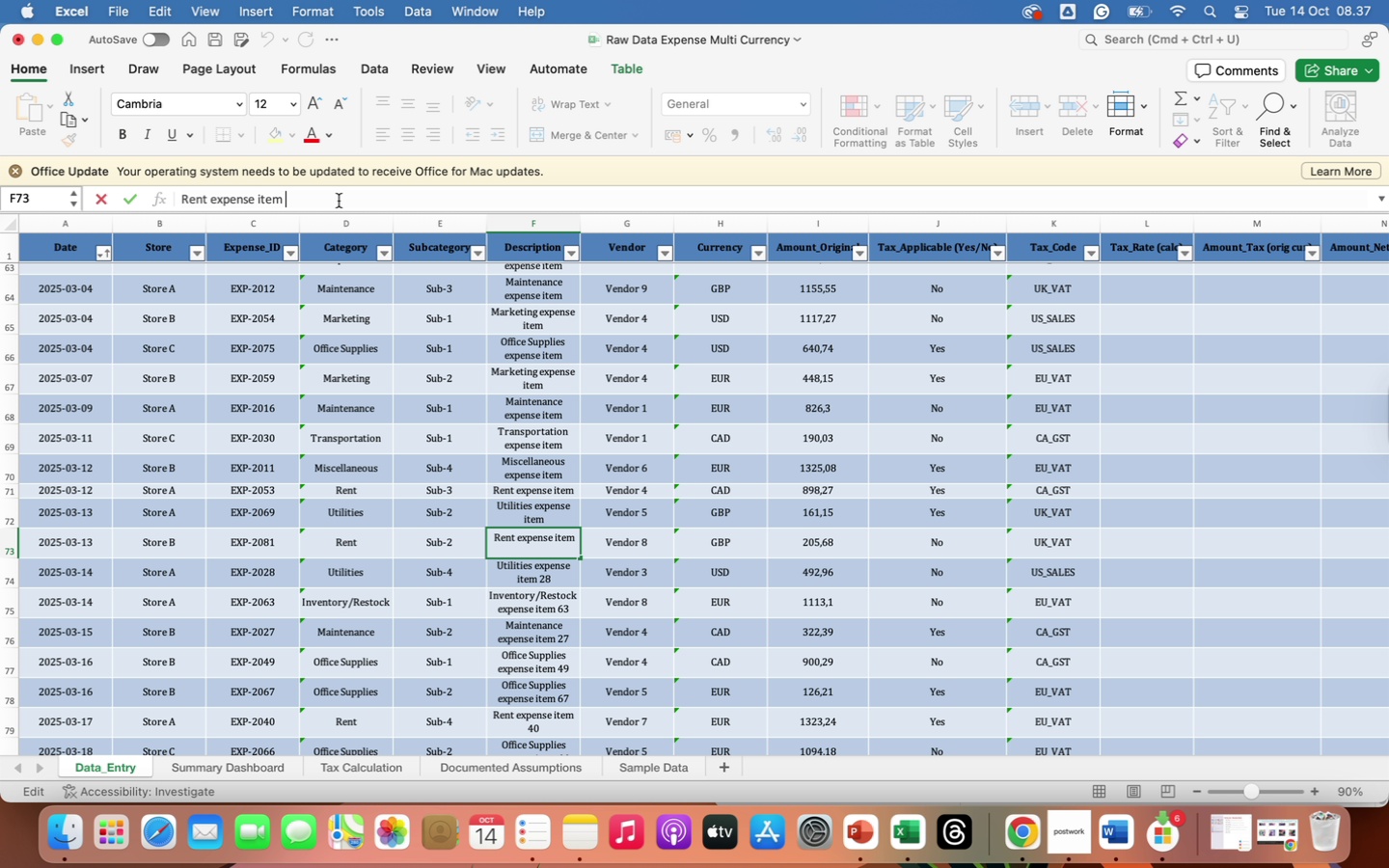 
key(Backspace)
 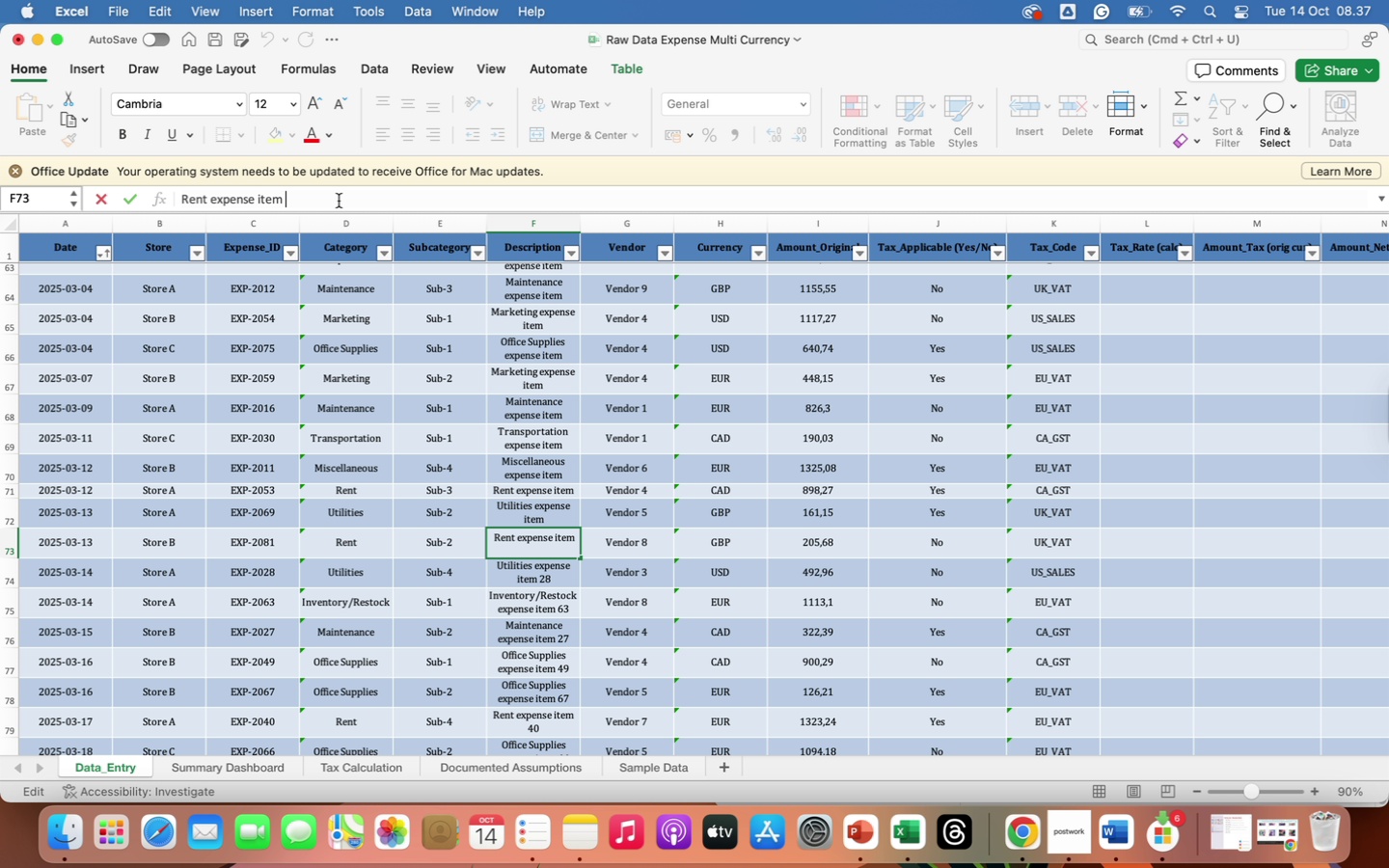 
key(Backspace)
 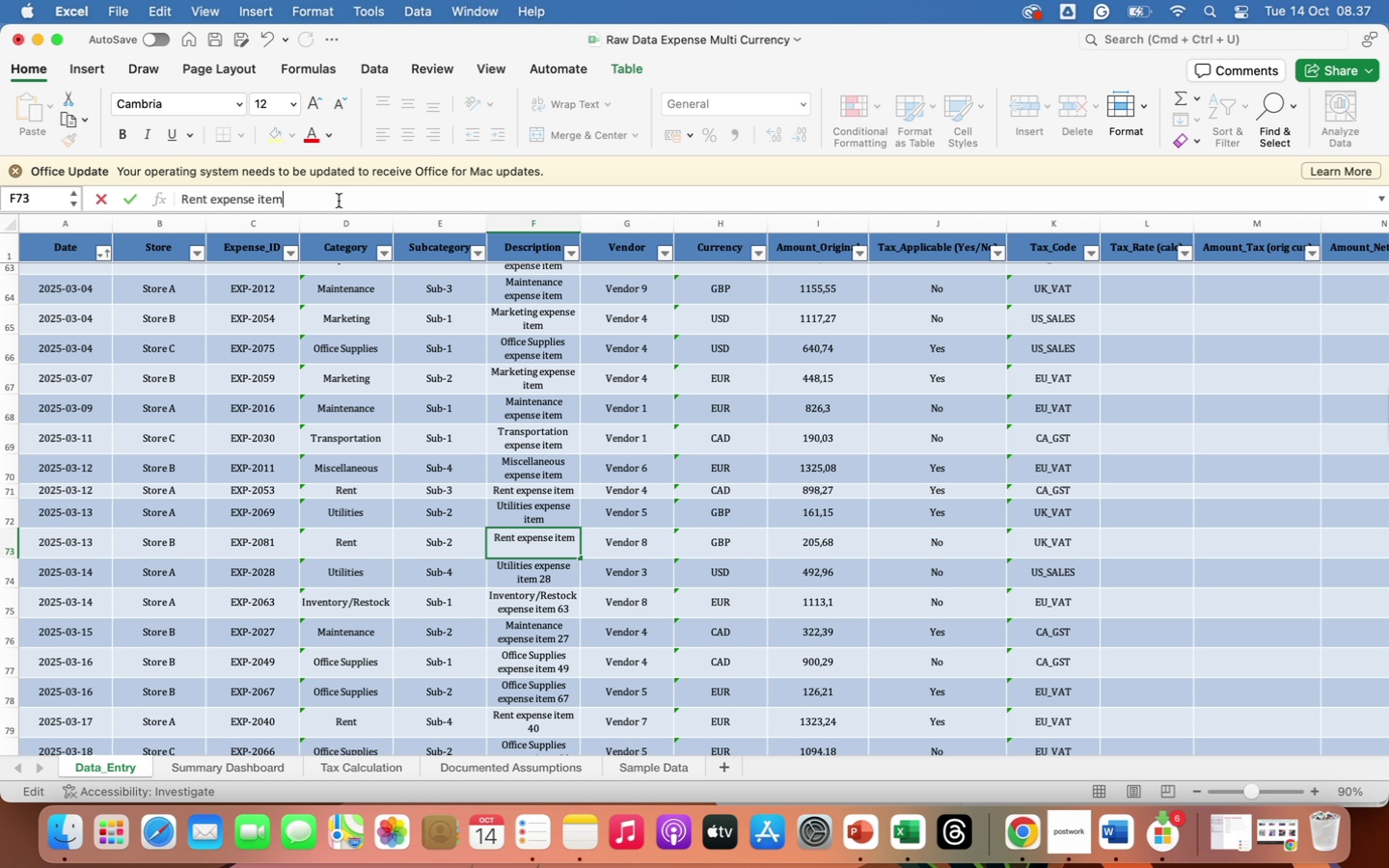 
key(Enter)
 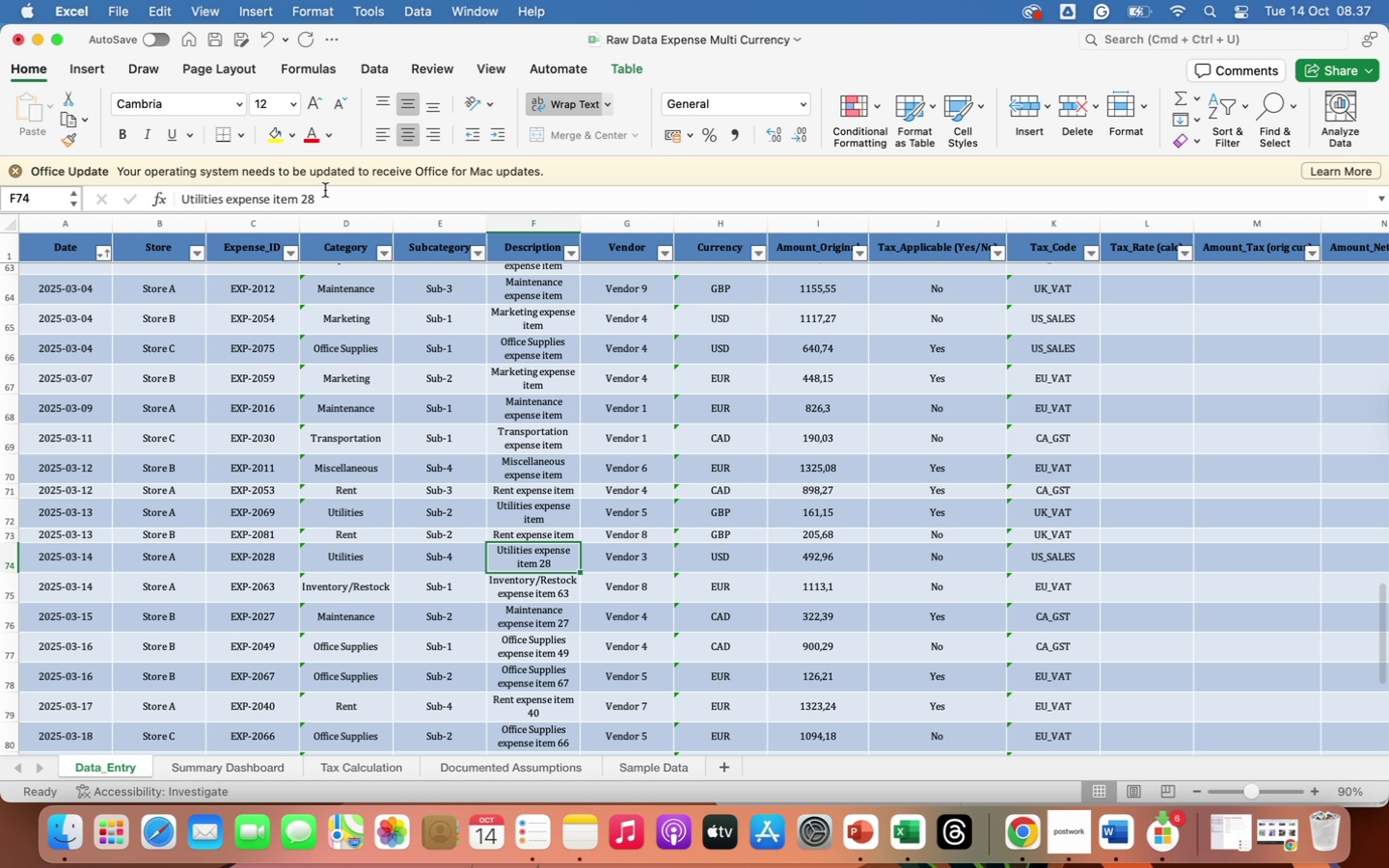 
left_click([324, 191])
 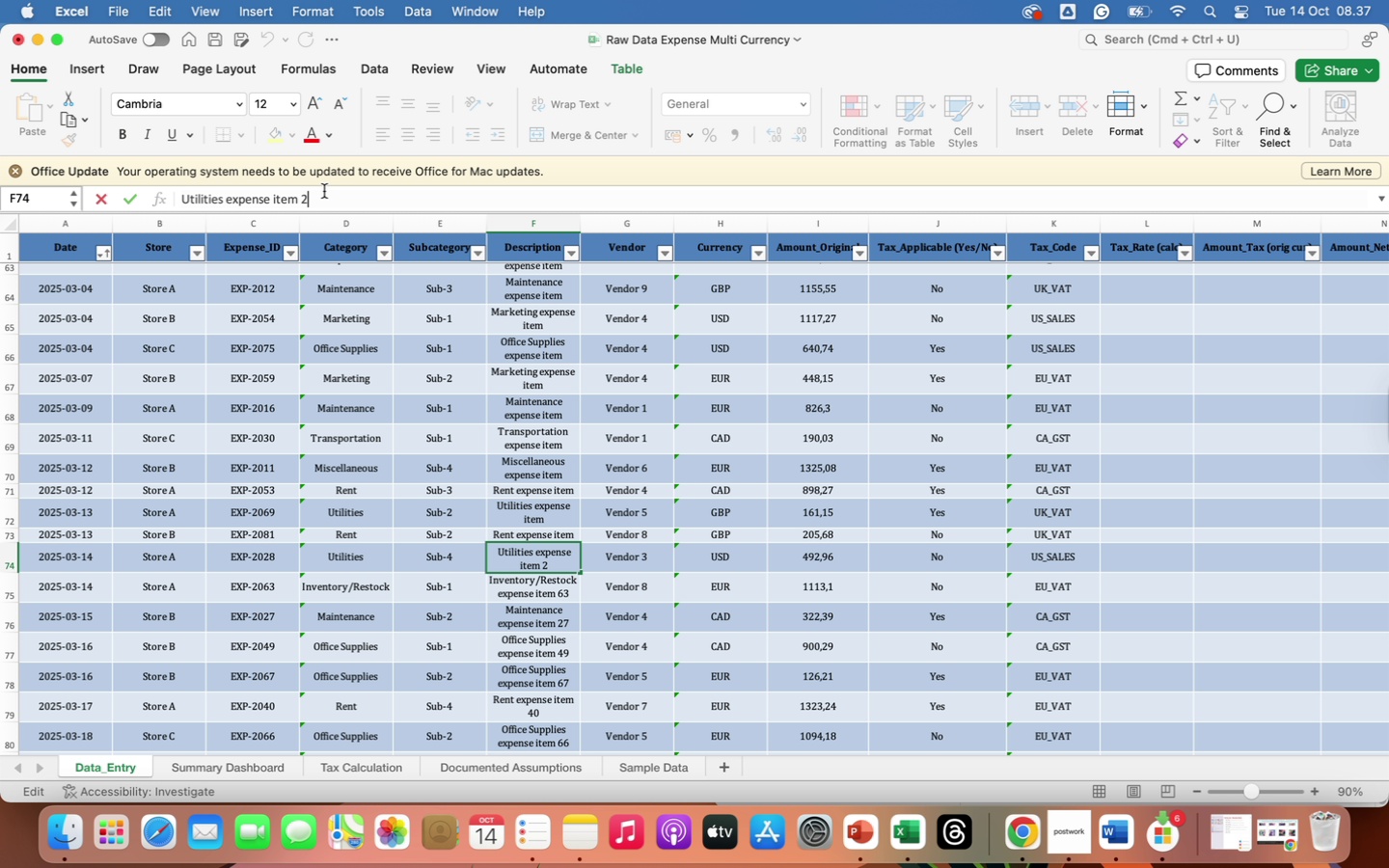 
key(Backspace)
 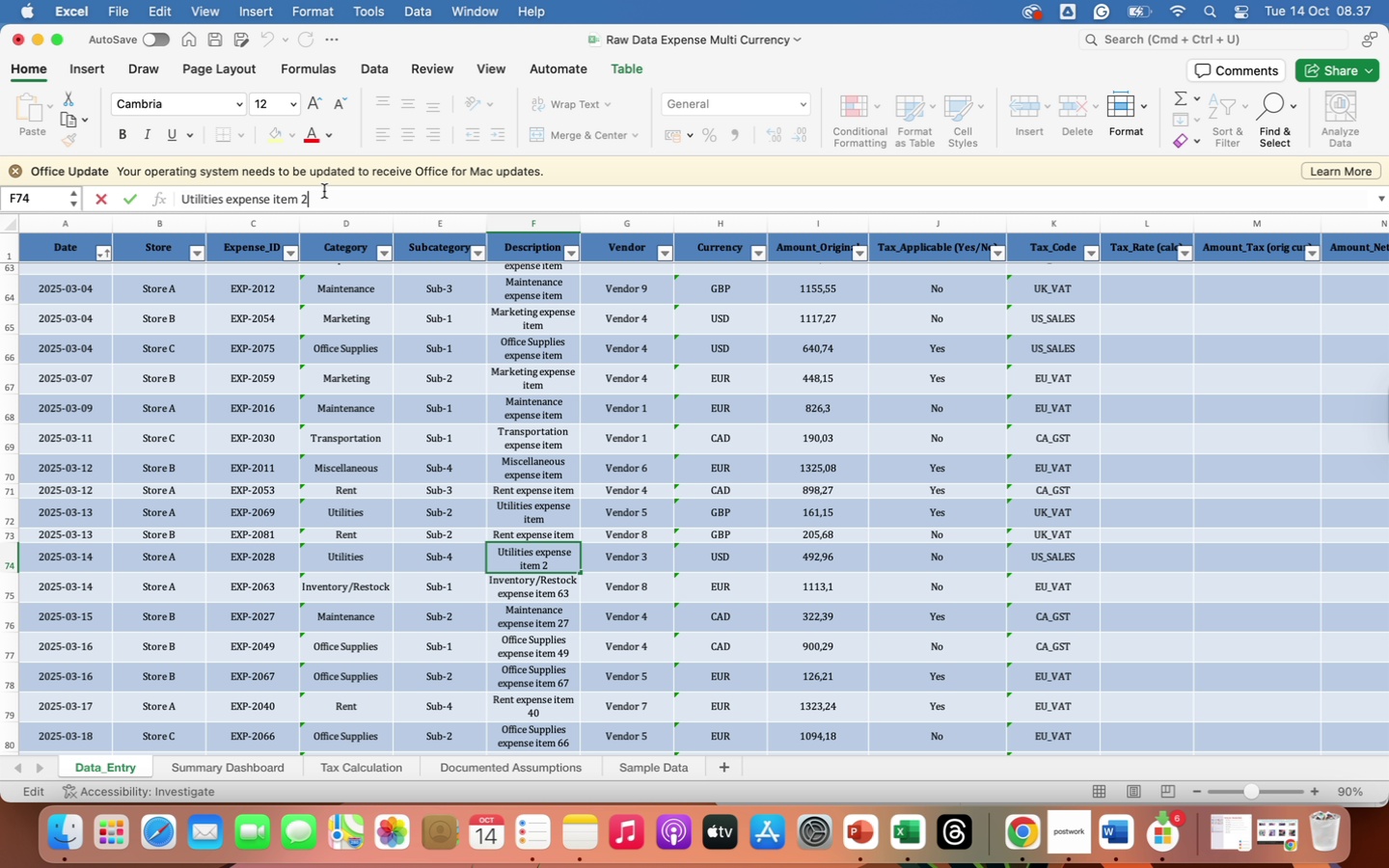 
key(Backspace)
 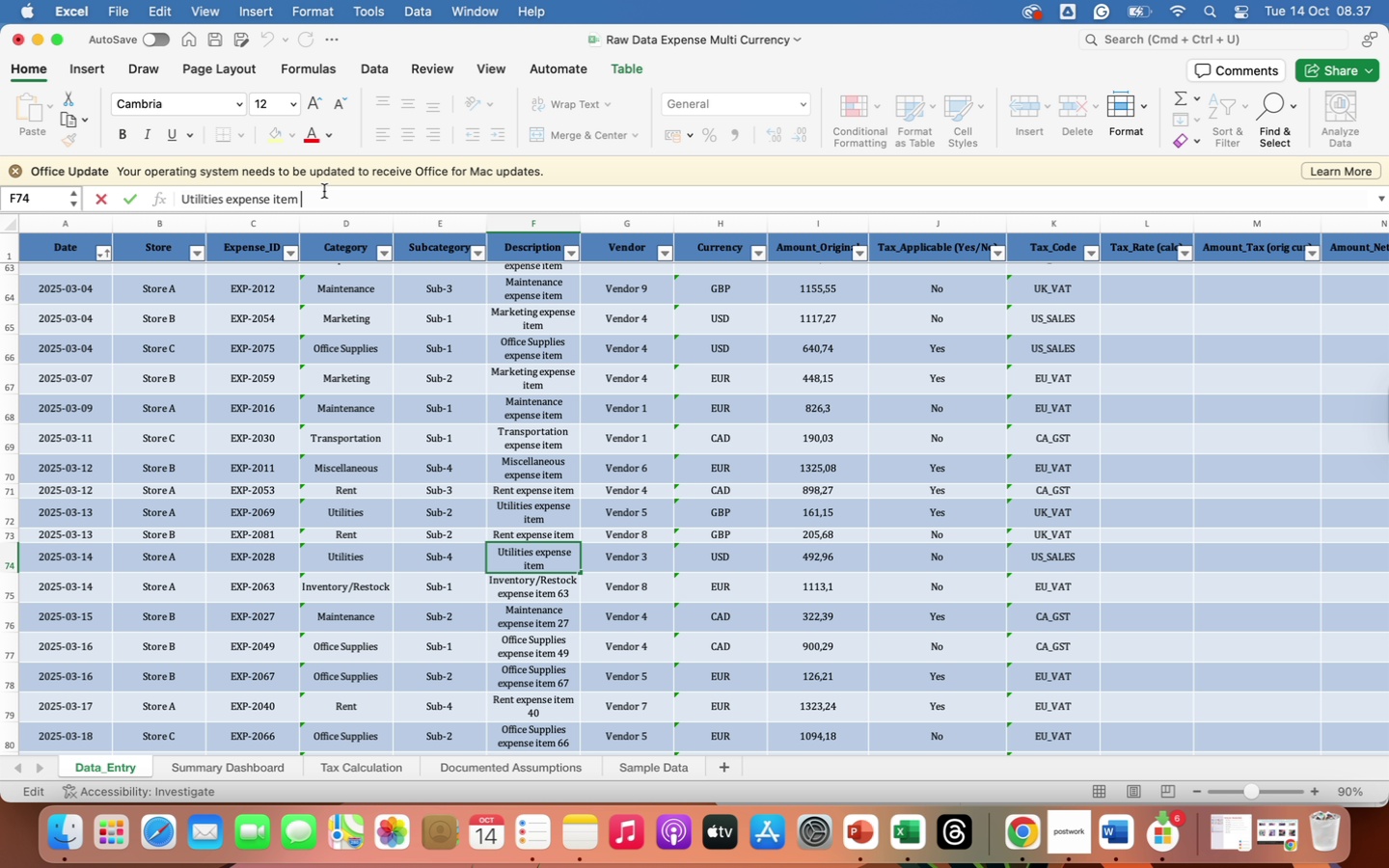 
key(Backspace)
 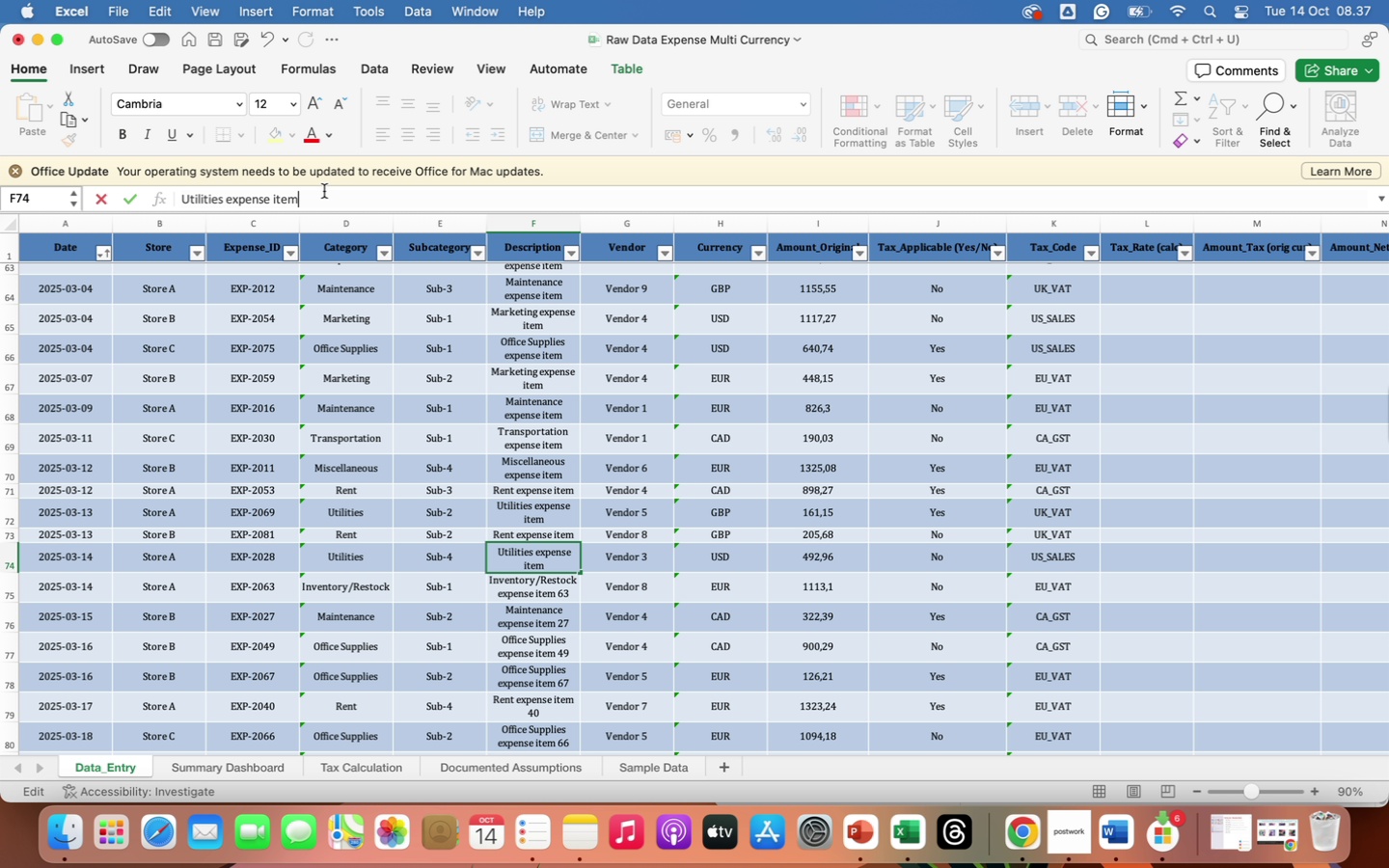 
key(Enter)
 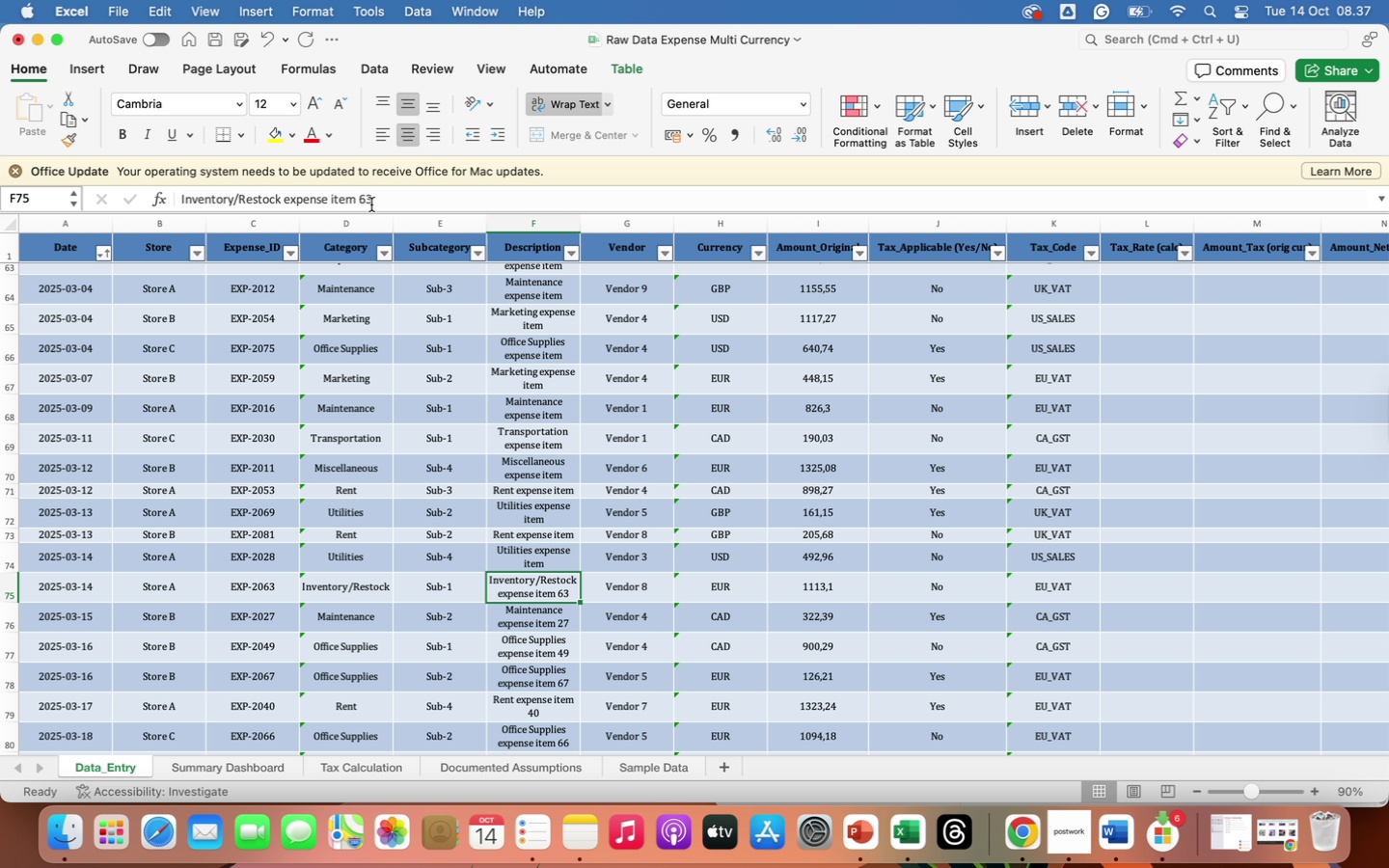 
left_click([393, 198])
 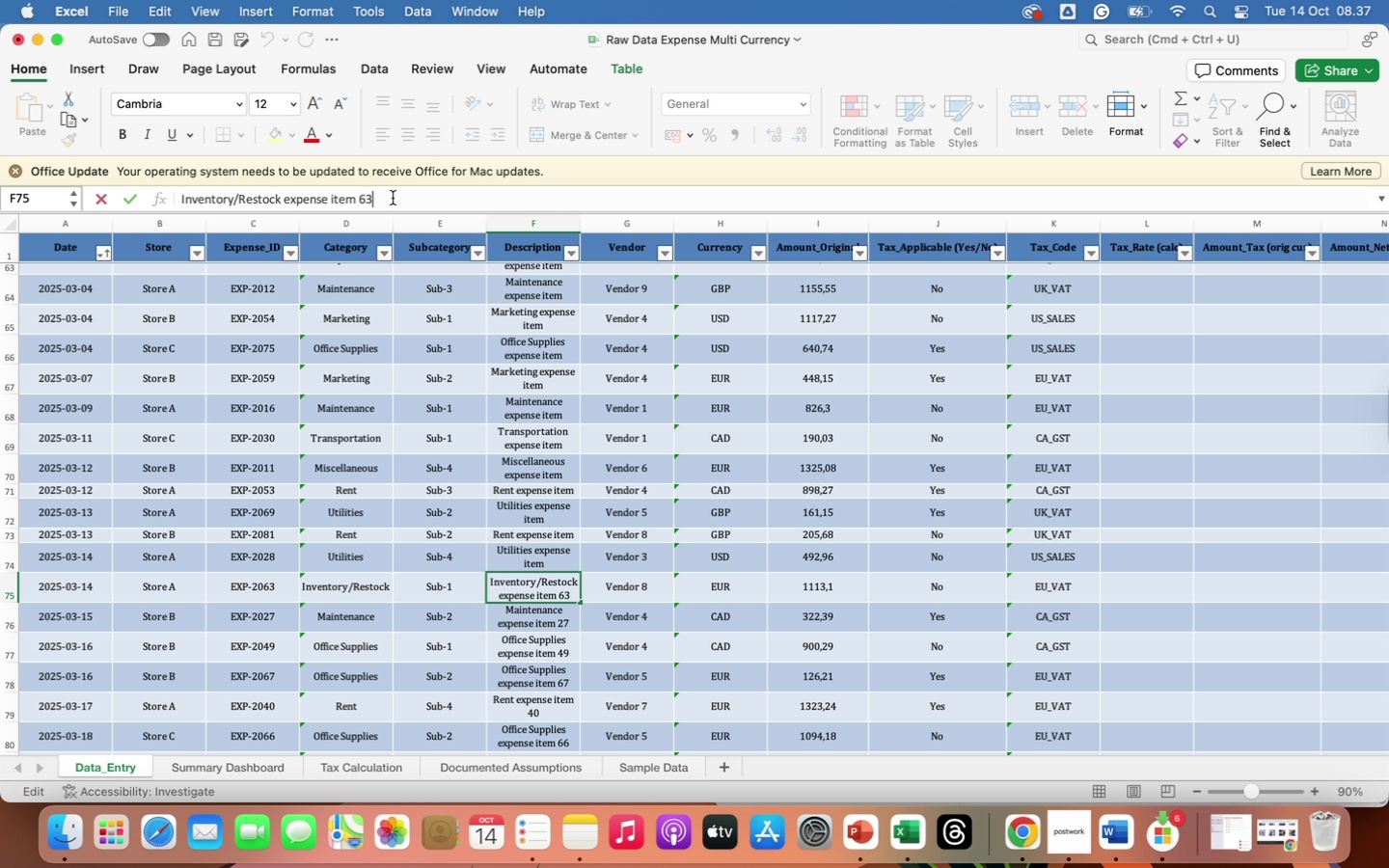 
key(Backspace)
 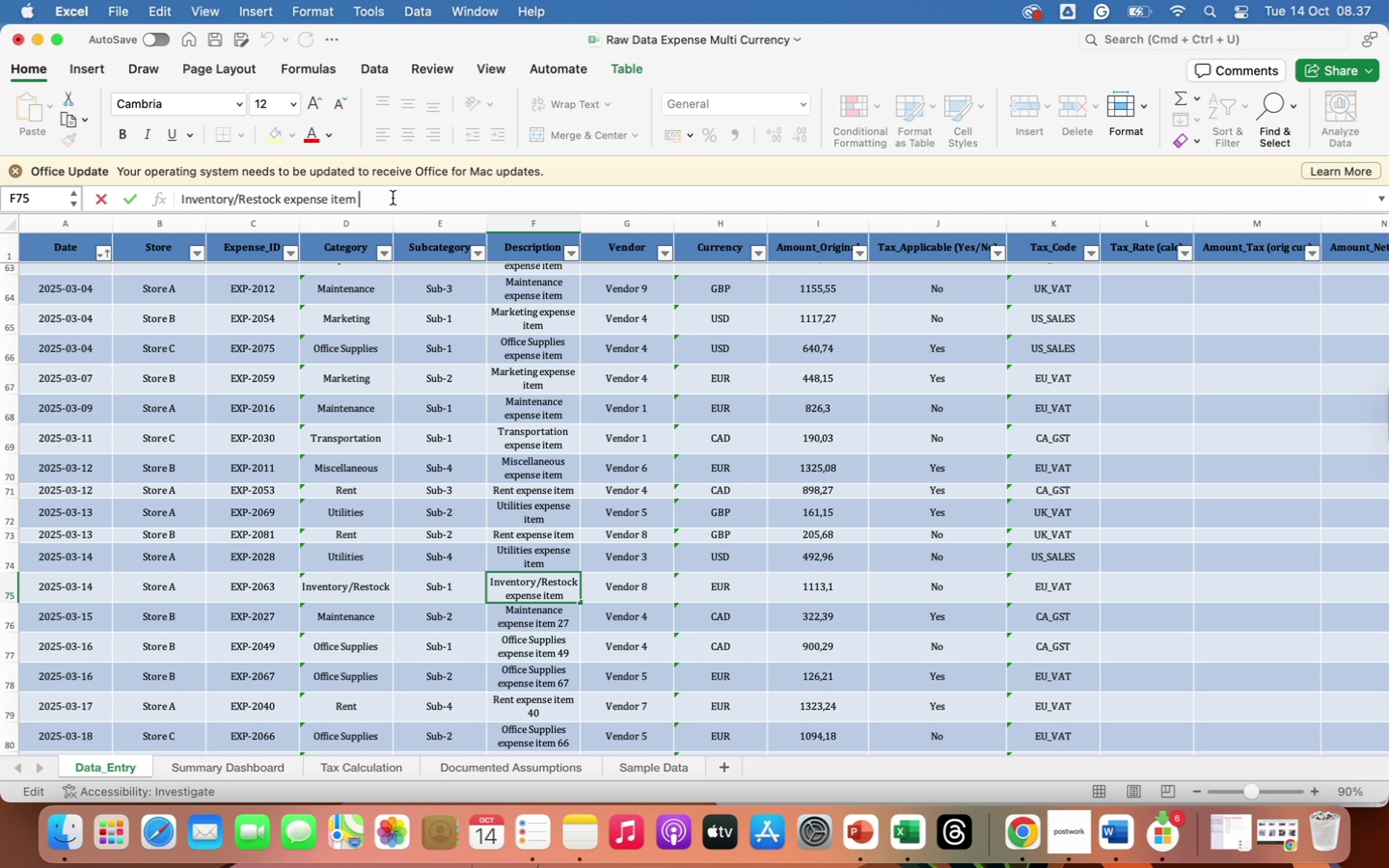 
key(Backspace)
 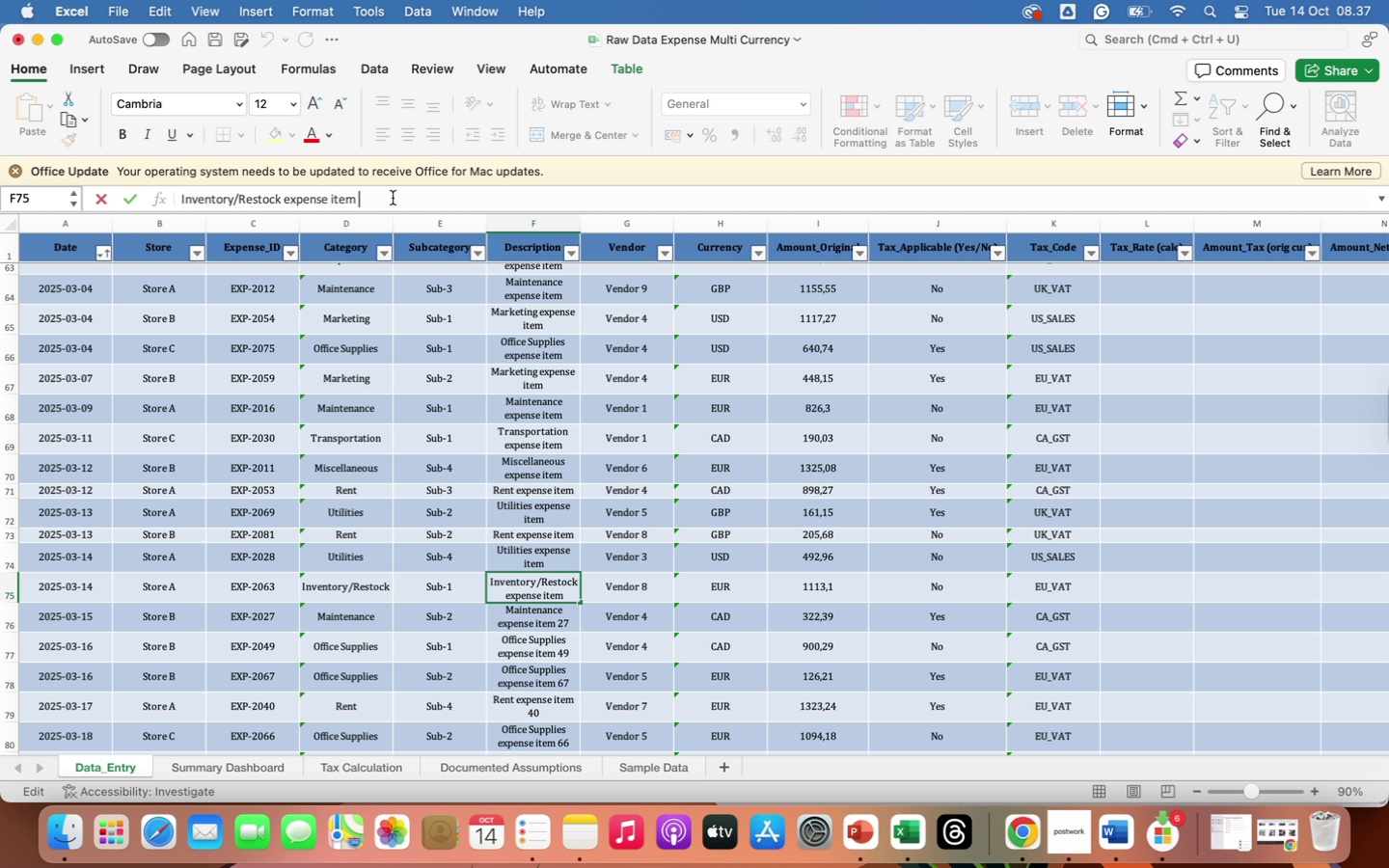 
key(Backspace)
 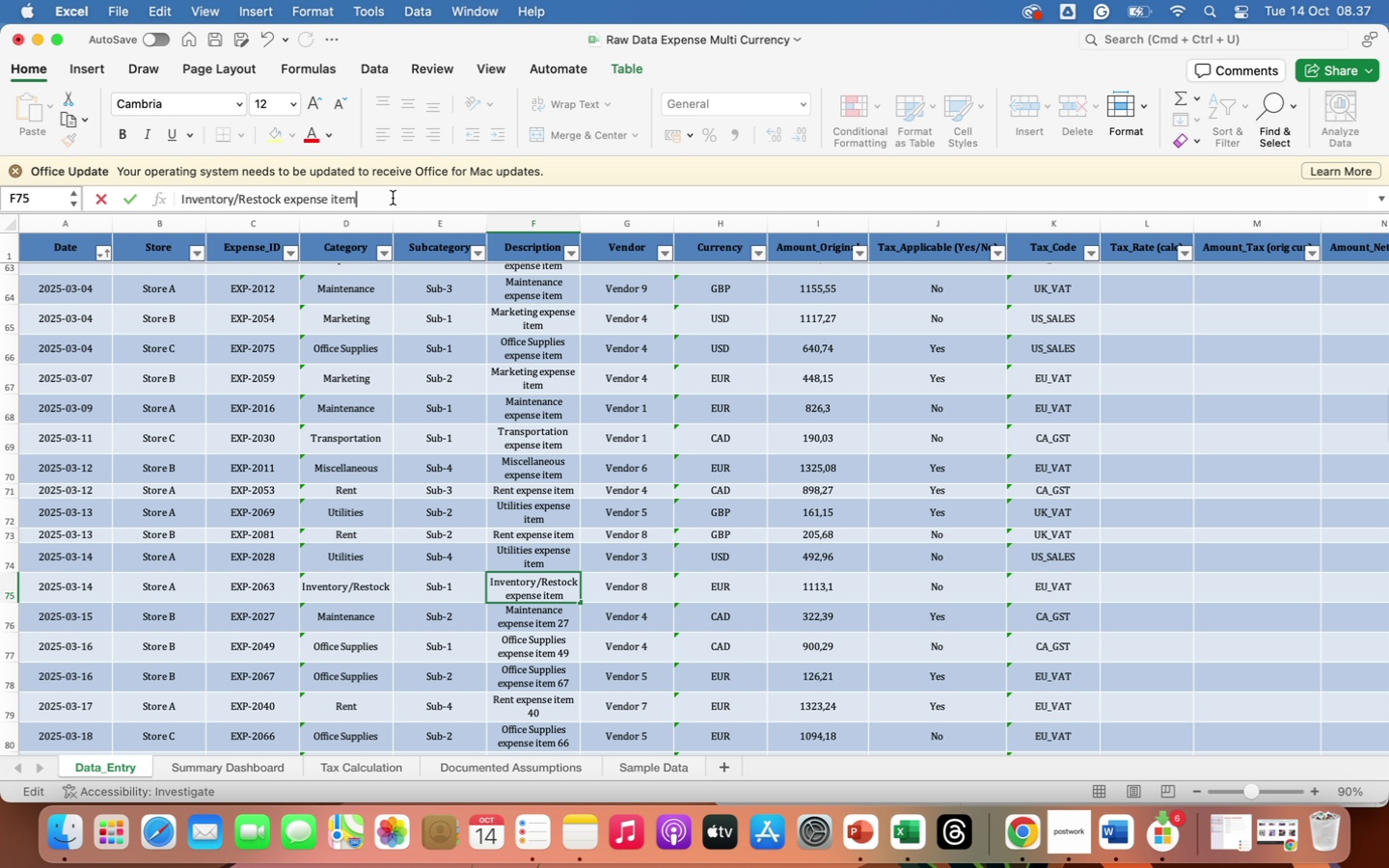 
key(Enter)
 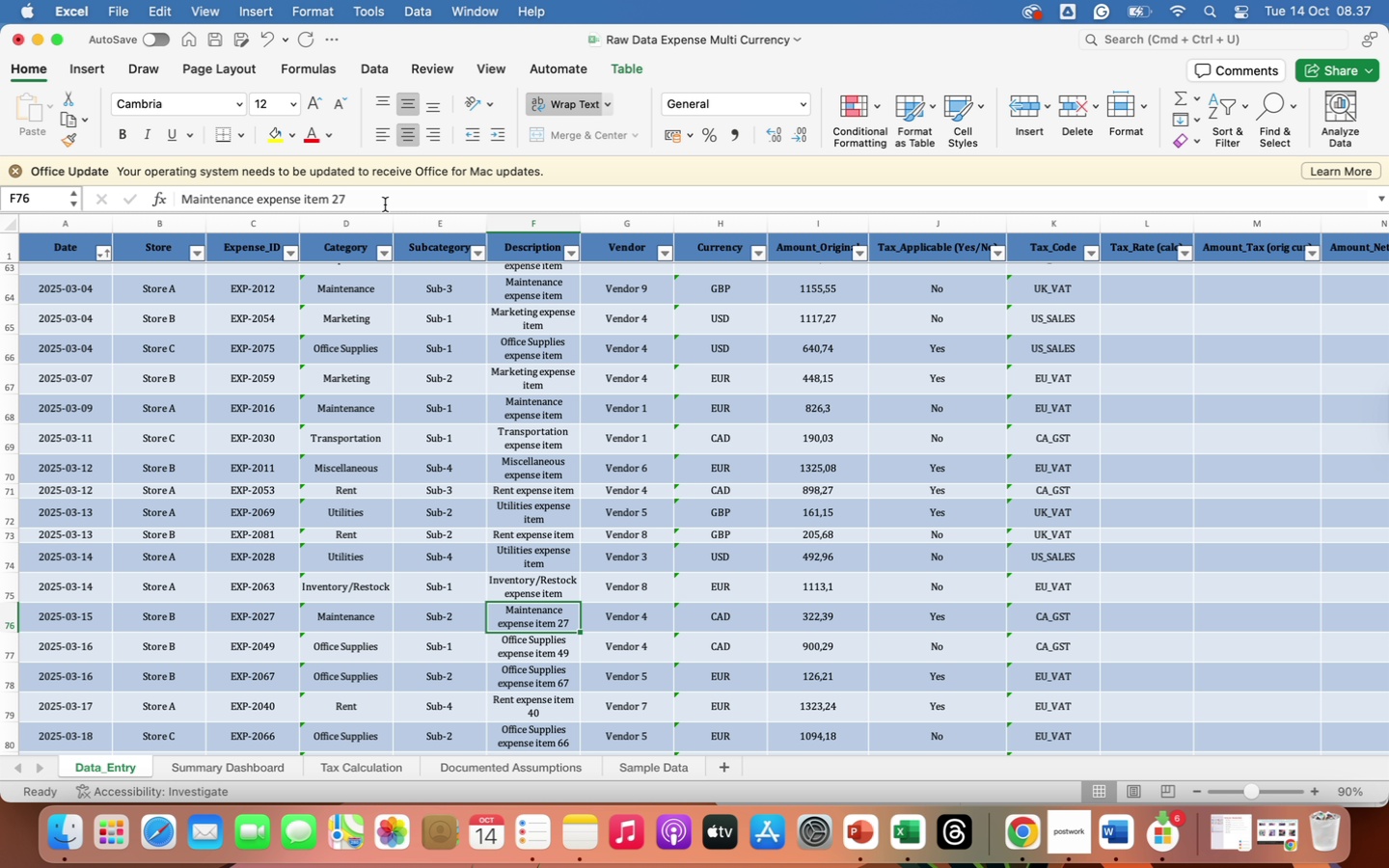 
left_click([385, 204])
 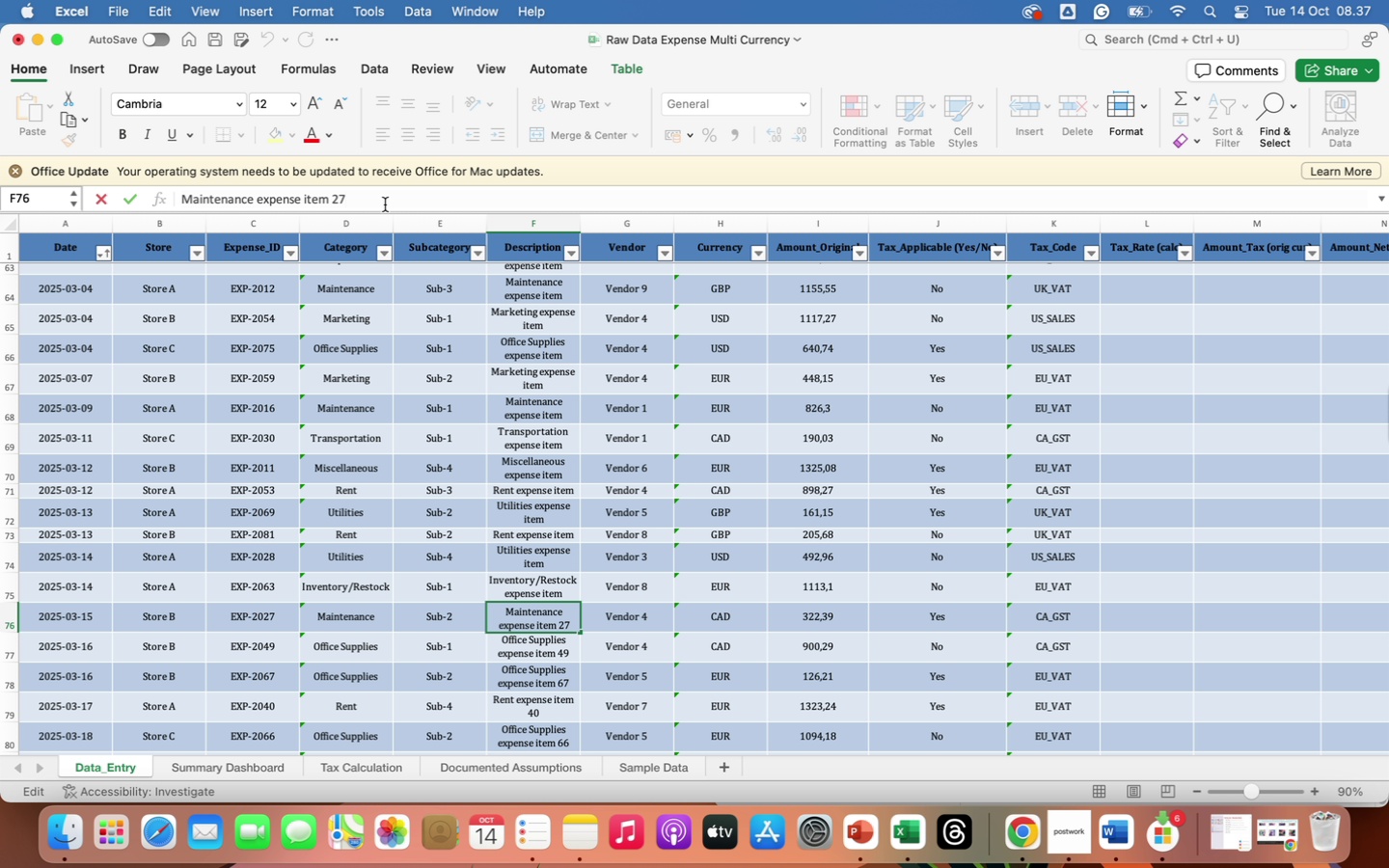 
key(Backspace)
 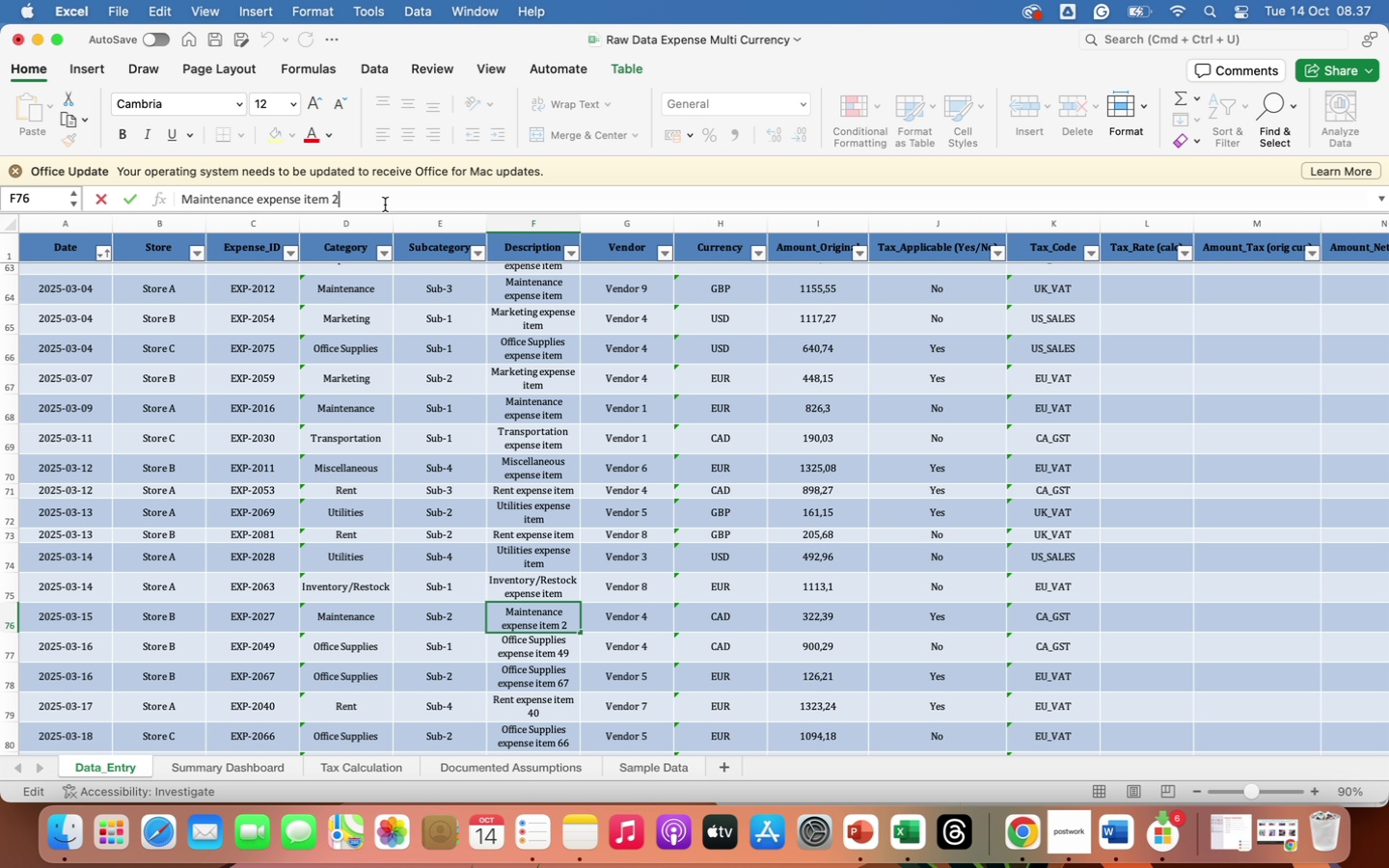 
key(Backspace)
 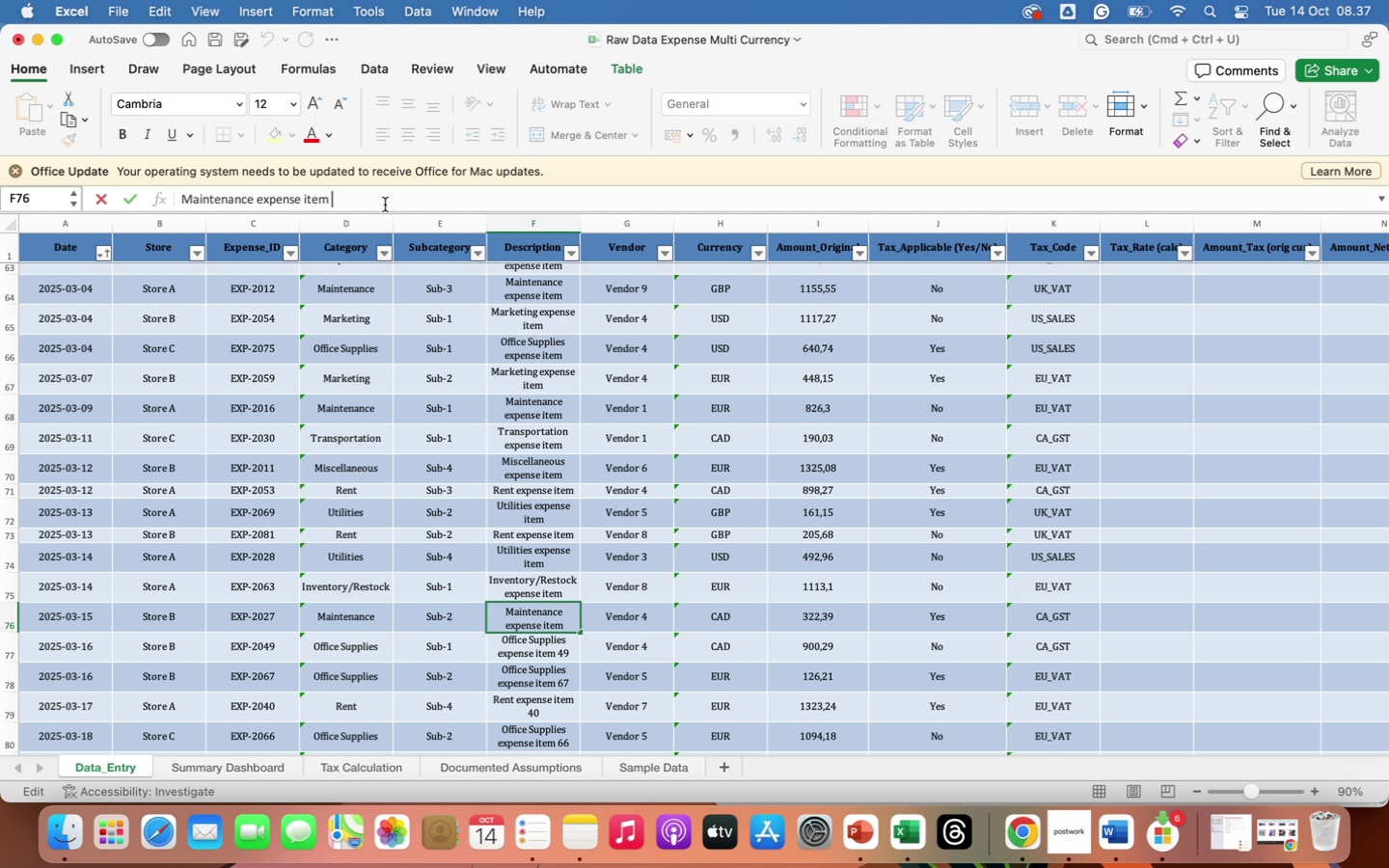 
key(Backspace)
 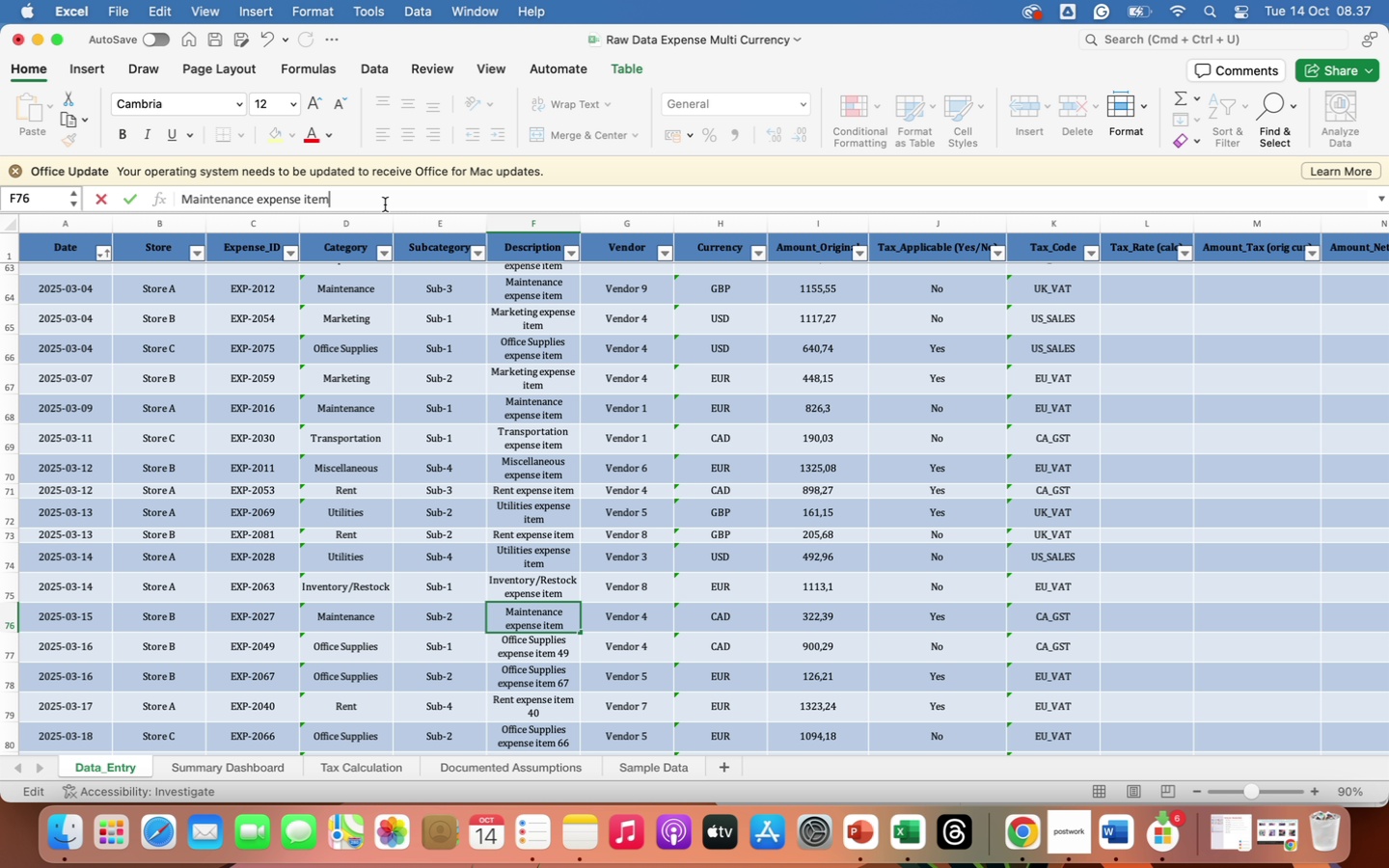 
key(Enter)
 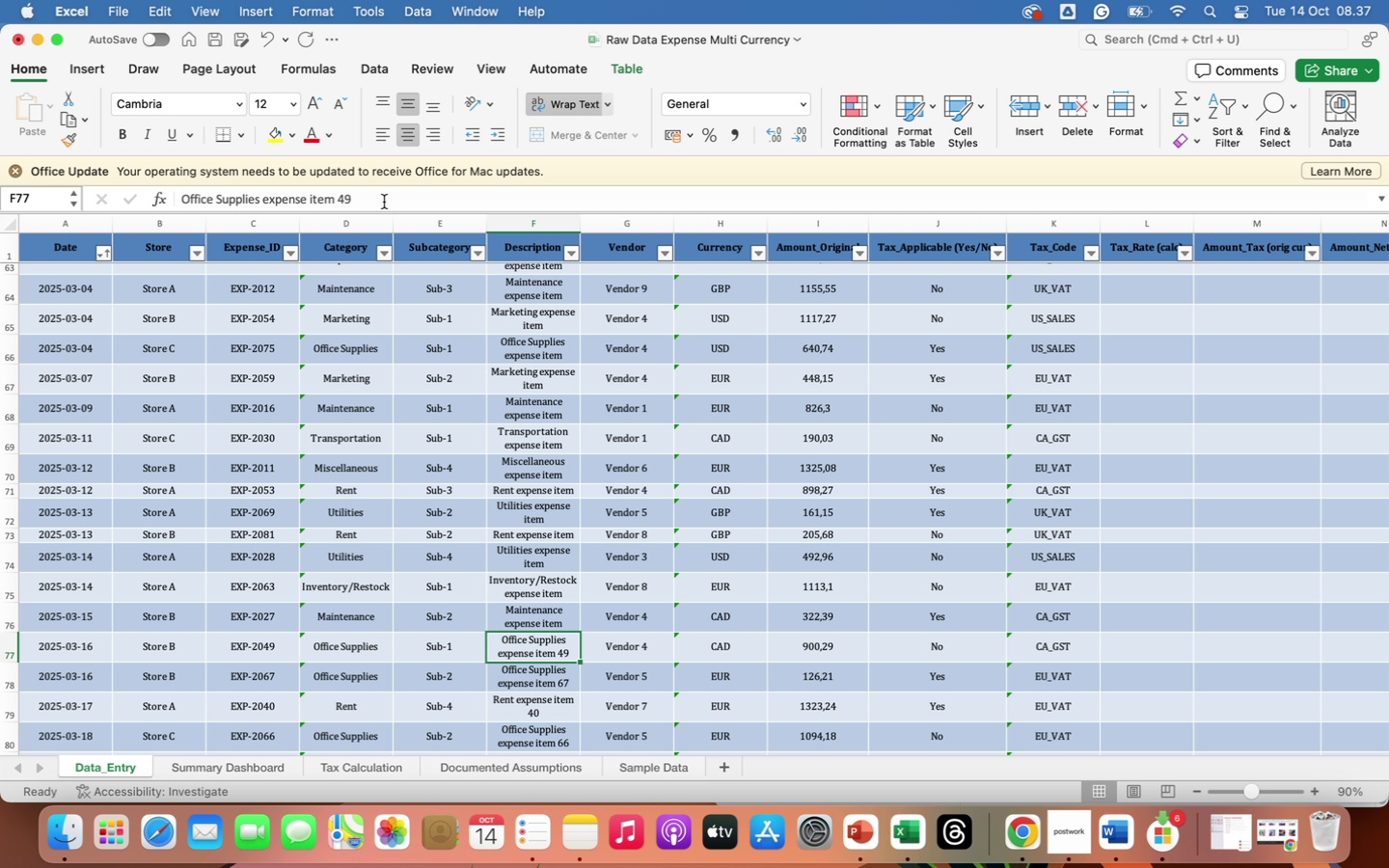 
left_click([383, 202])
 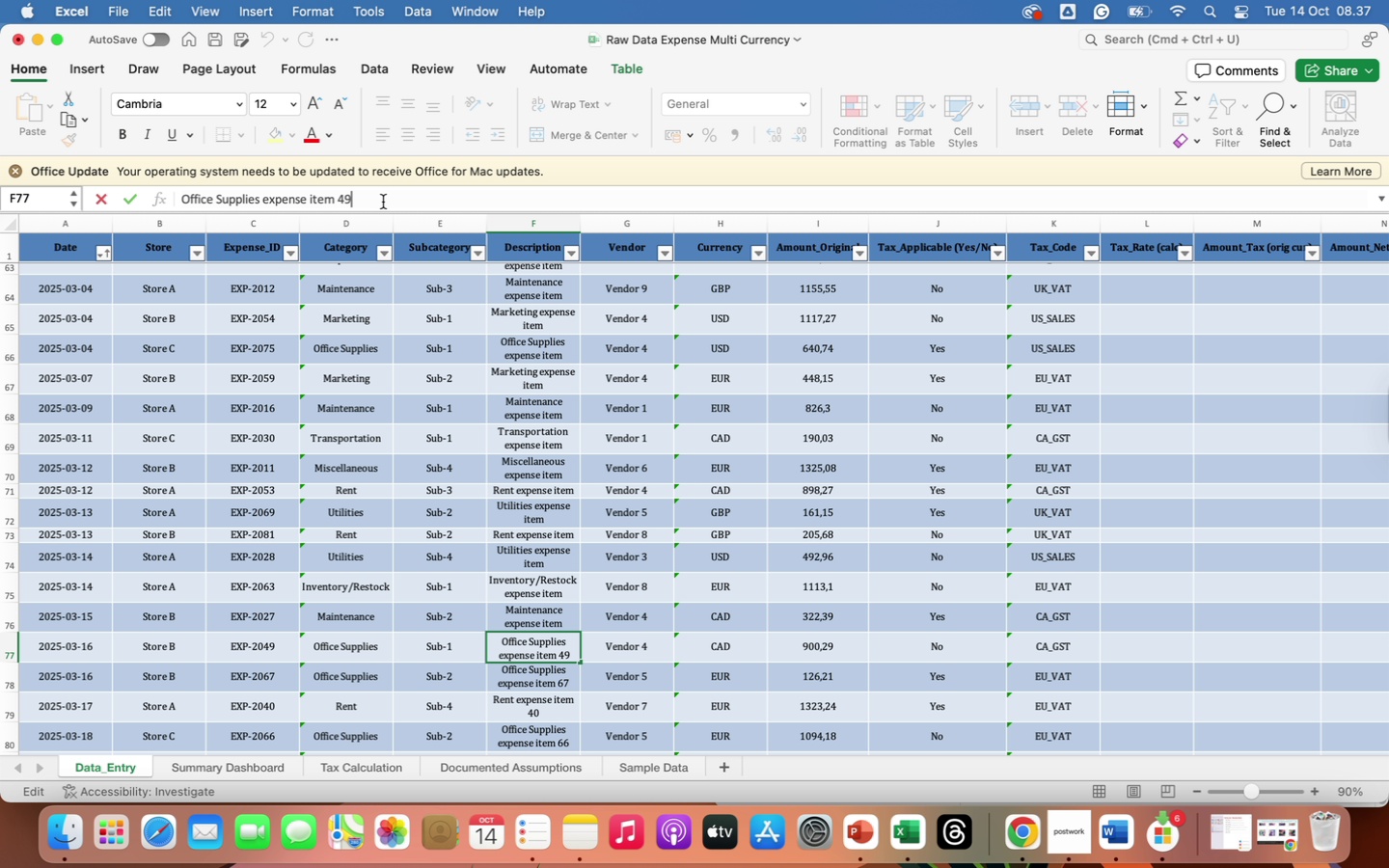 
key(Backspace)
 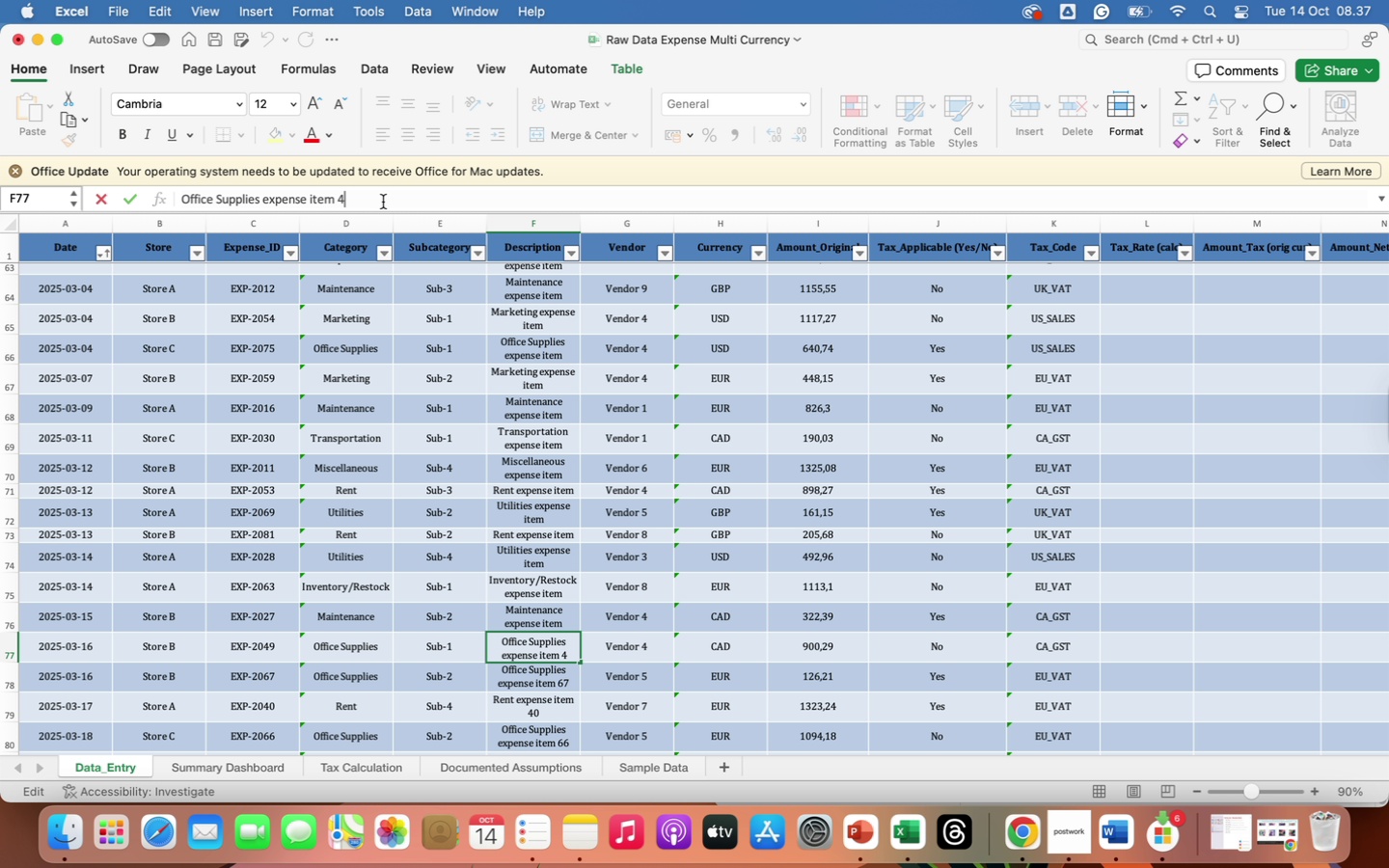 
key(Backspace)
 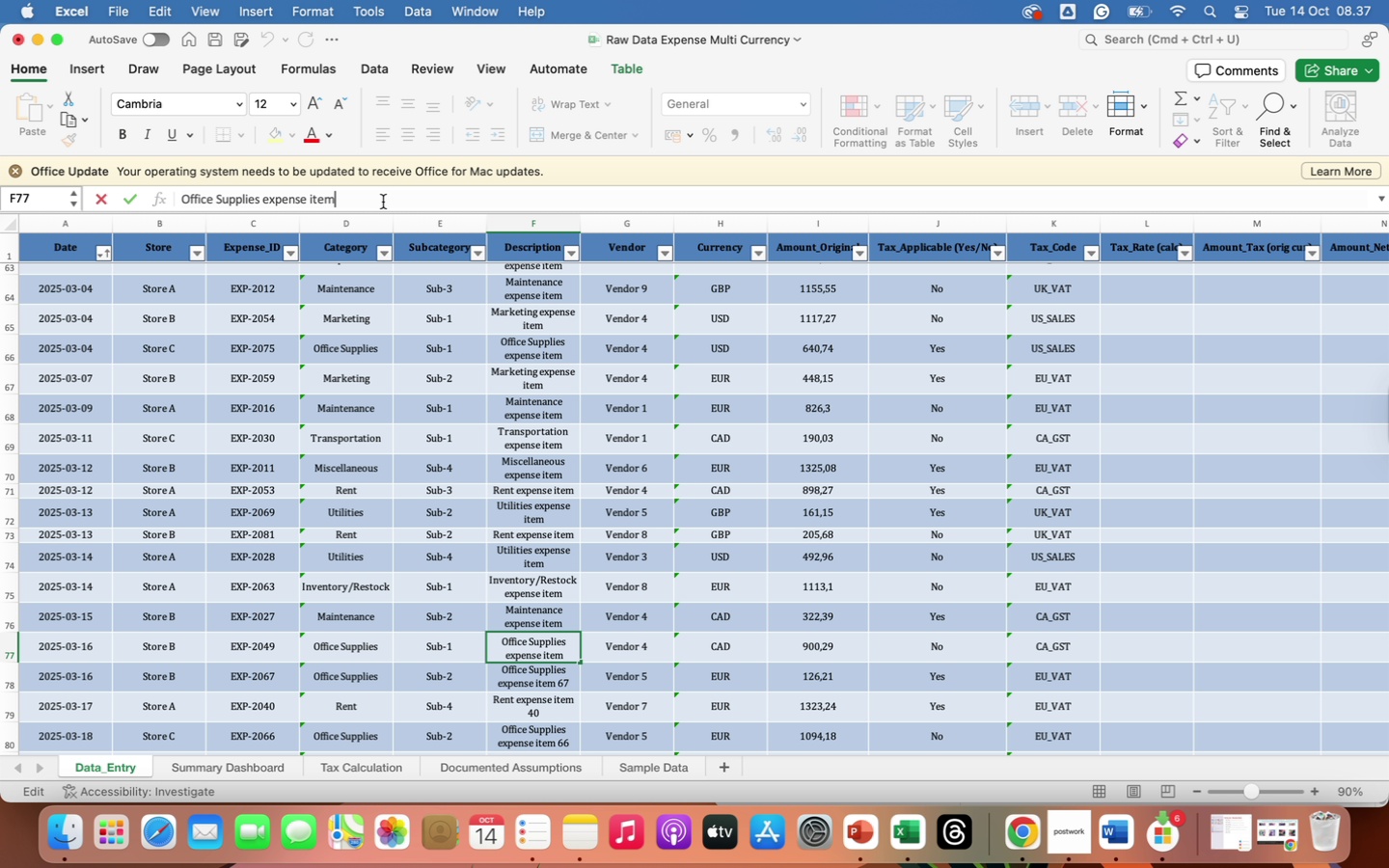 
key(Backspace)
 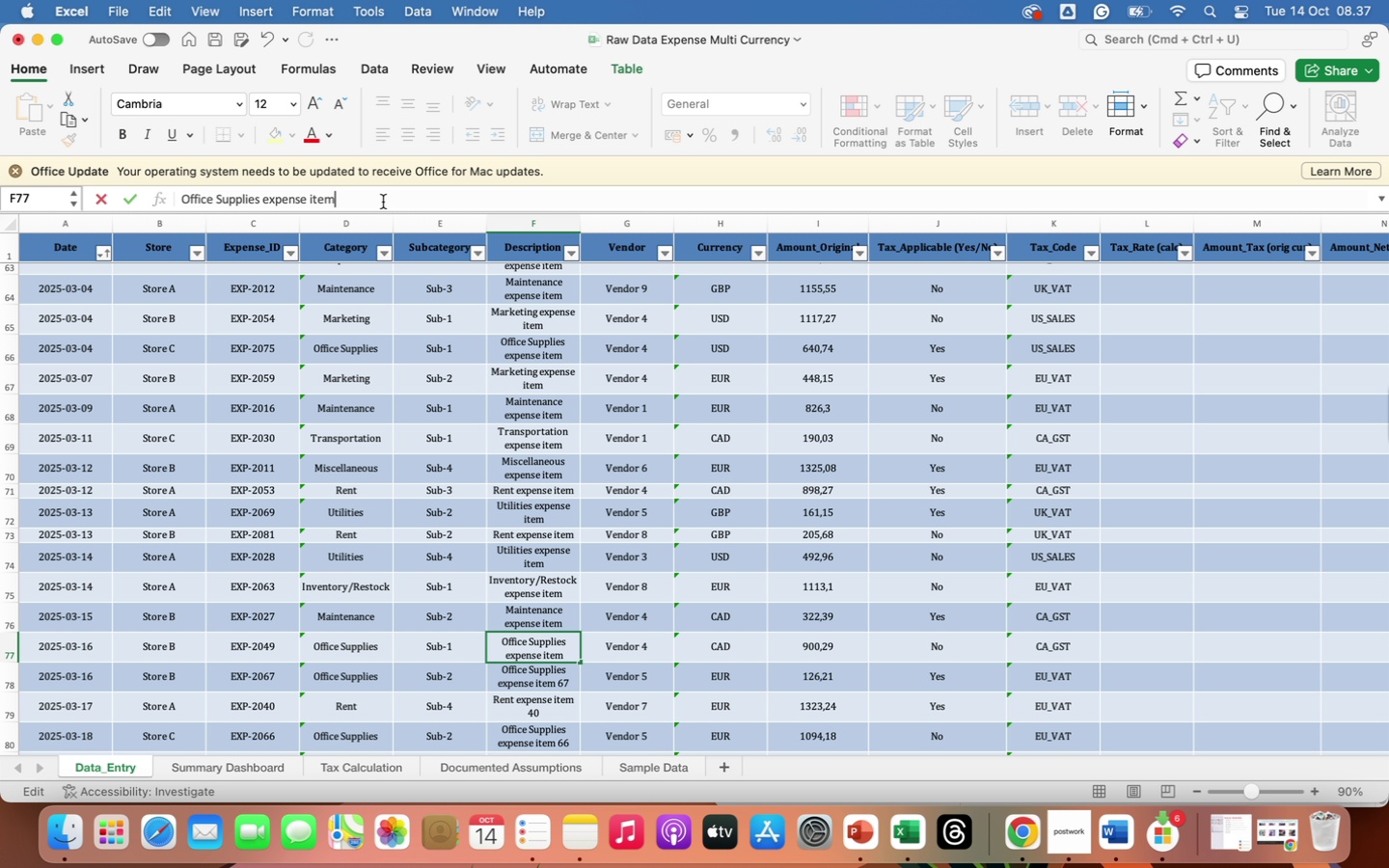 
key(Enter)
 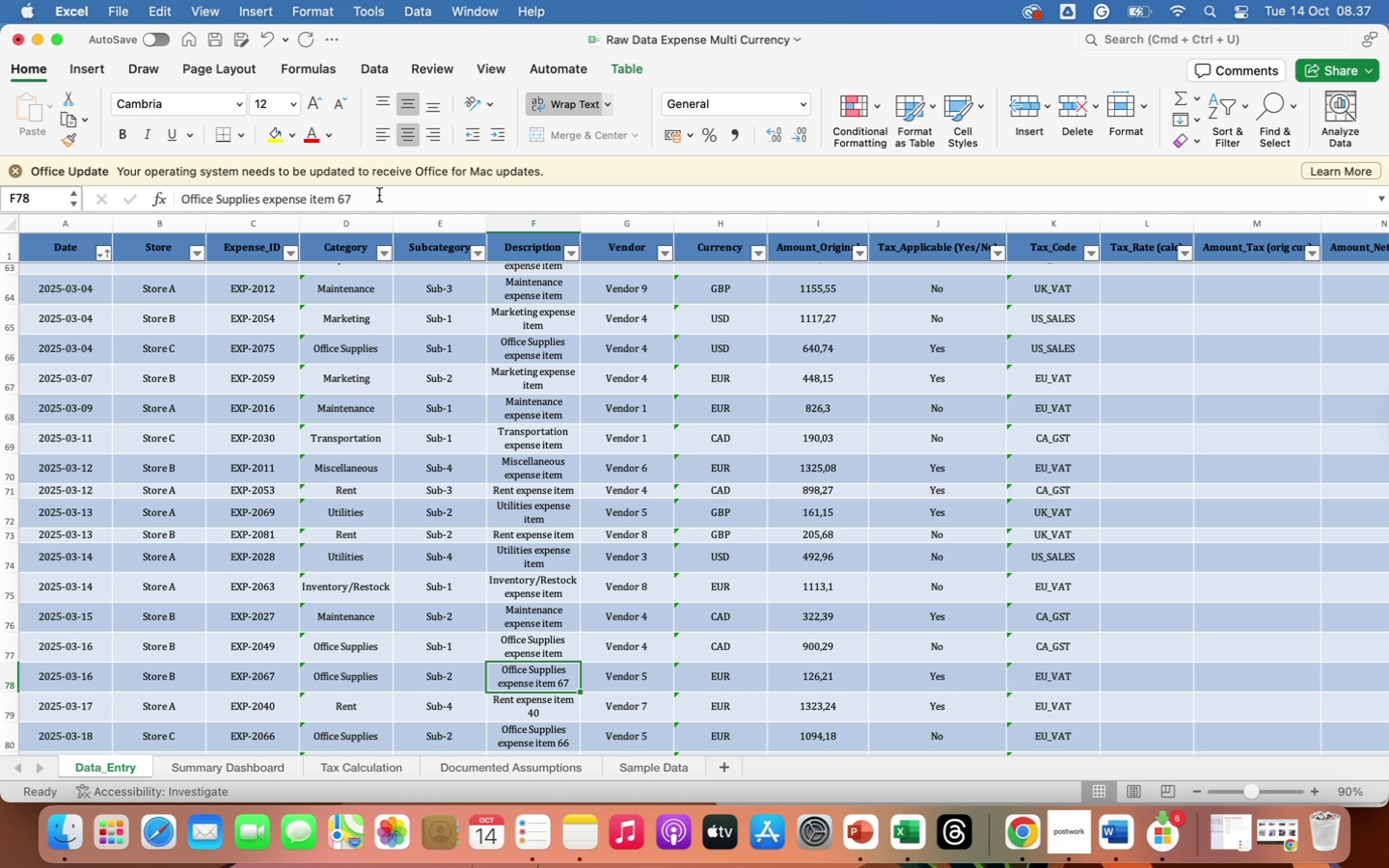 
left_click([379, 201])
 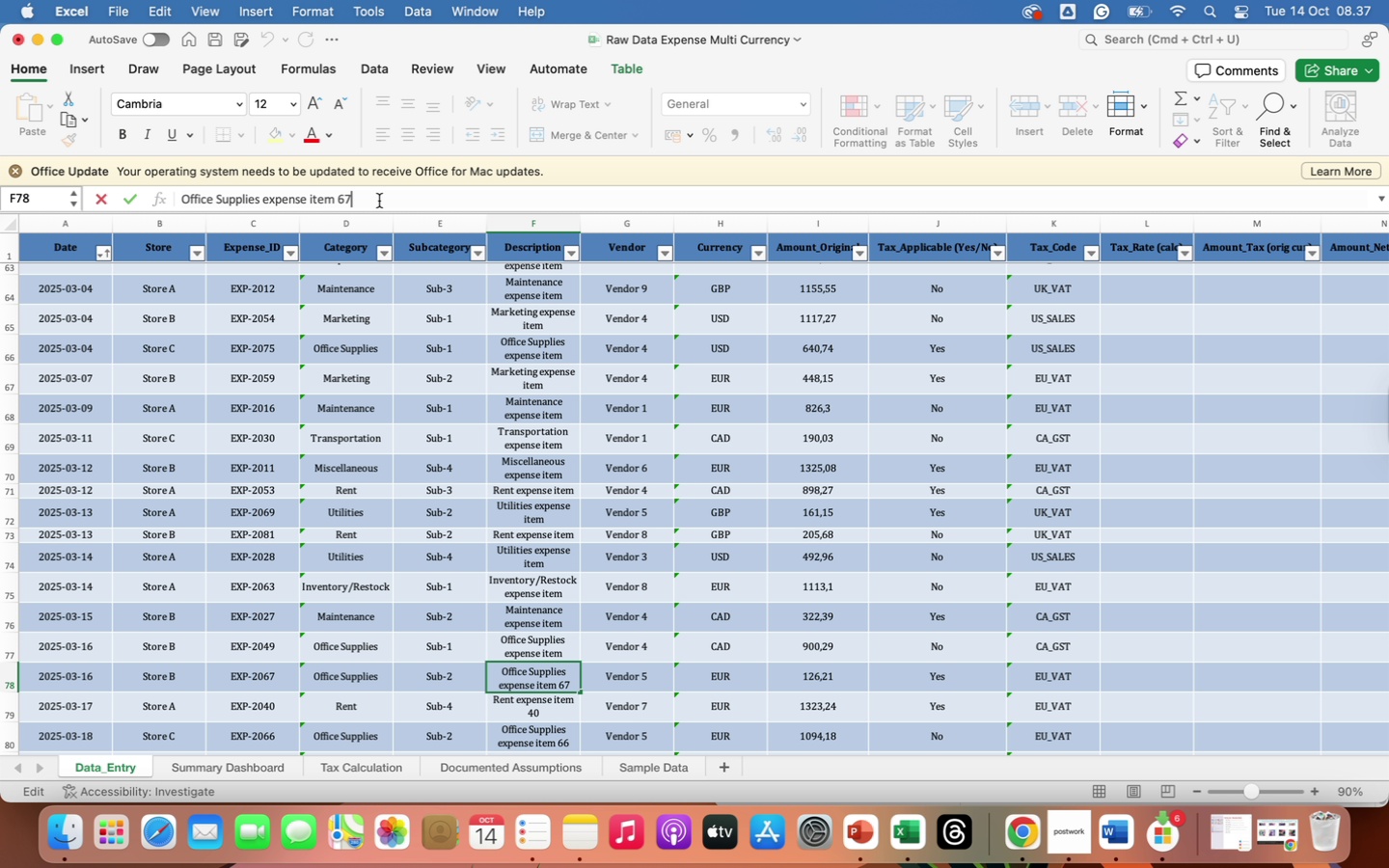 
key(Backspace)
 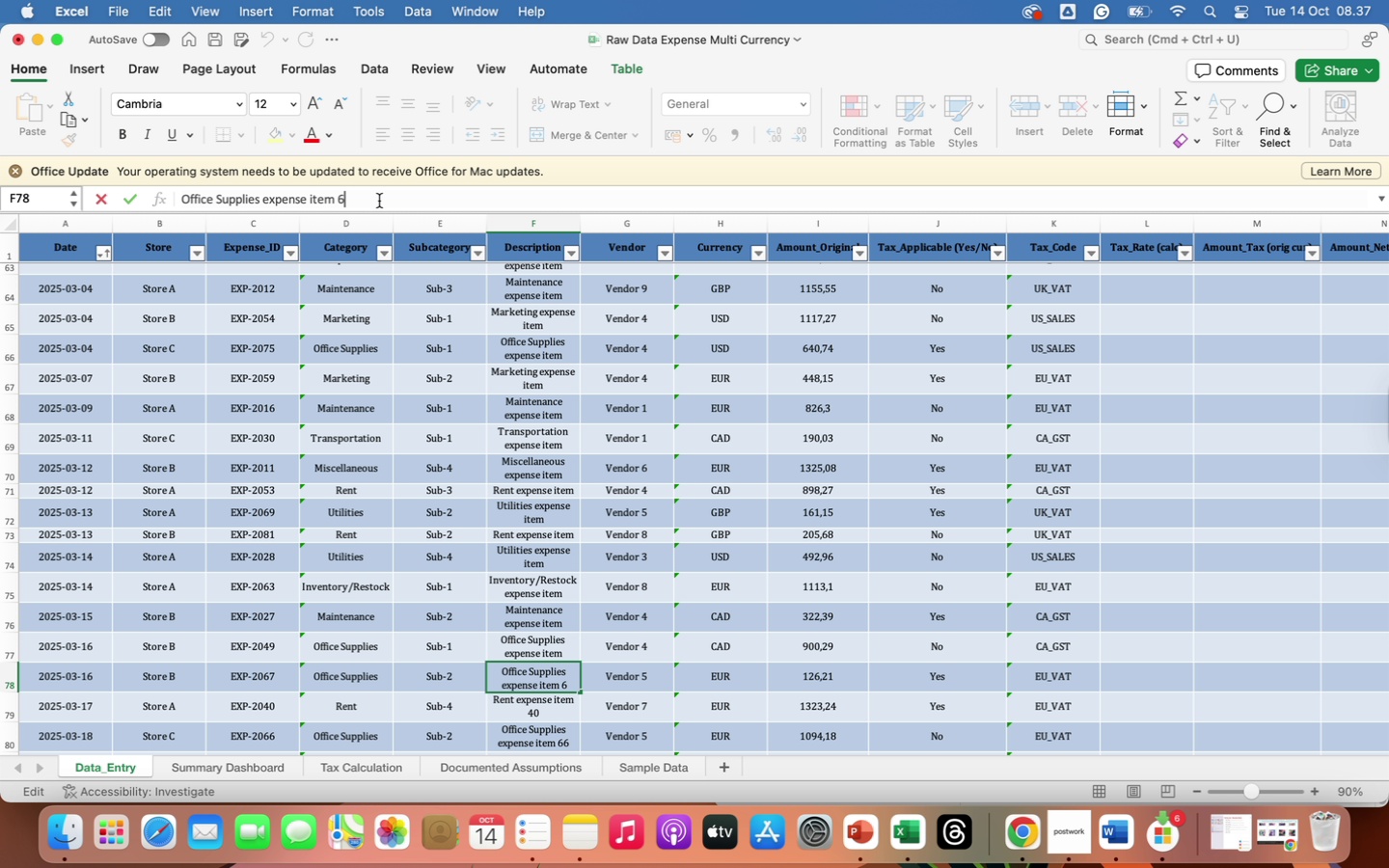 
key(Backspace)
 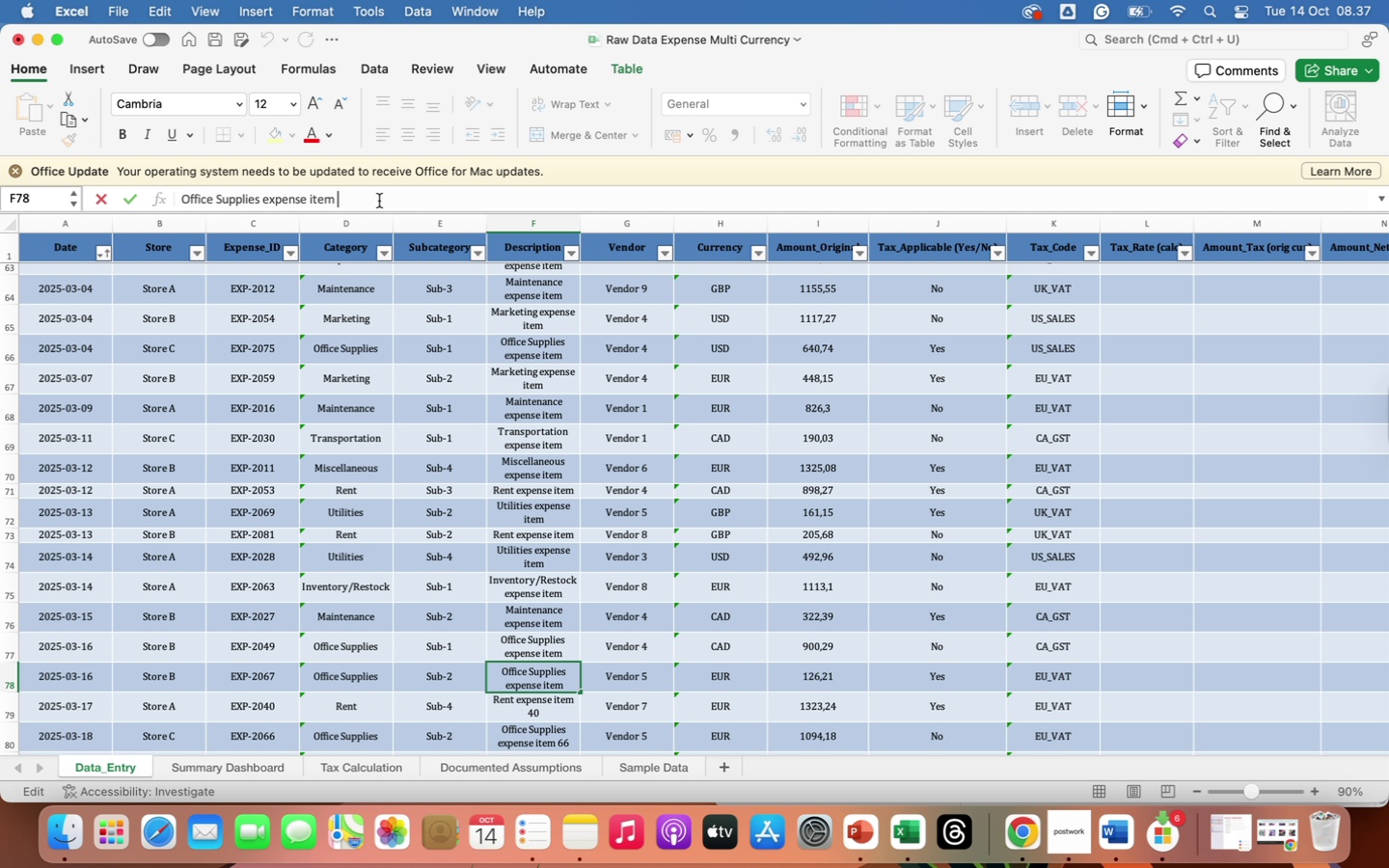 
key(Backspace)
 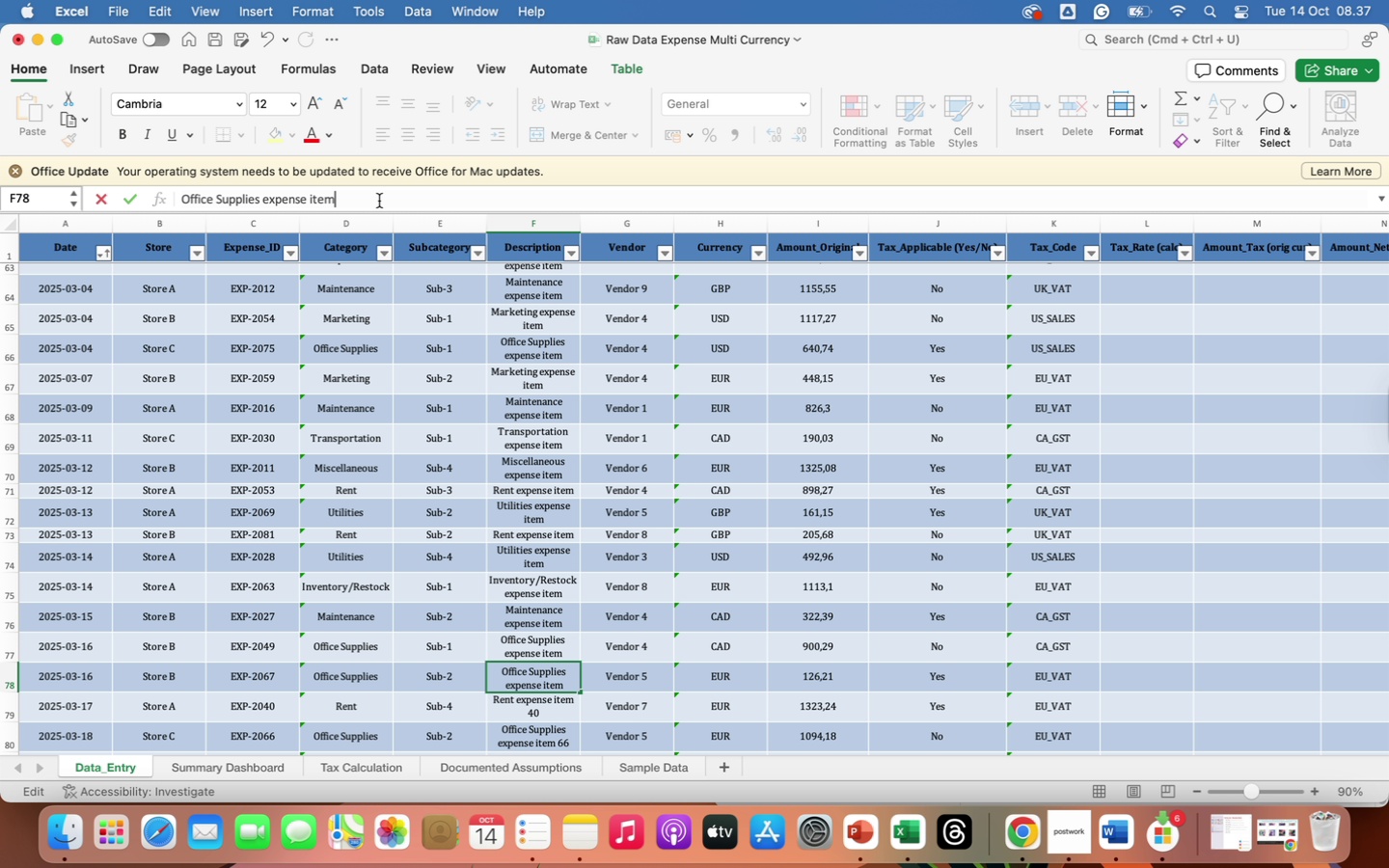 
key(Enter)
 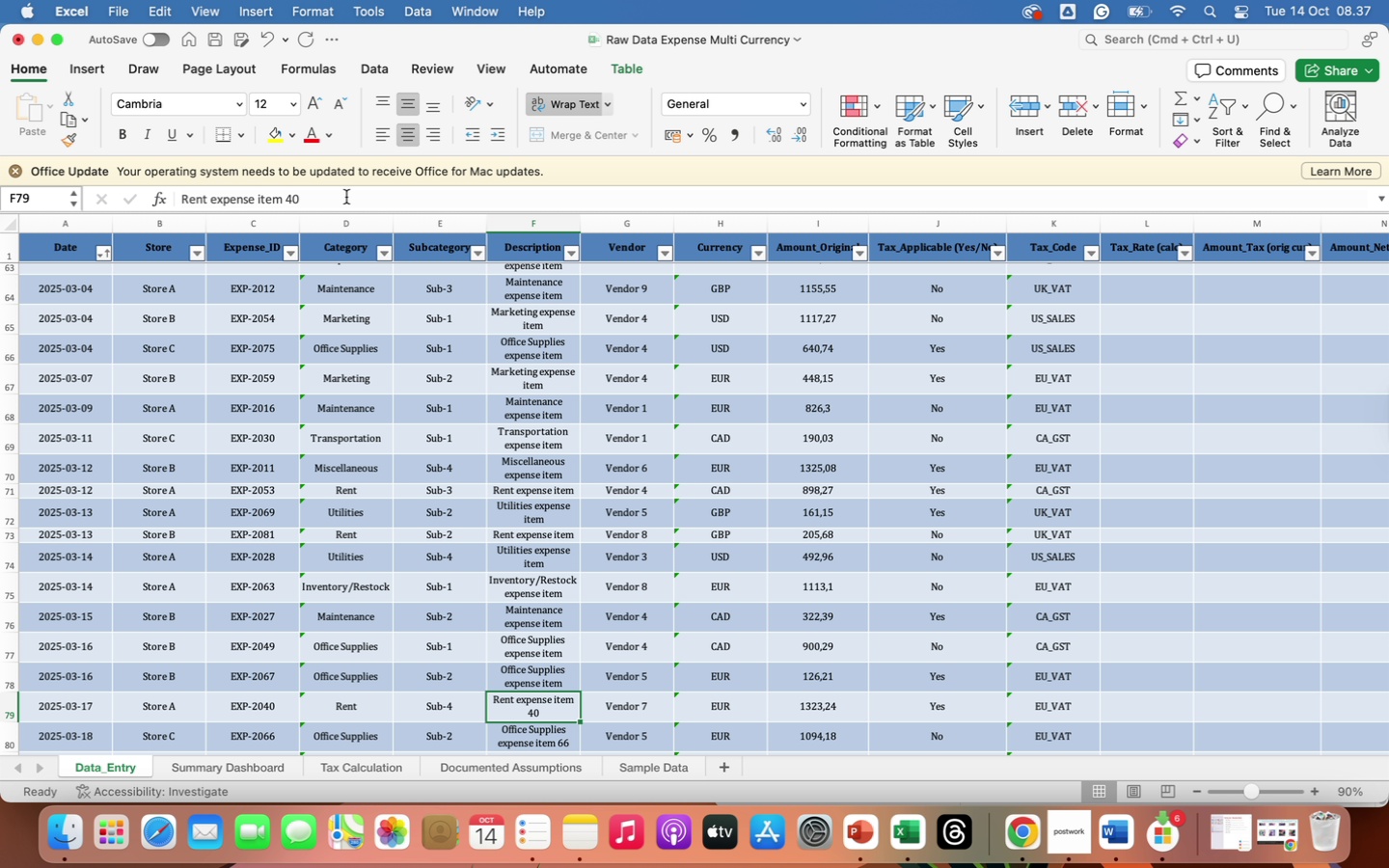 
left_click([346, 197])
 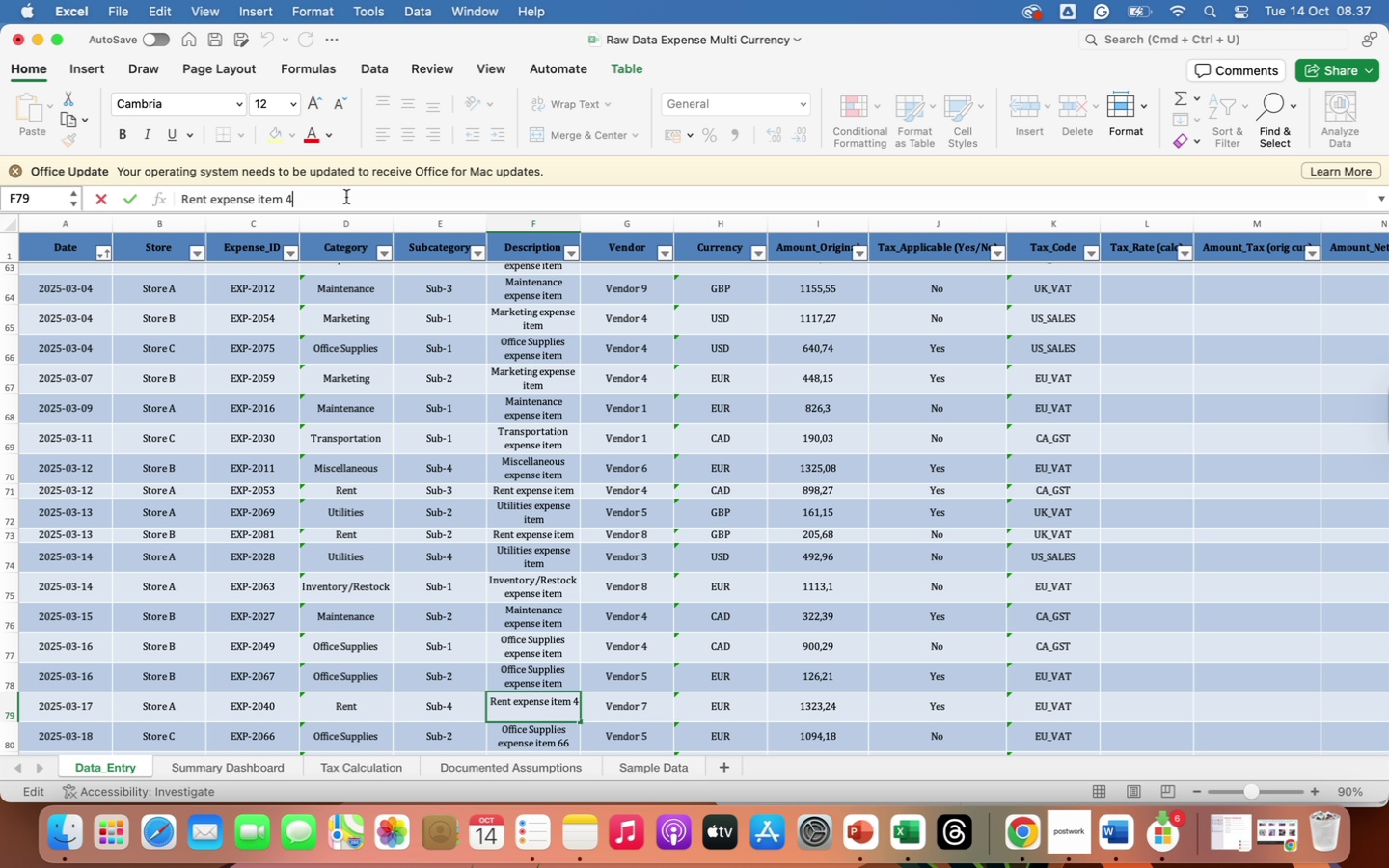 
key(Backspace)
 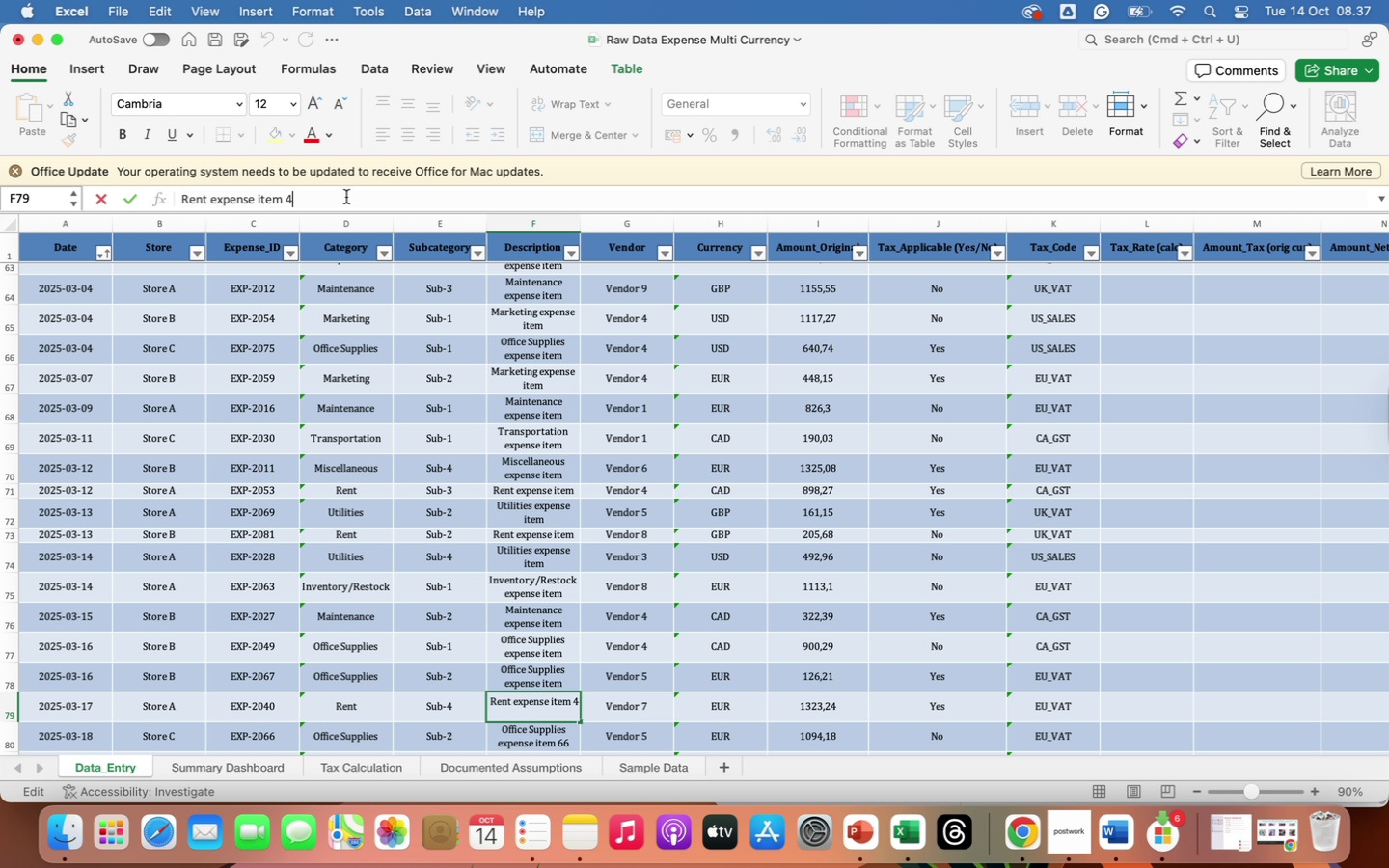 
key(Backspace)
 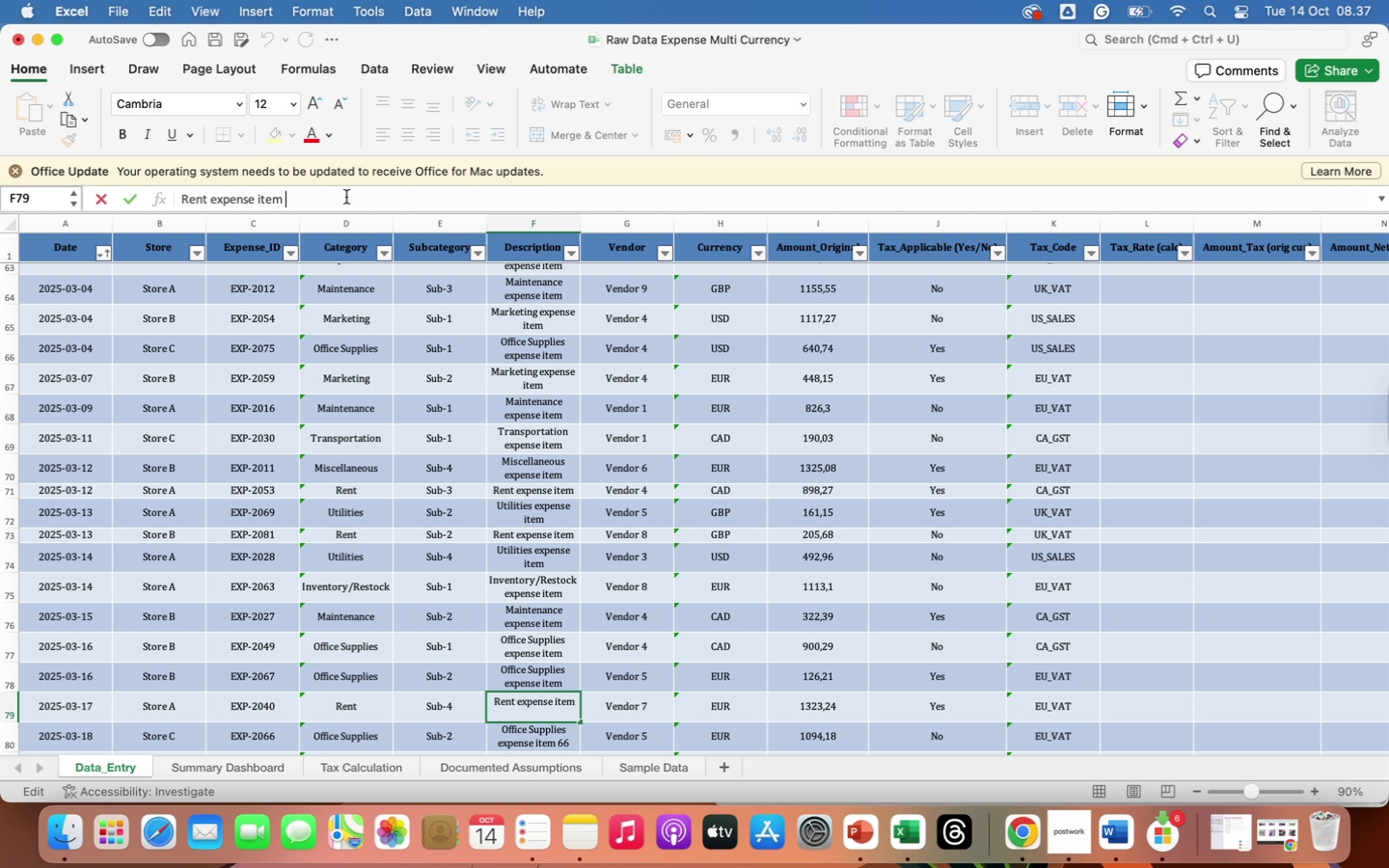 
key(Backspace)
 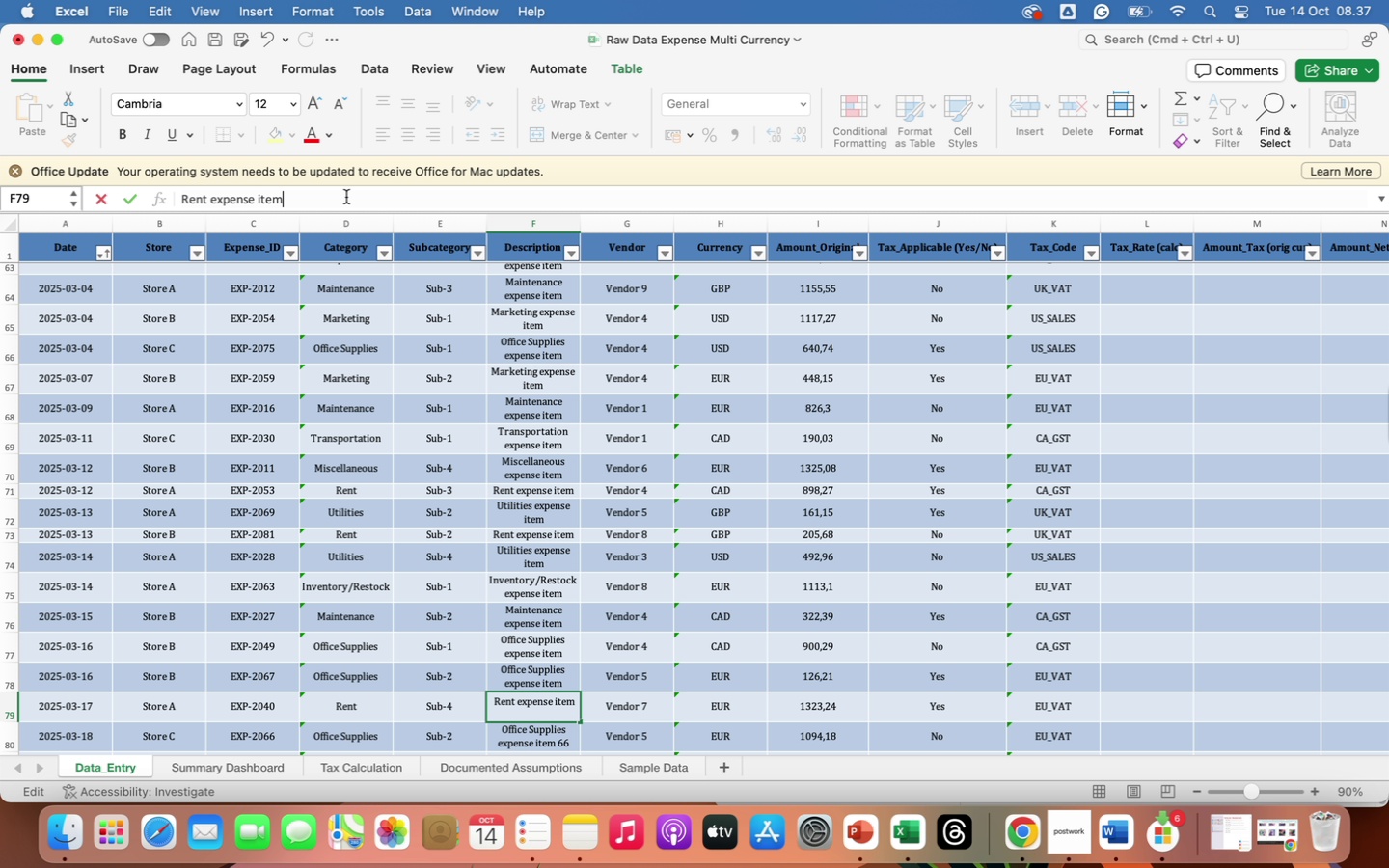 
key(Enter)
 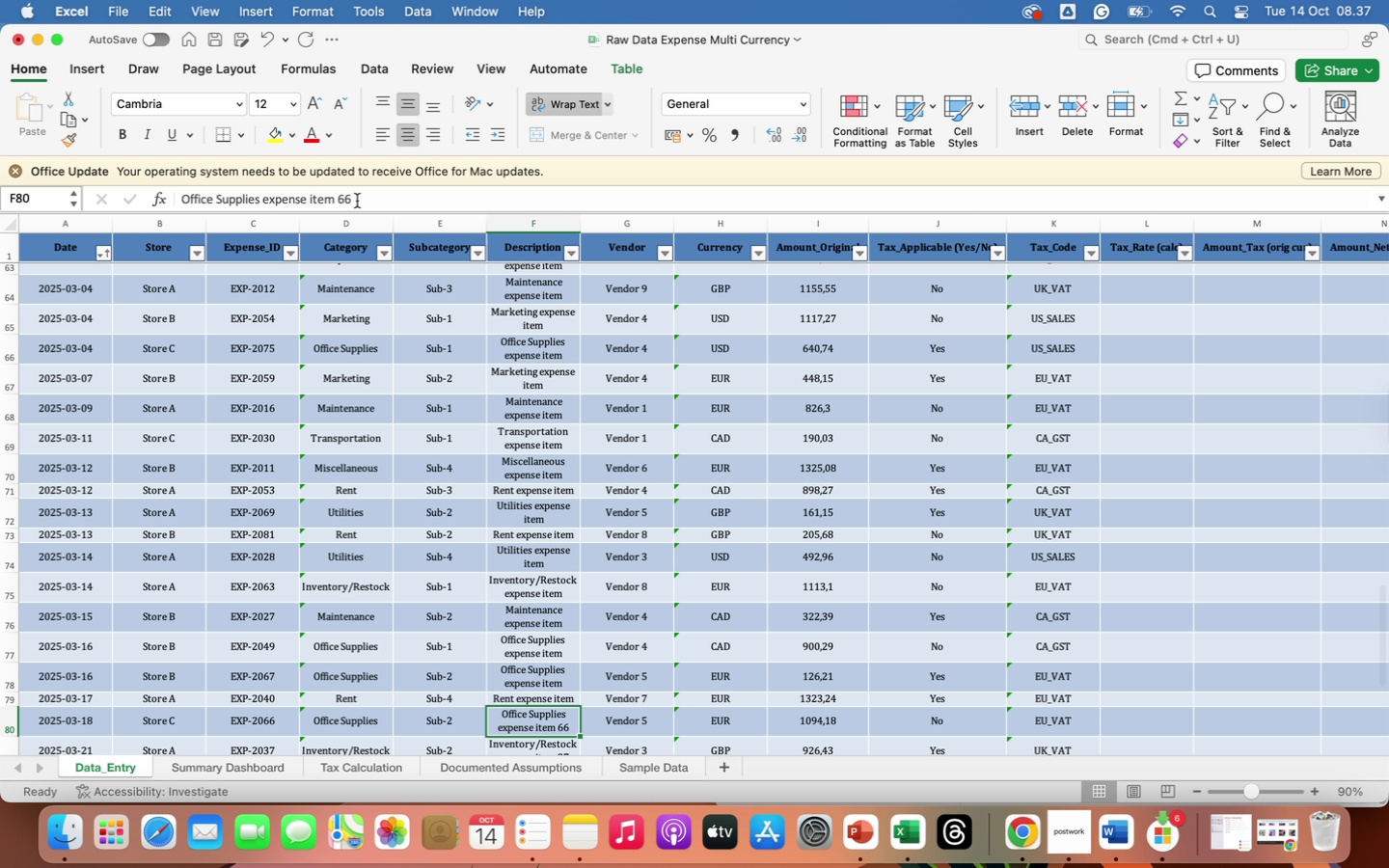 
left_click([361, 201])
 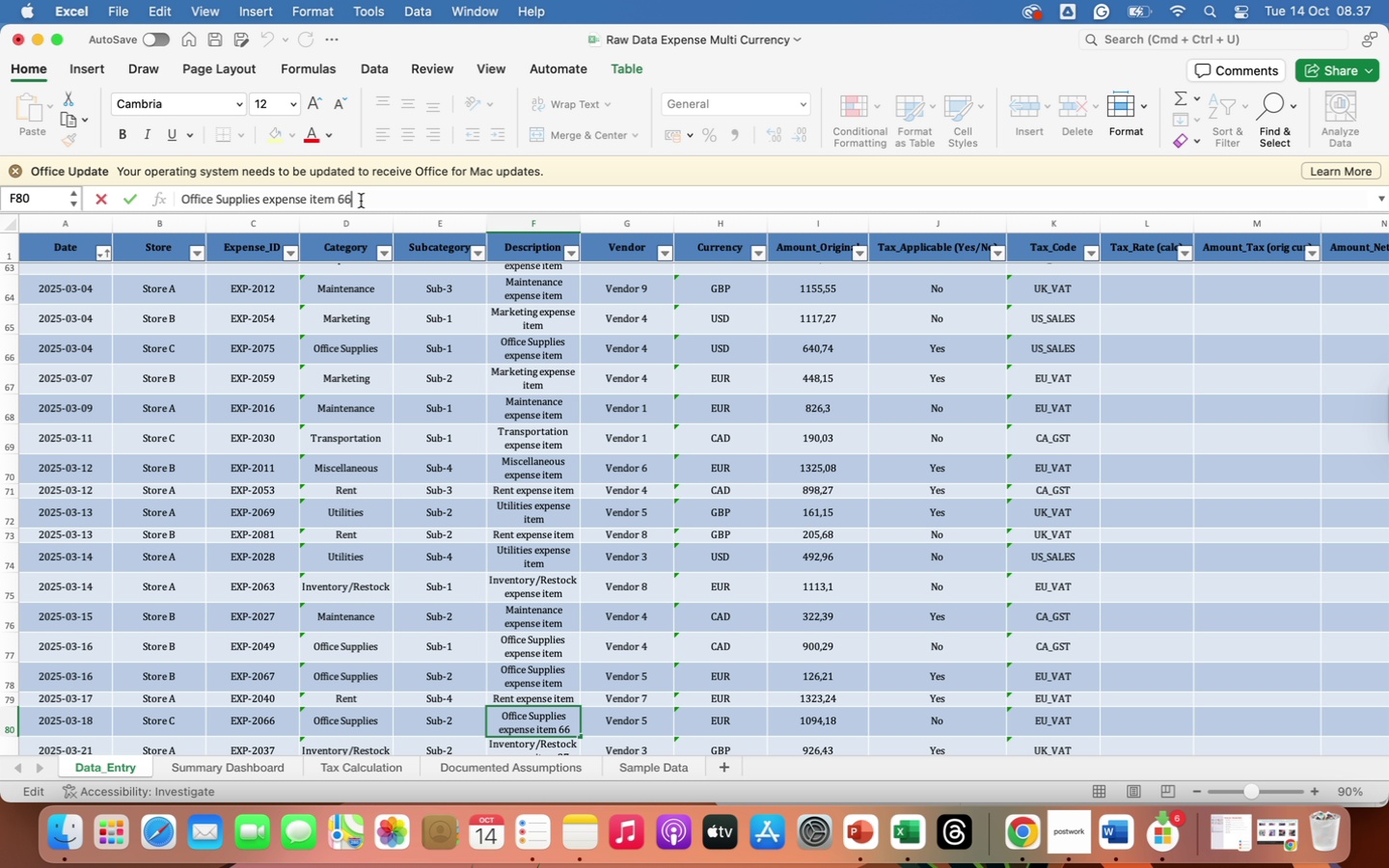 
key(Backspace)
 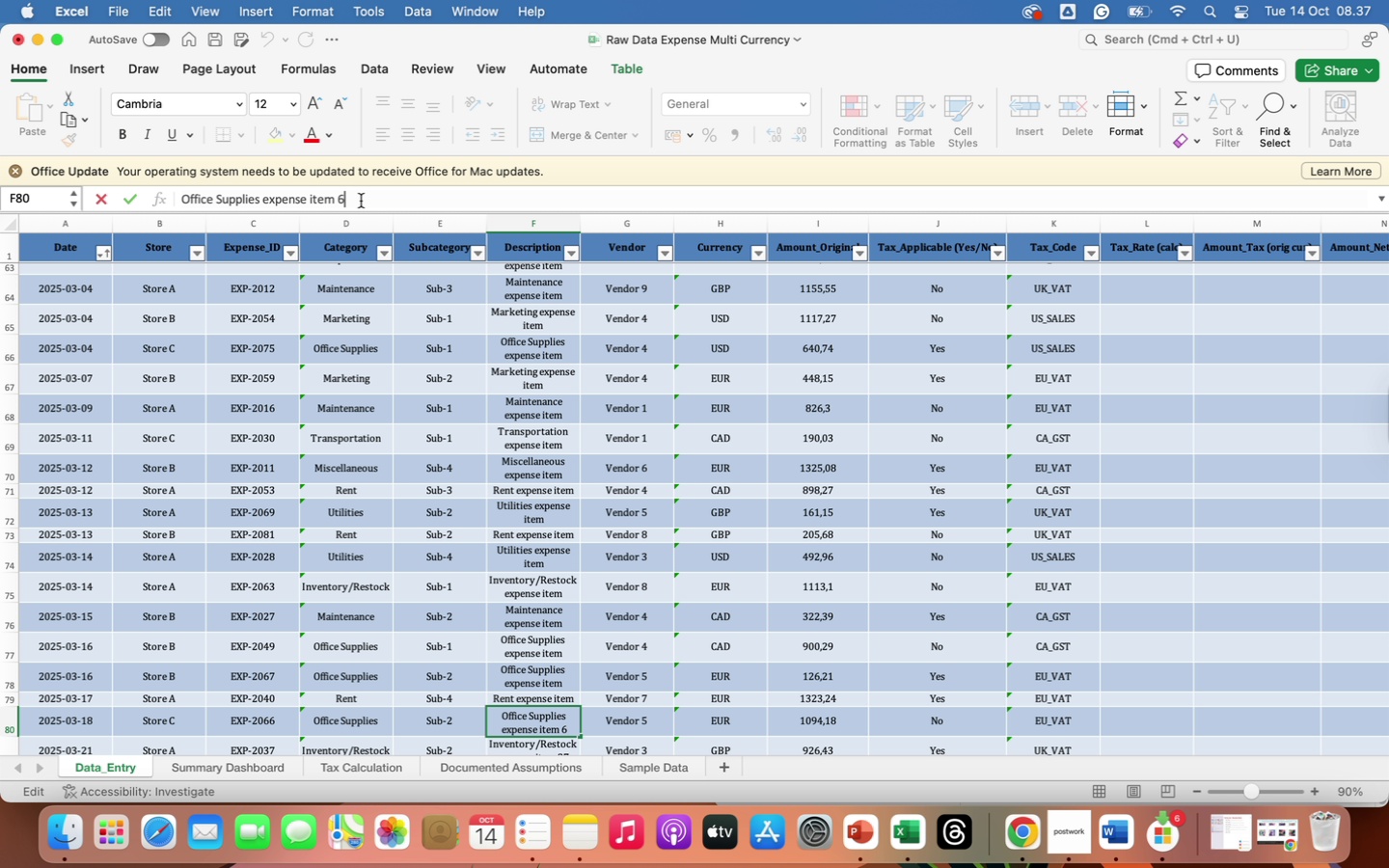 
key(Backspace)
 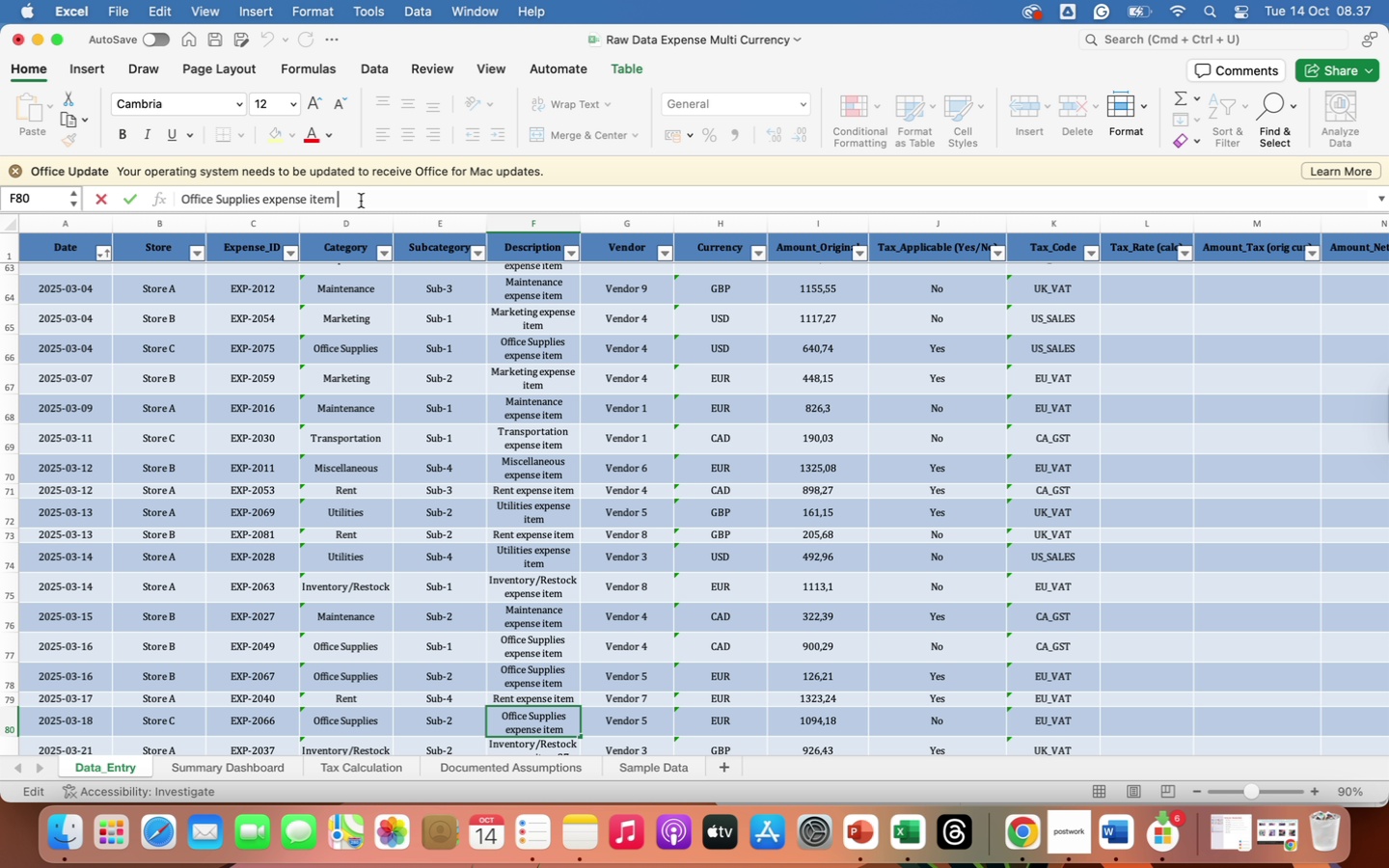 
key(Backspace)
 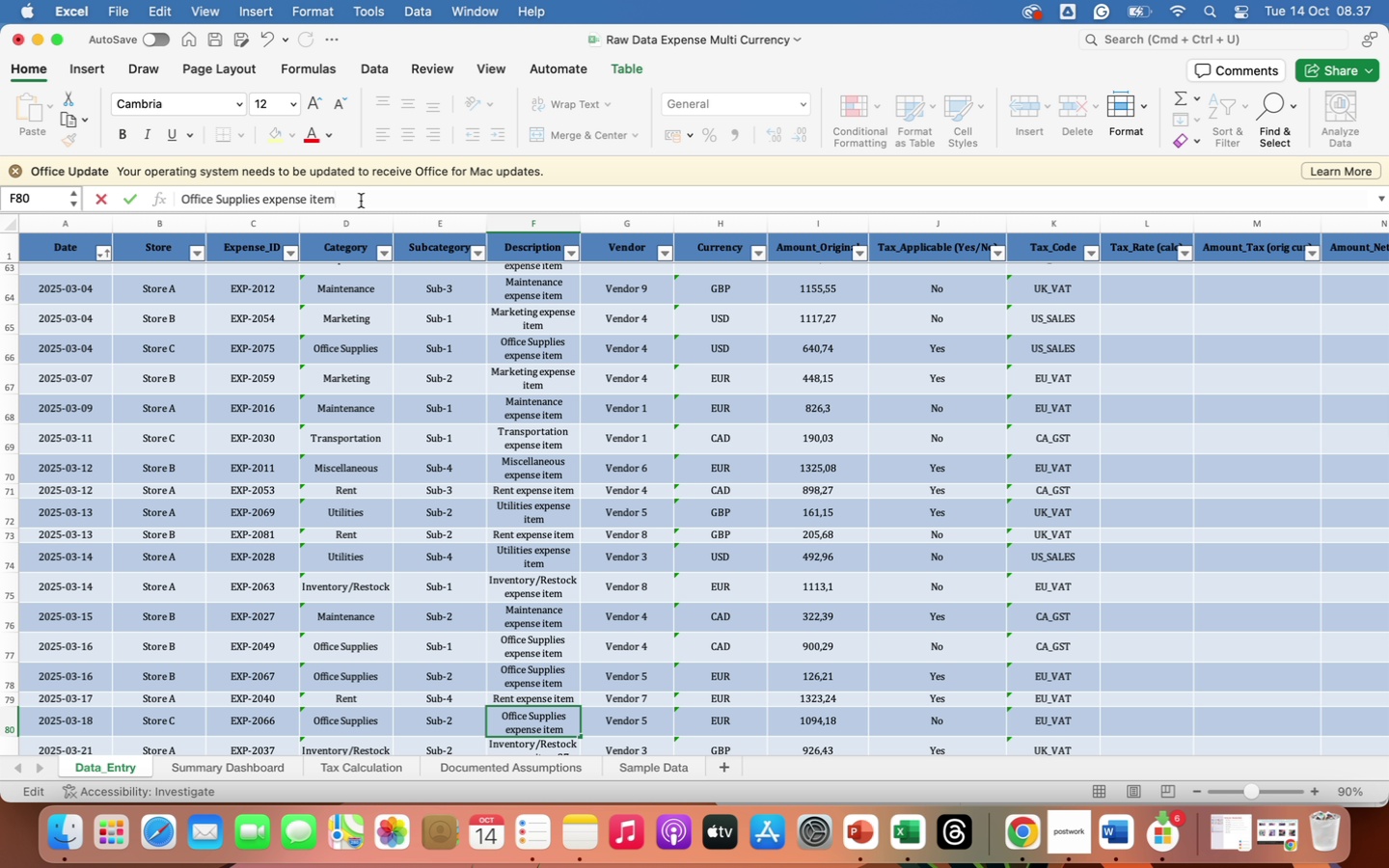 
key(Enter)
 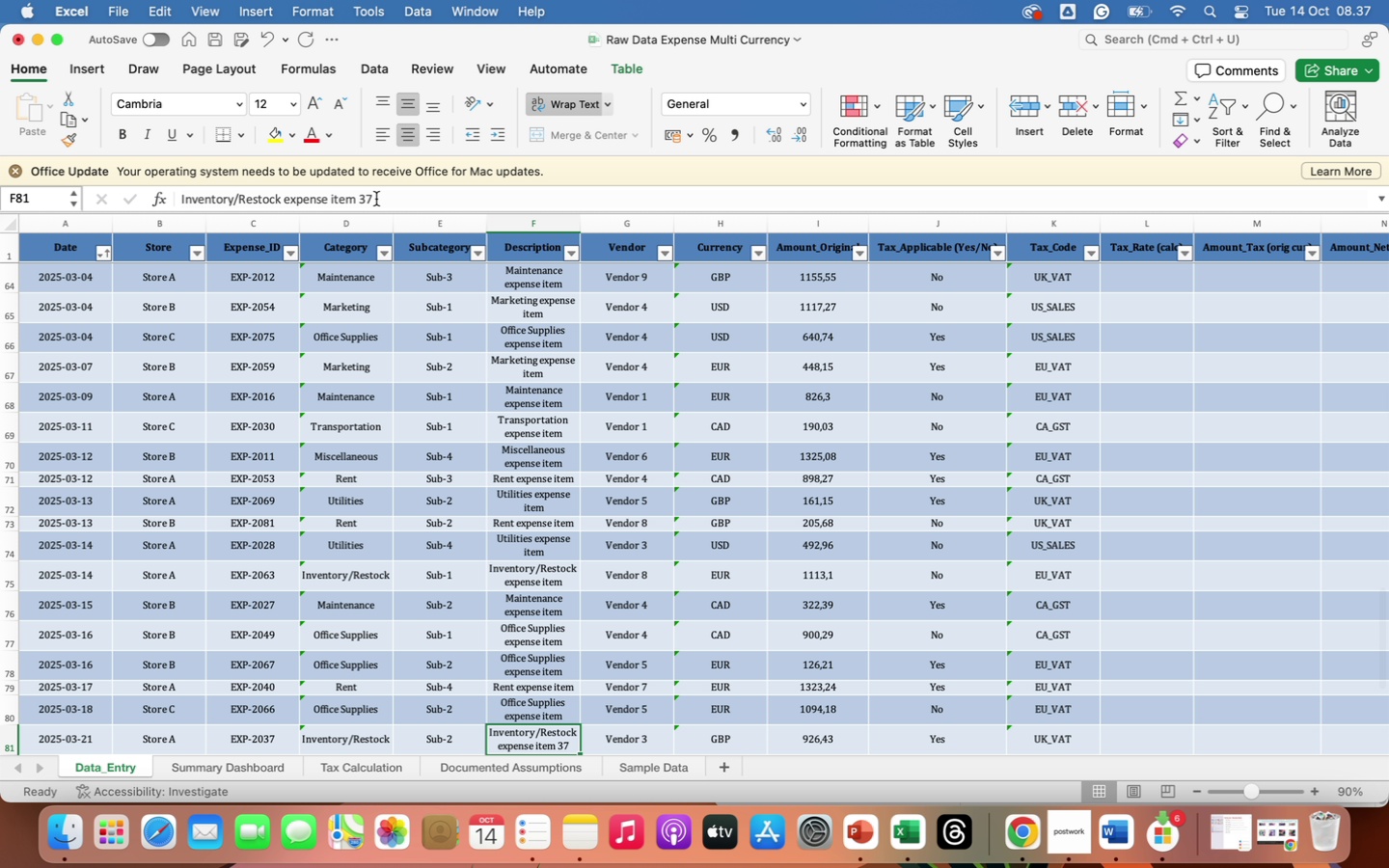 
left_click([391, 195])
 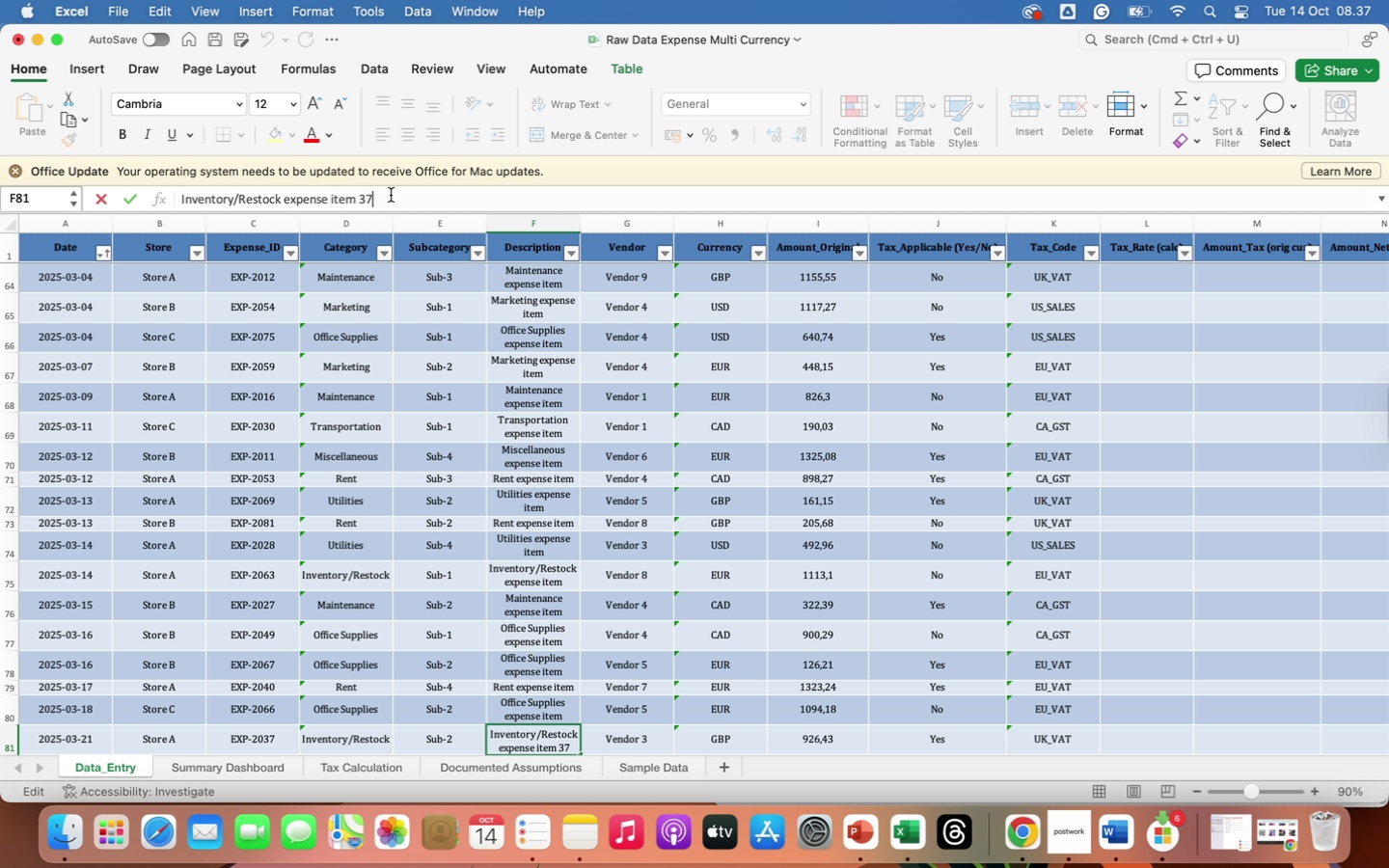 
key(Backspace)
 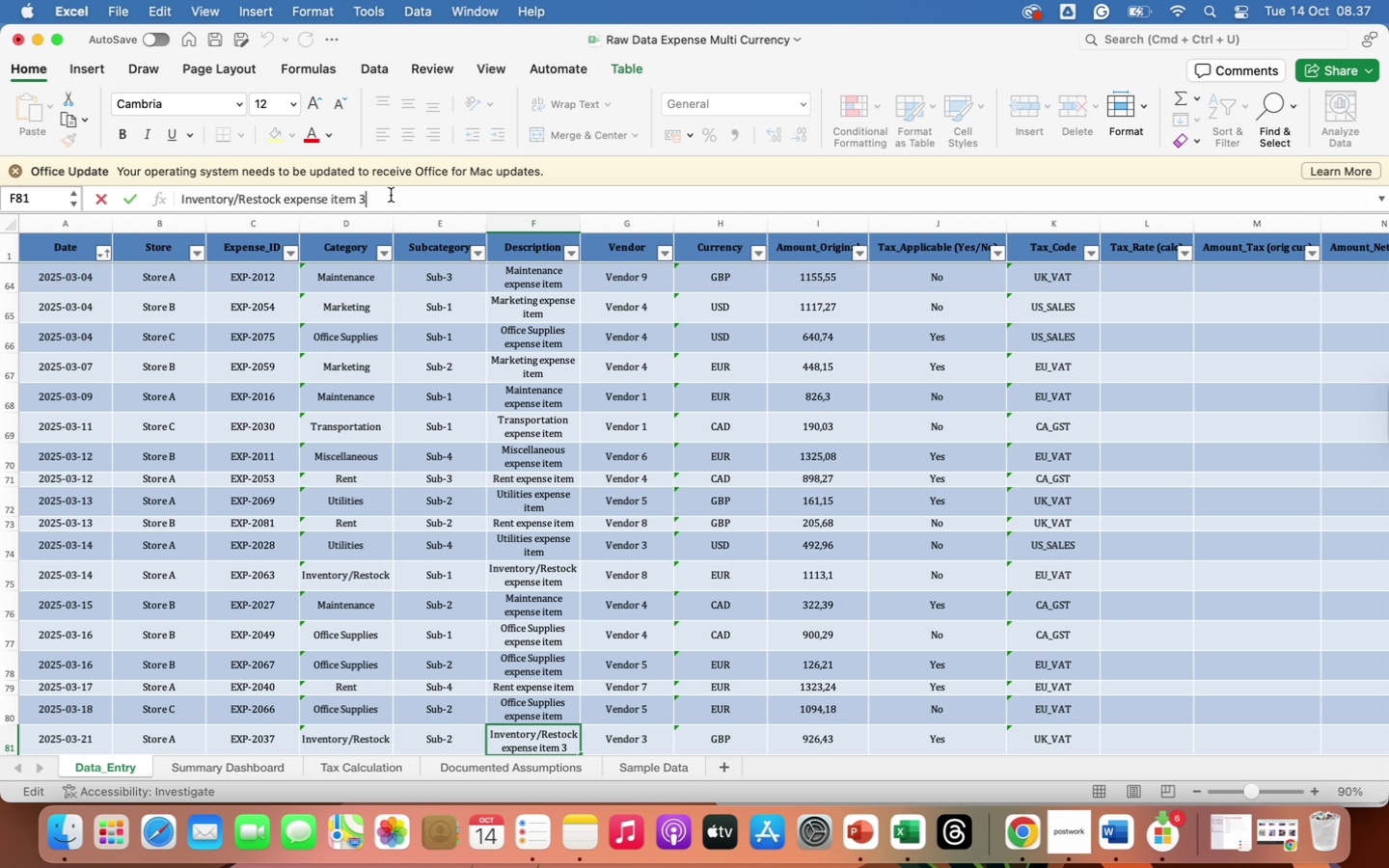 
key(Backspace)
 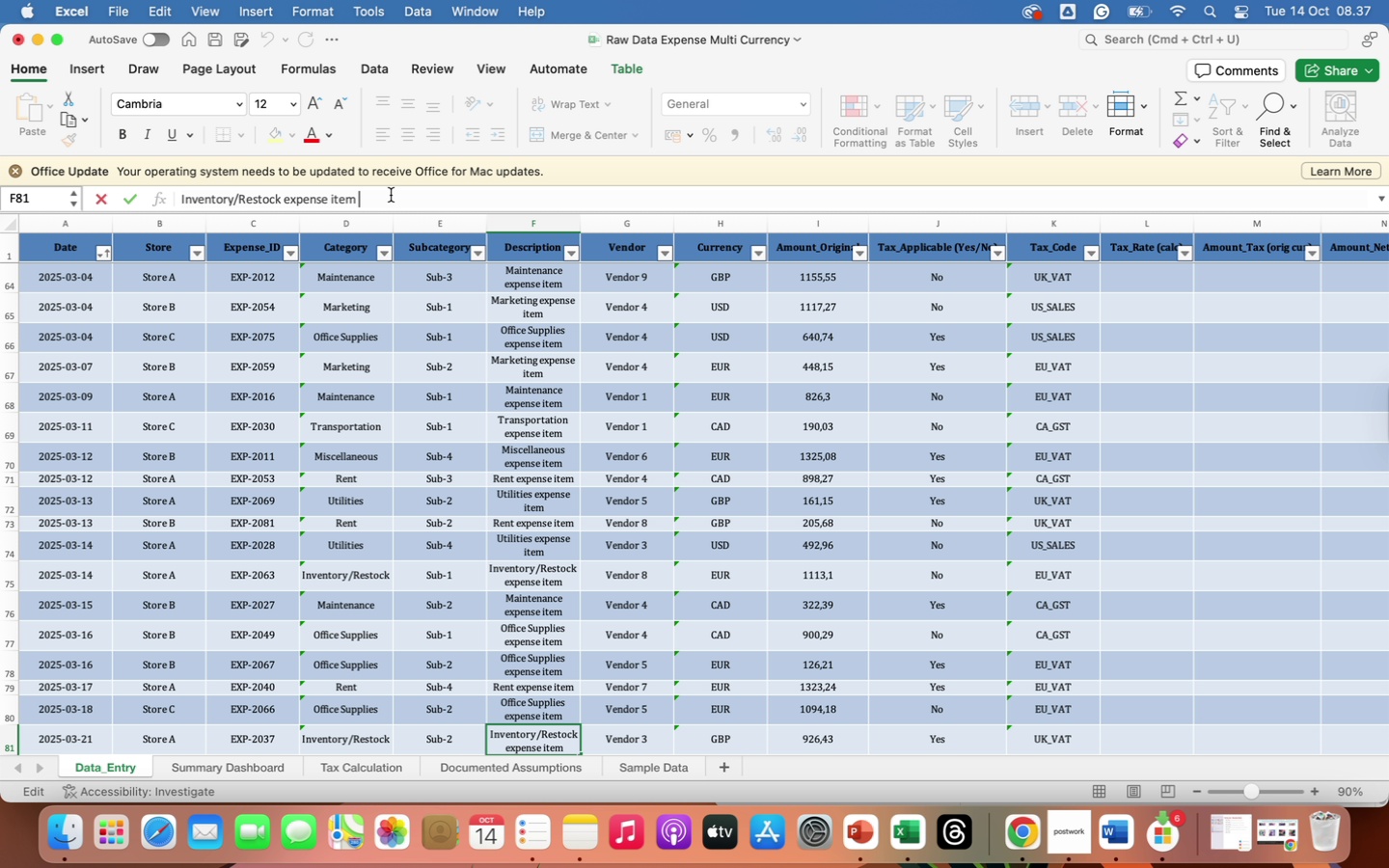 
key(Backspace)
 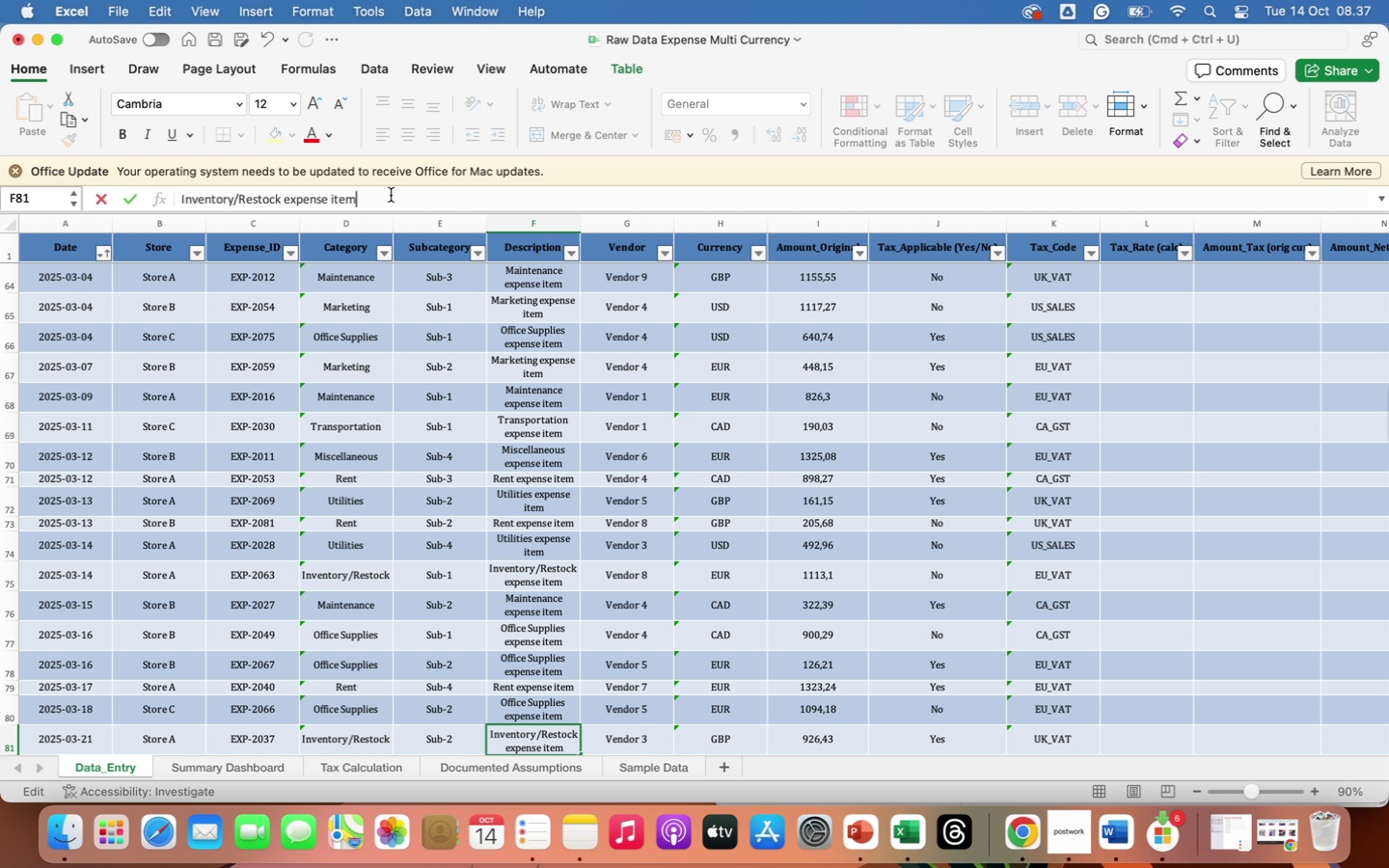 
key(Enter)
 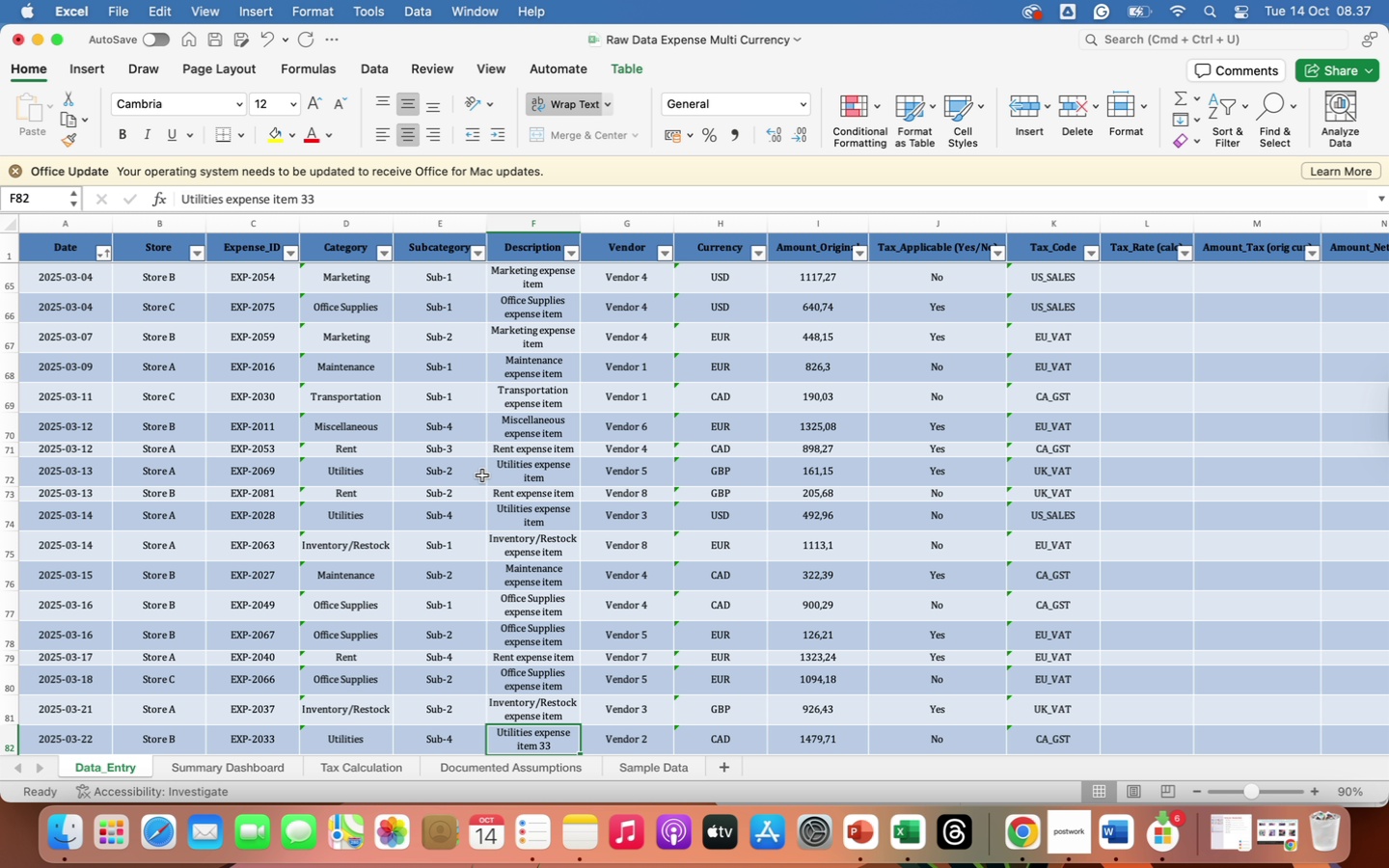 
scroll: coordinate [510, 575], scroll_direction: down, amount: 29.0
 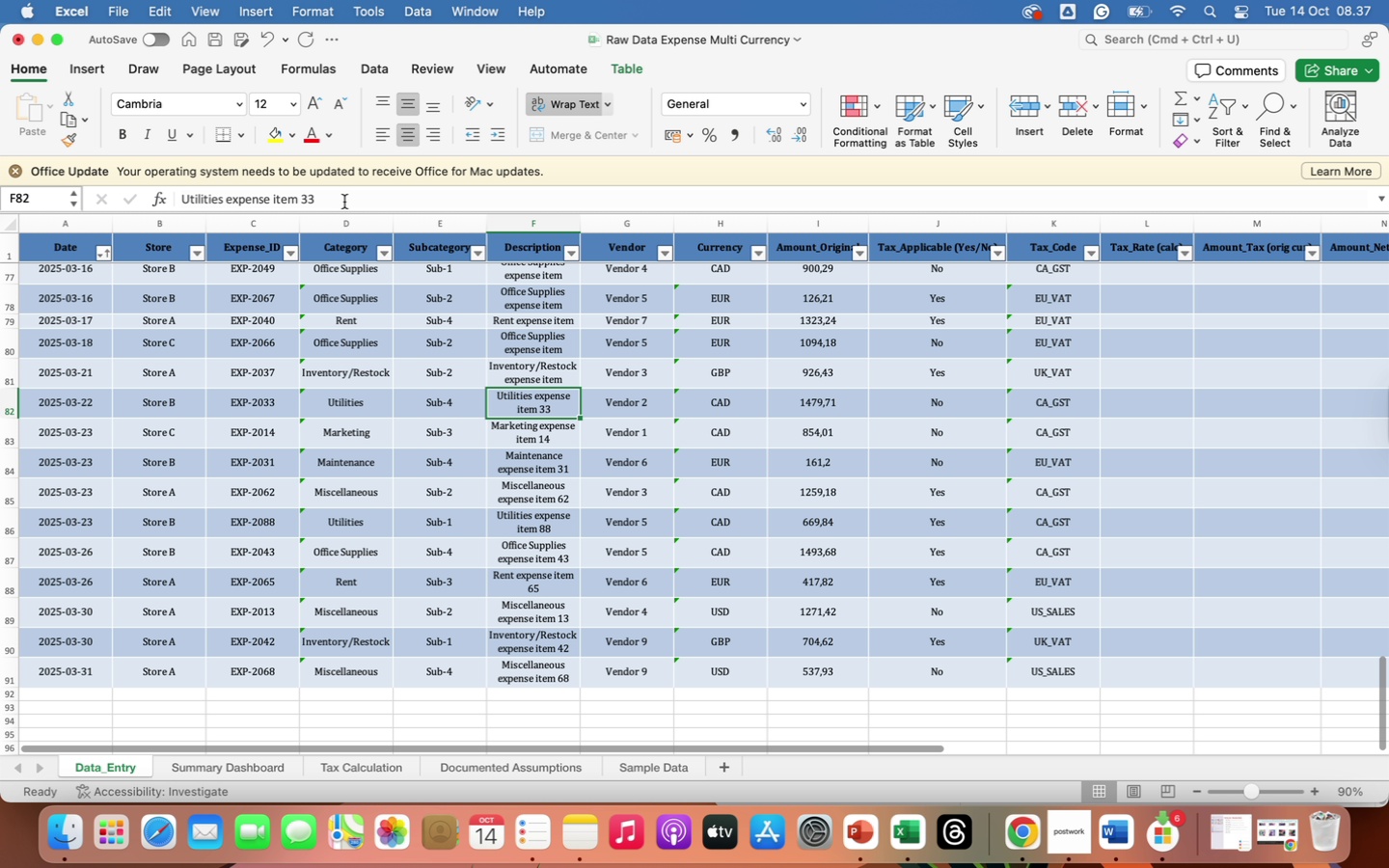 
left_click([344, 200])
 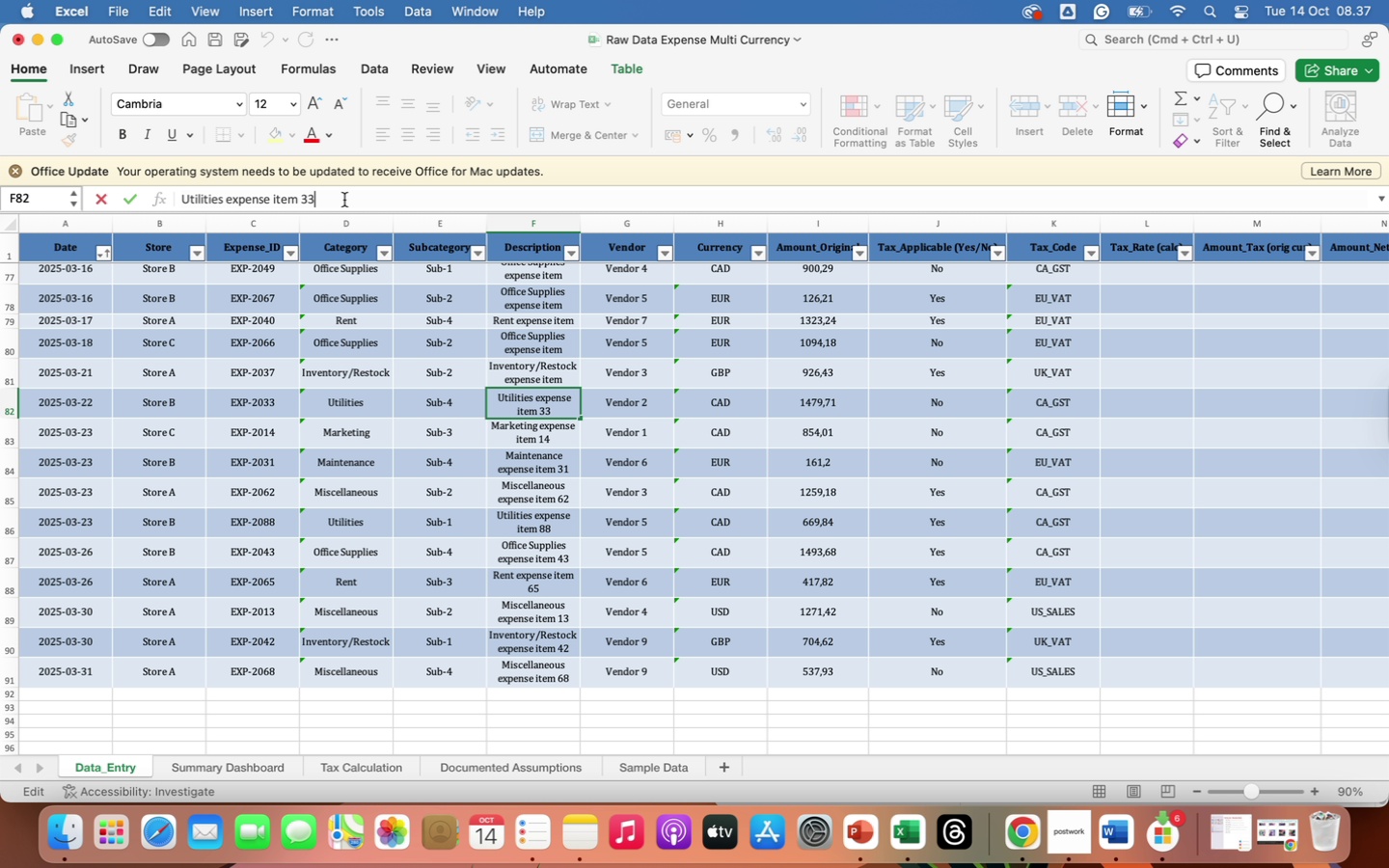 
key(Backspace)
 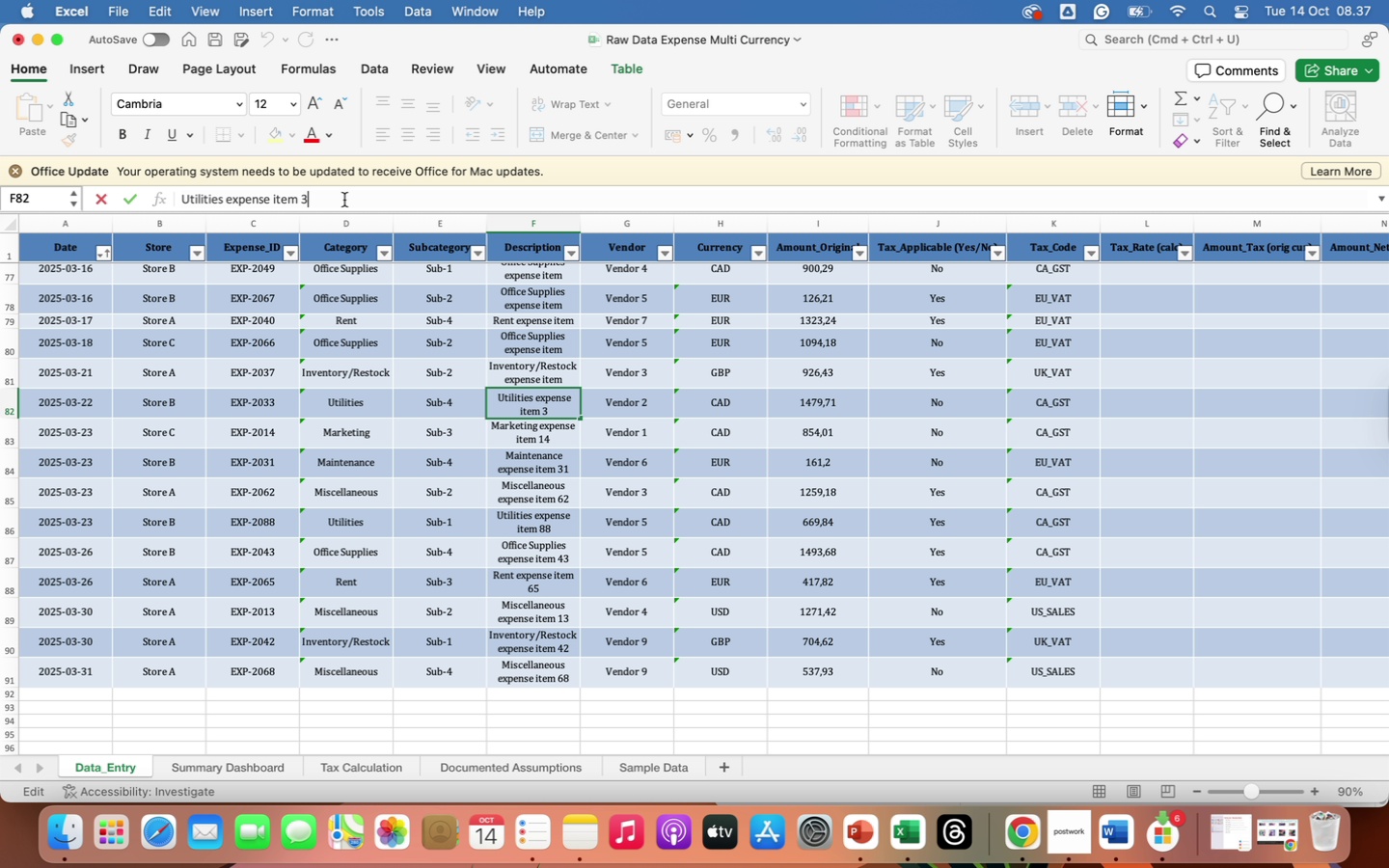 
key(Backspace)
 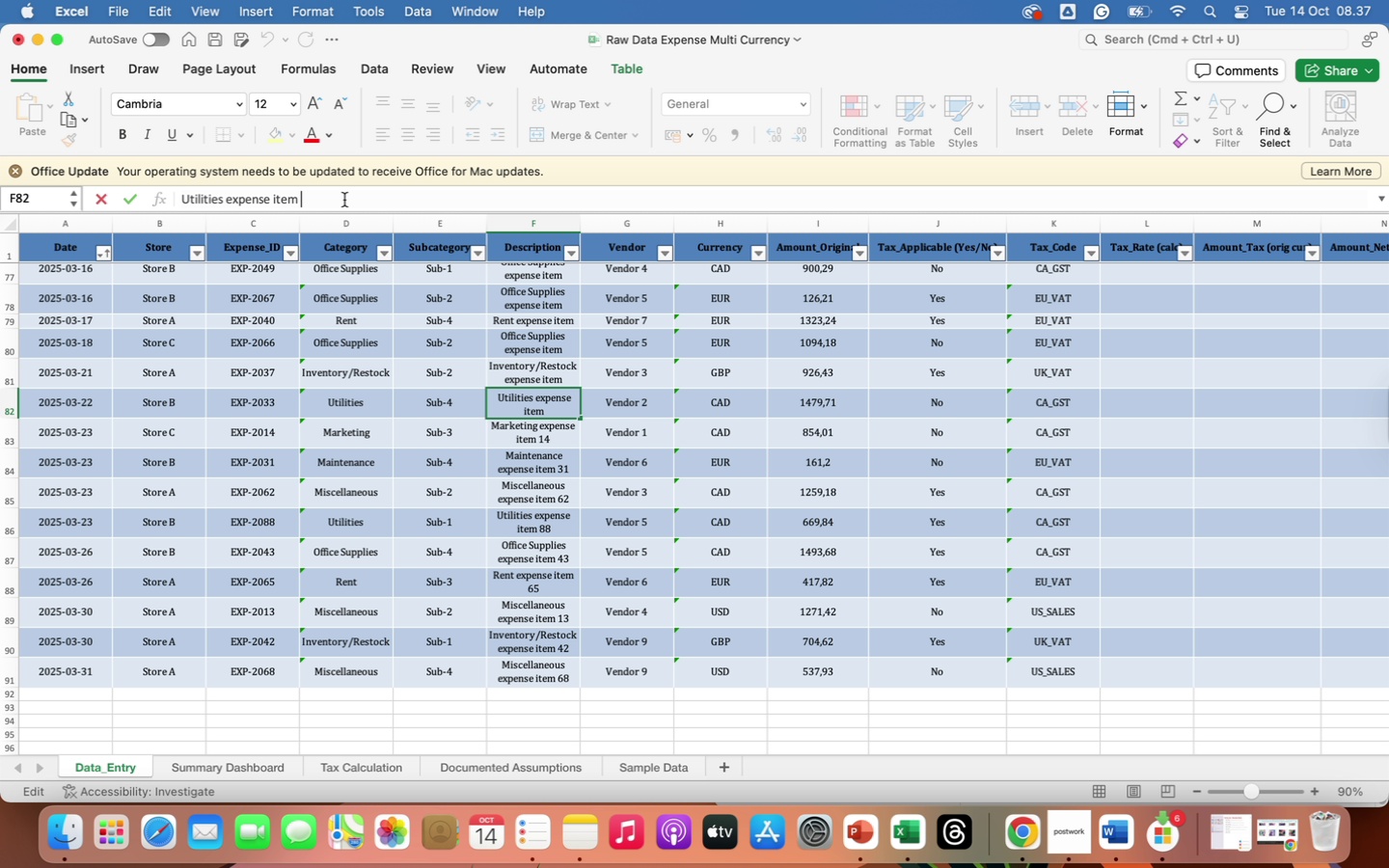 
key(Backspace)
 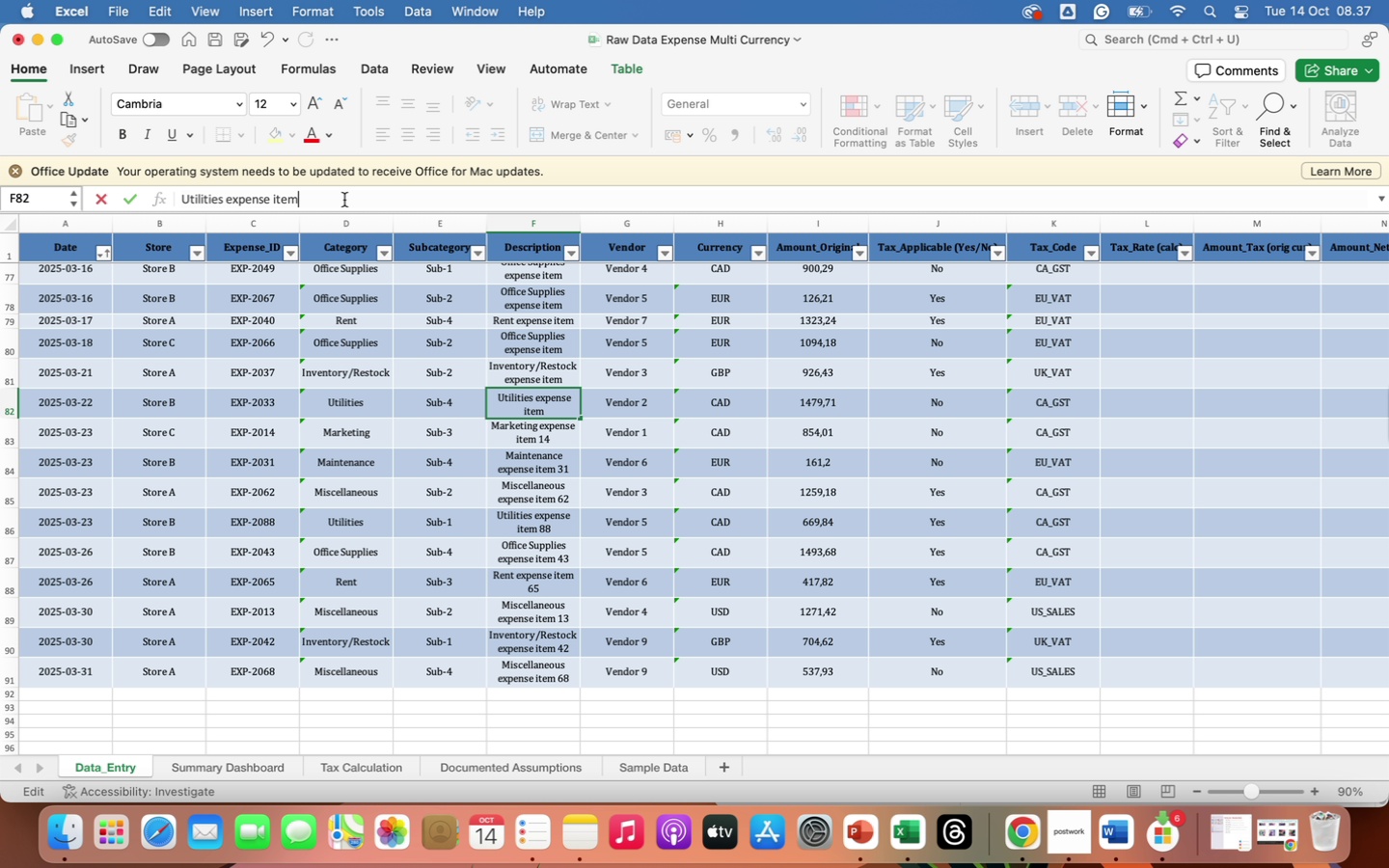 
key(Enter)
 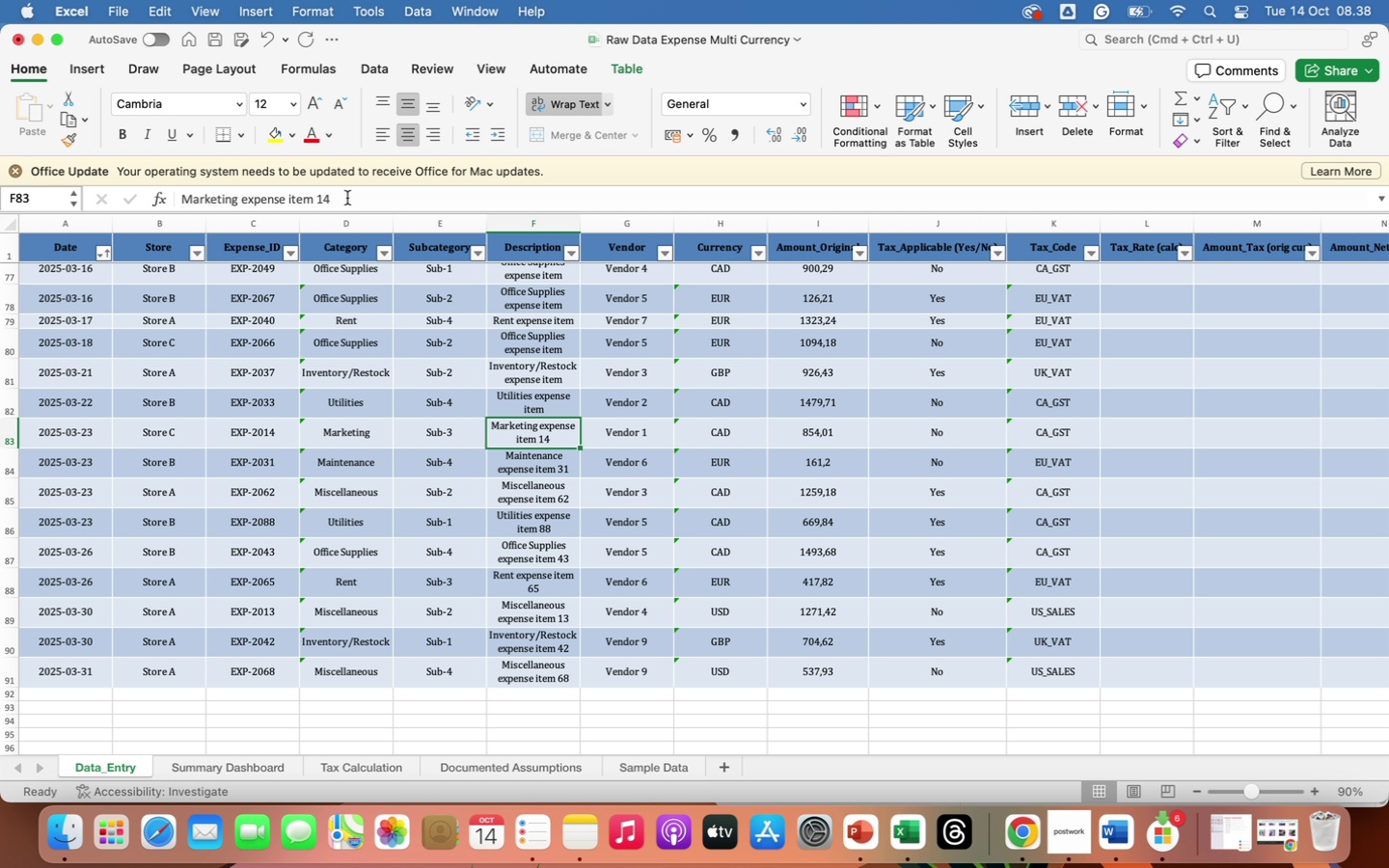 
left_click([350, 197])
 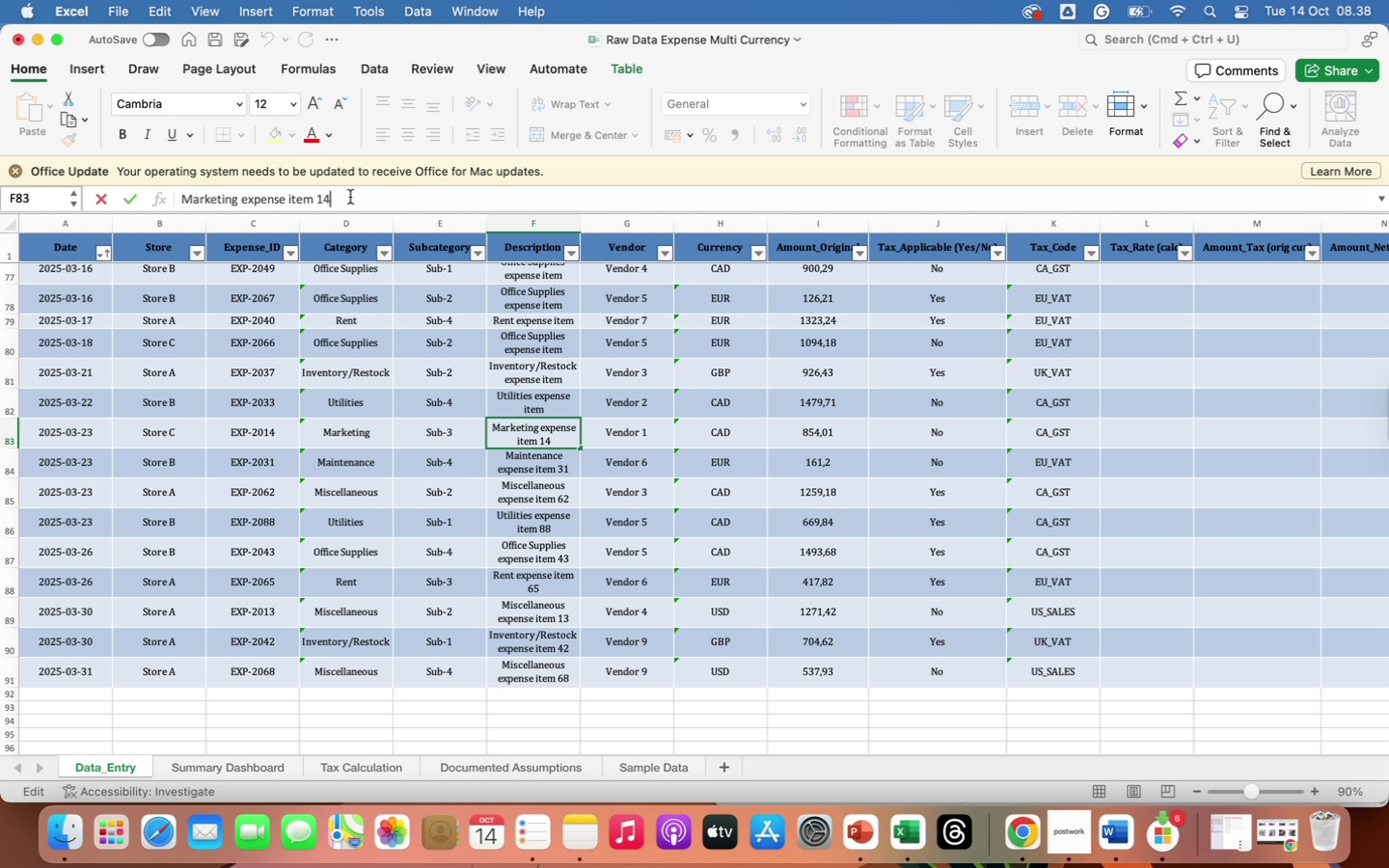 
key(Backspace)
 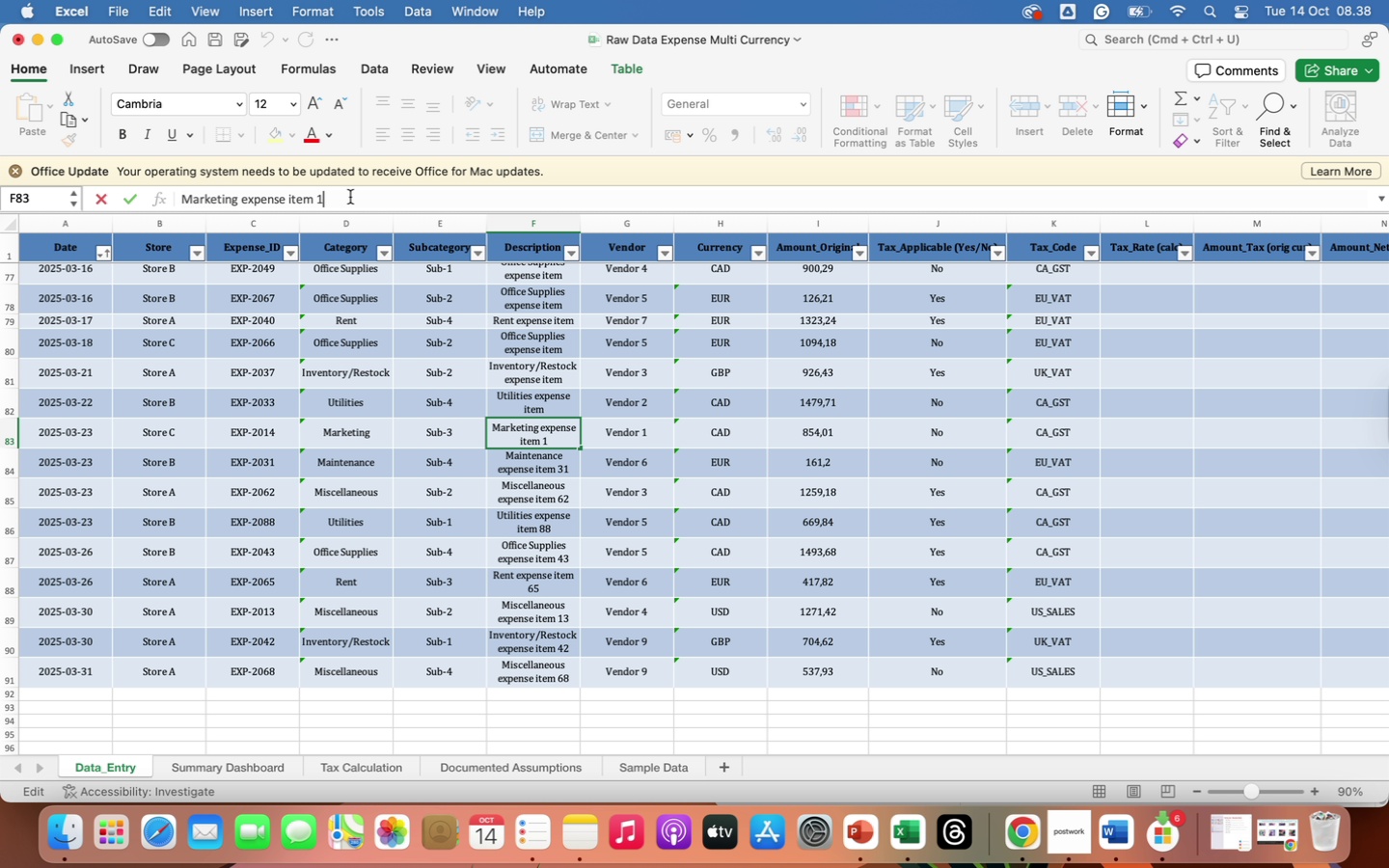 
key(Backspace)
 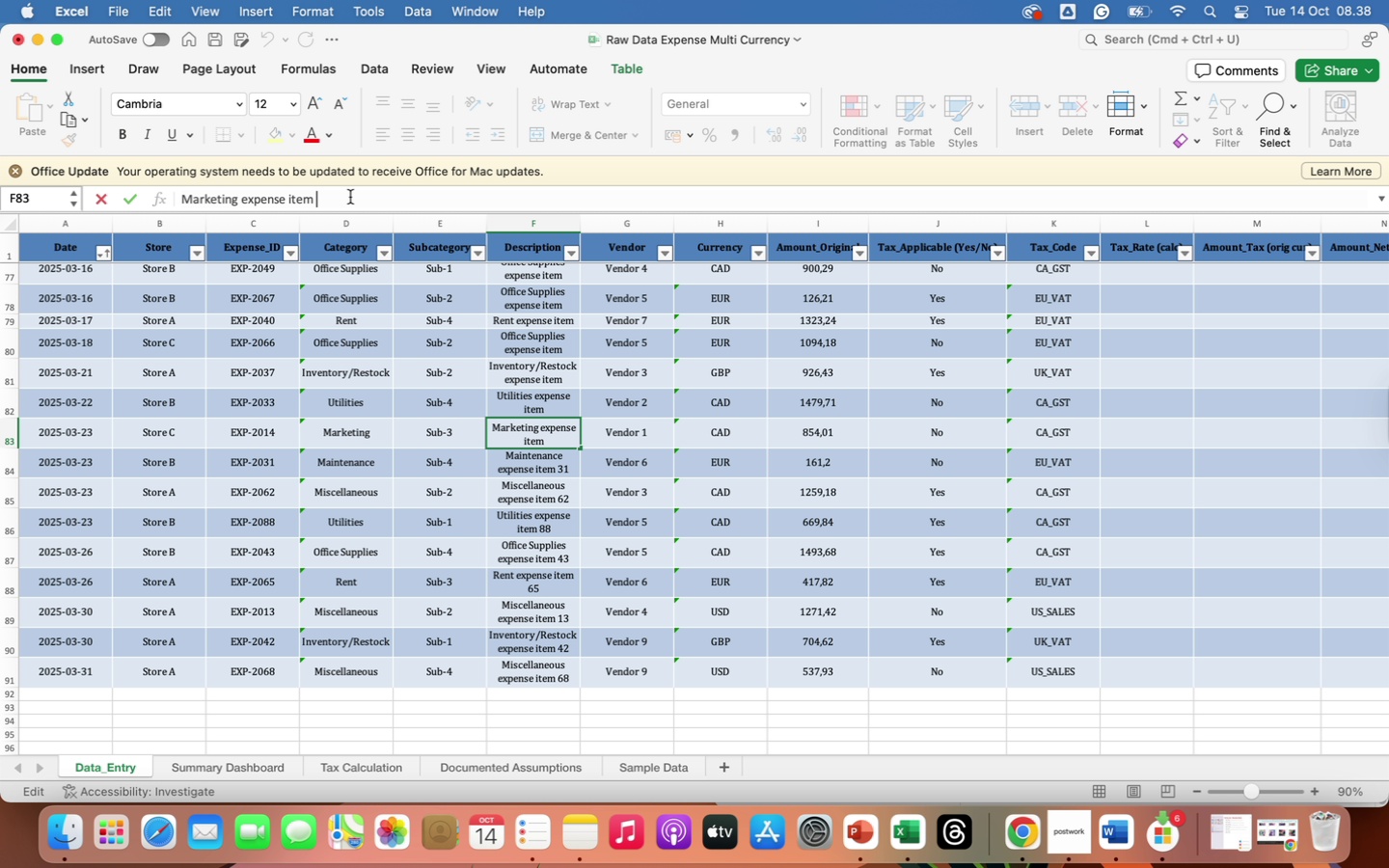 
key(Backspace)
 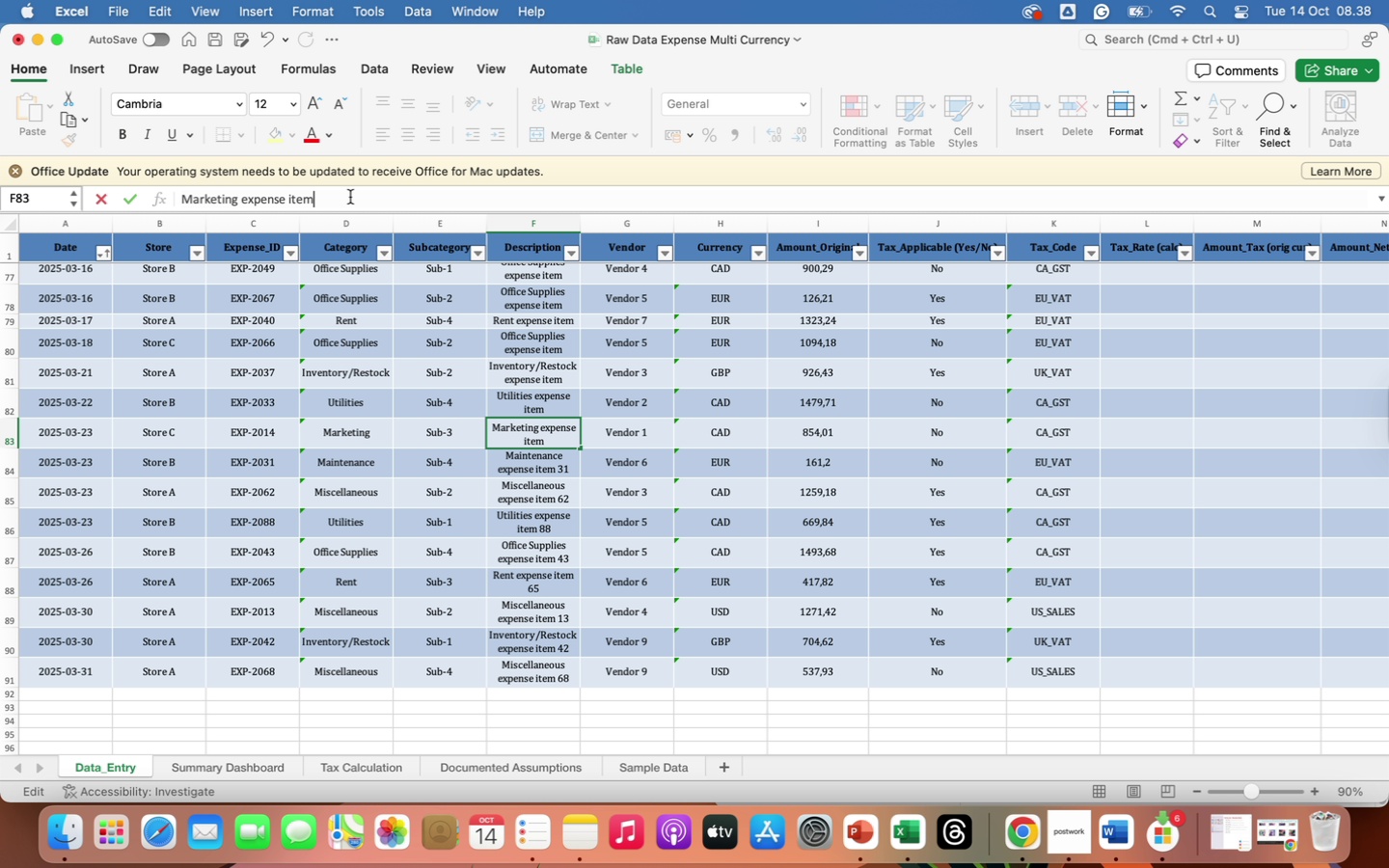 
key(Enter)
 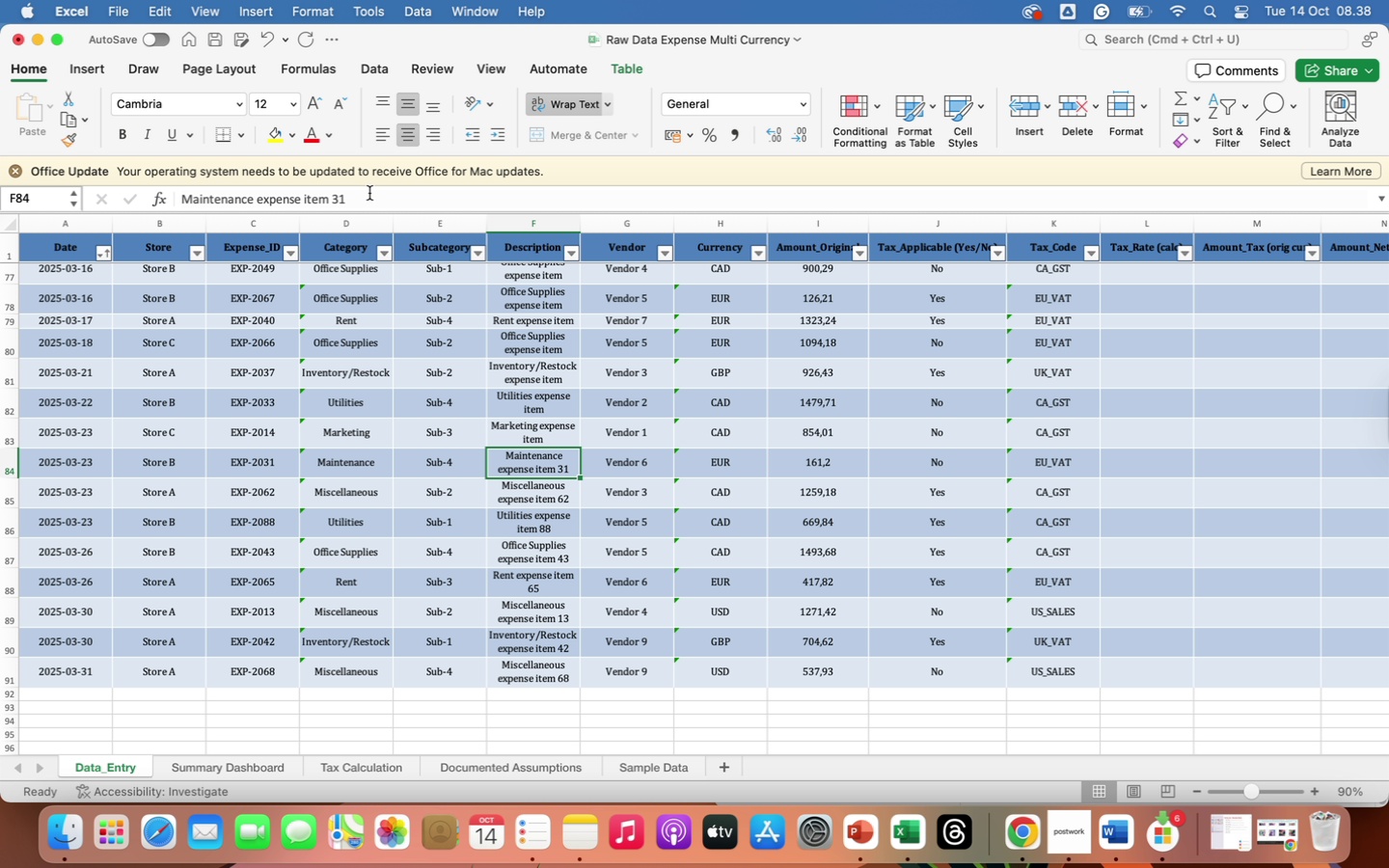 
left_click([380, 197])
 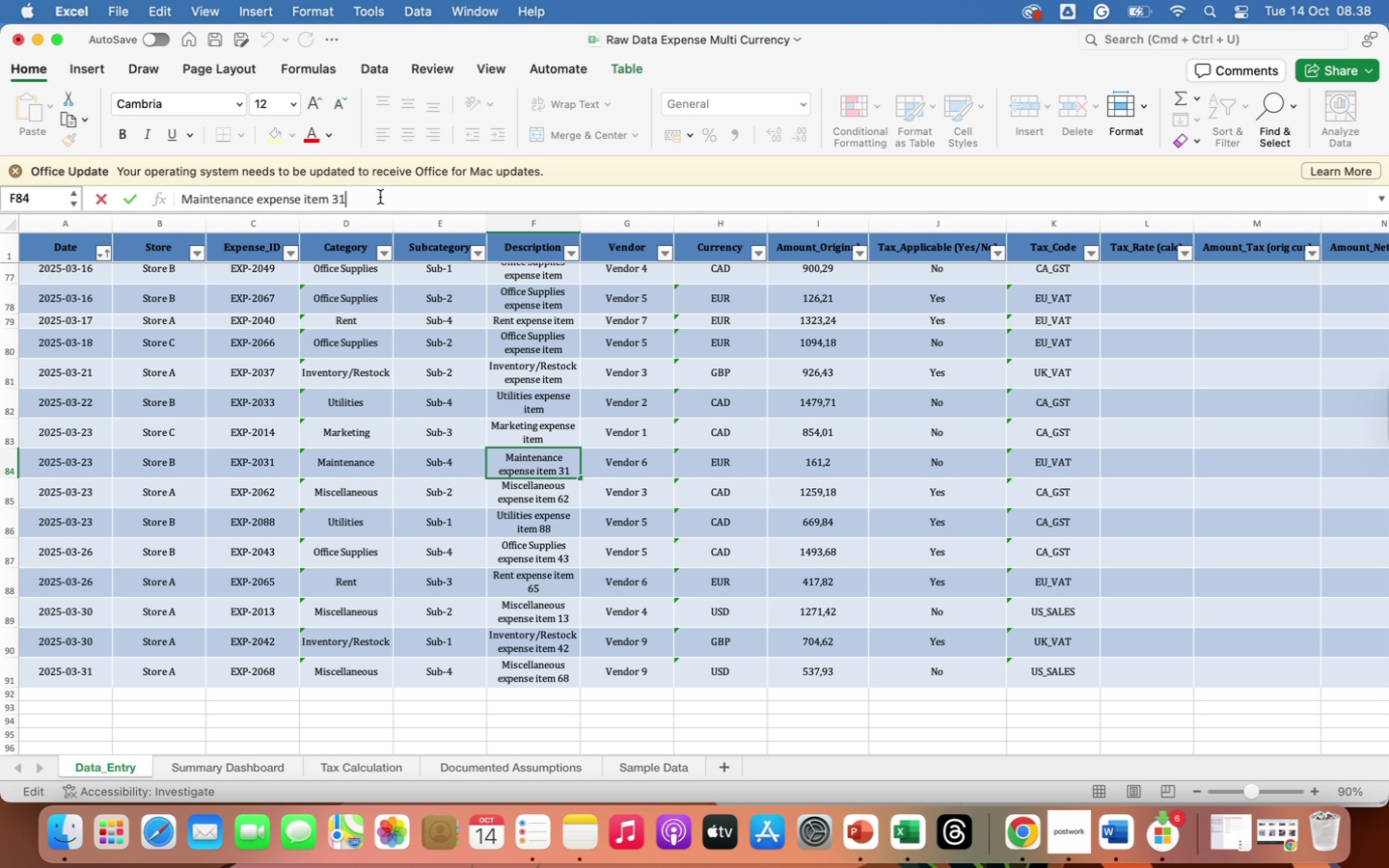 
key(Backspace)
 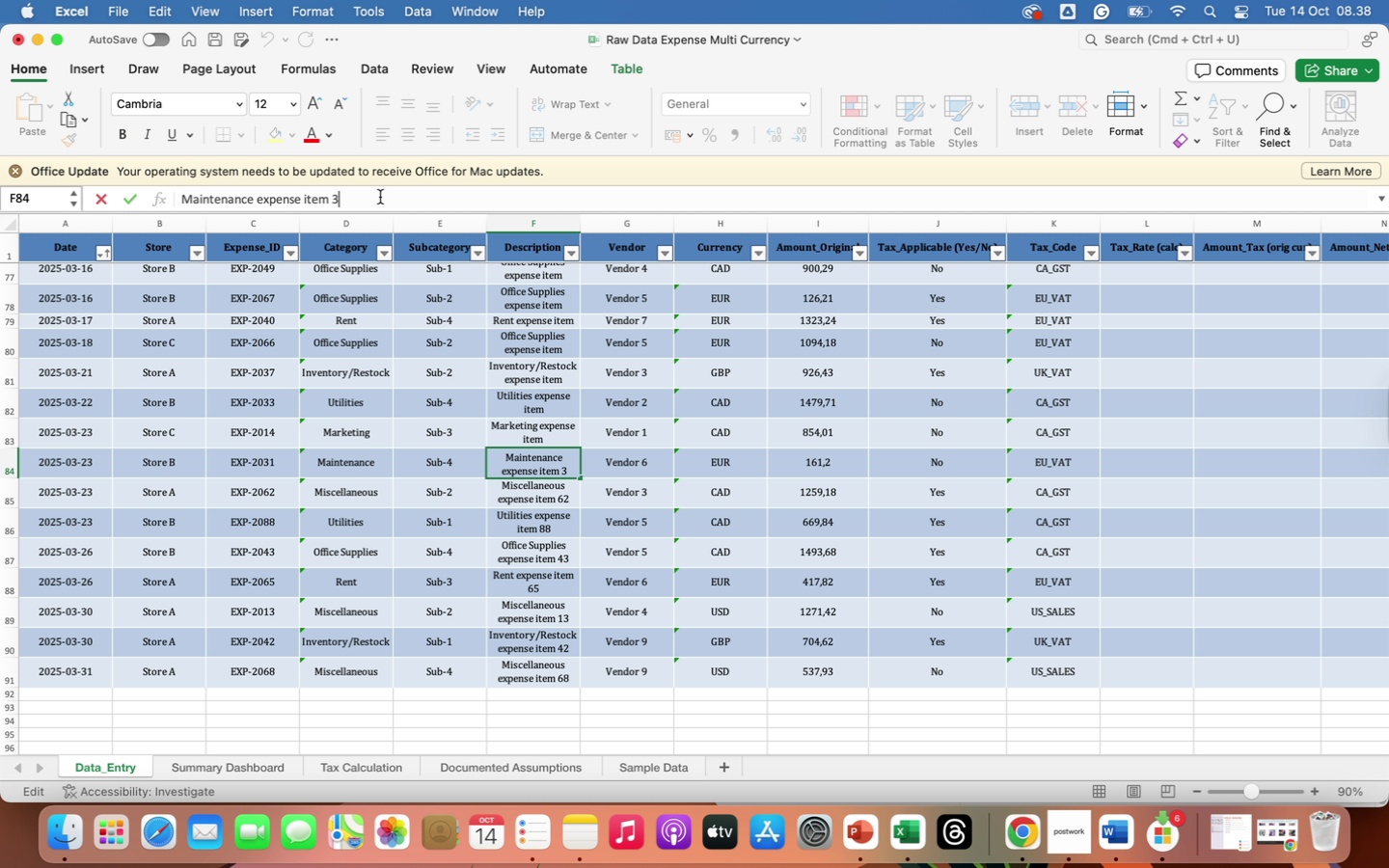 
key(Backspace)
 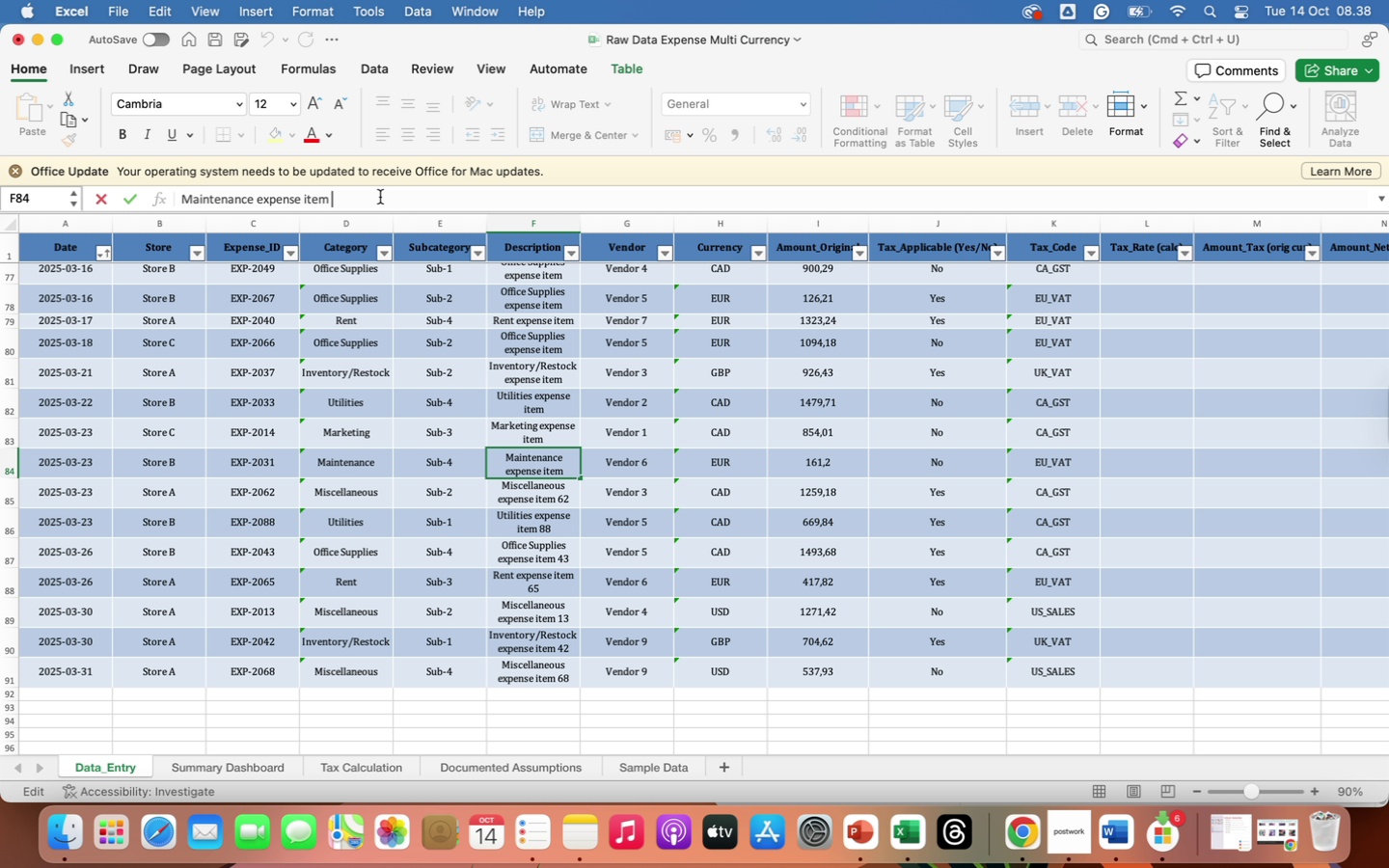 
key(Backspace)
 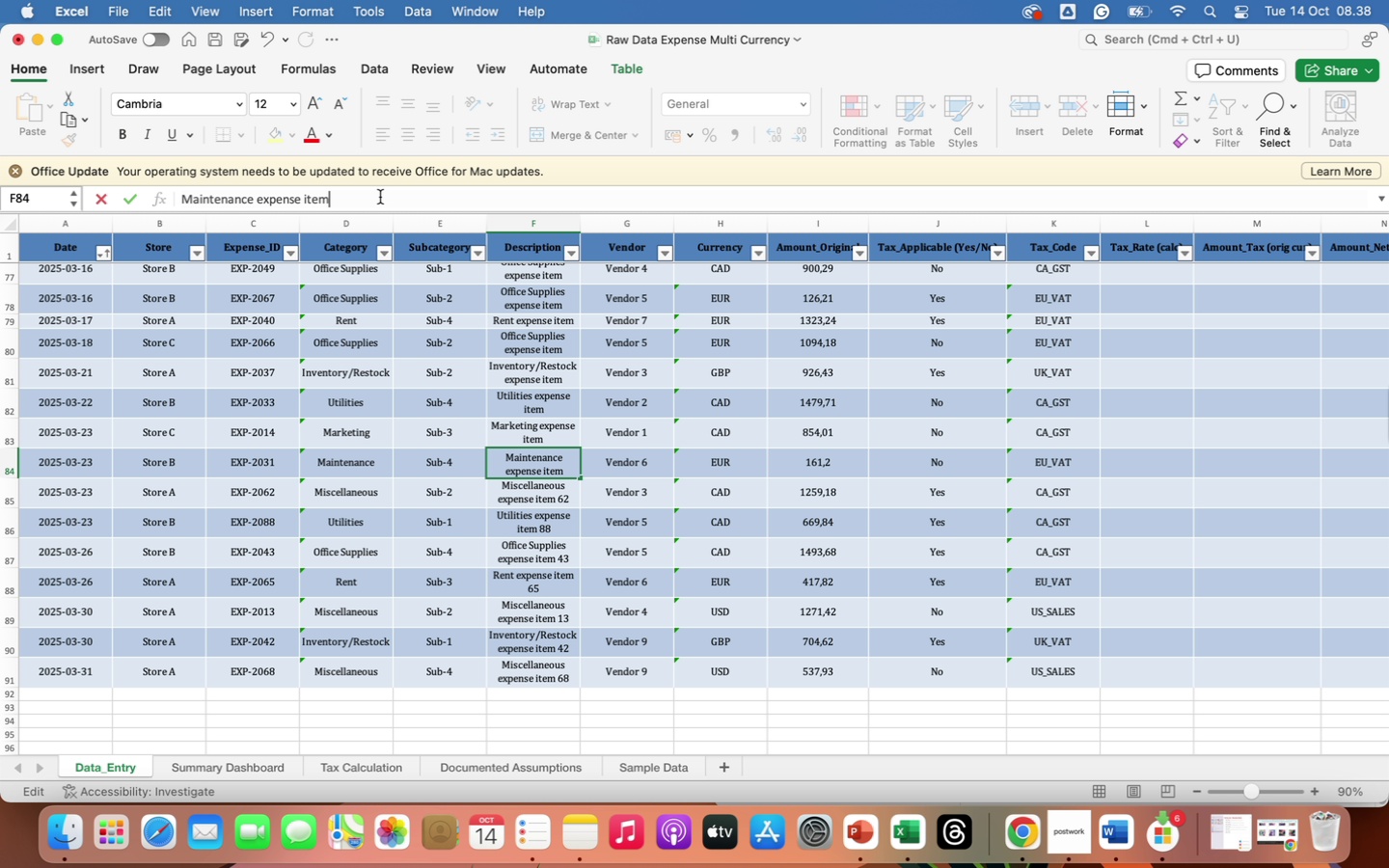 
key(Enter)
 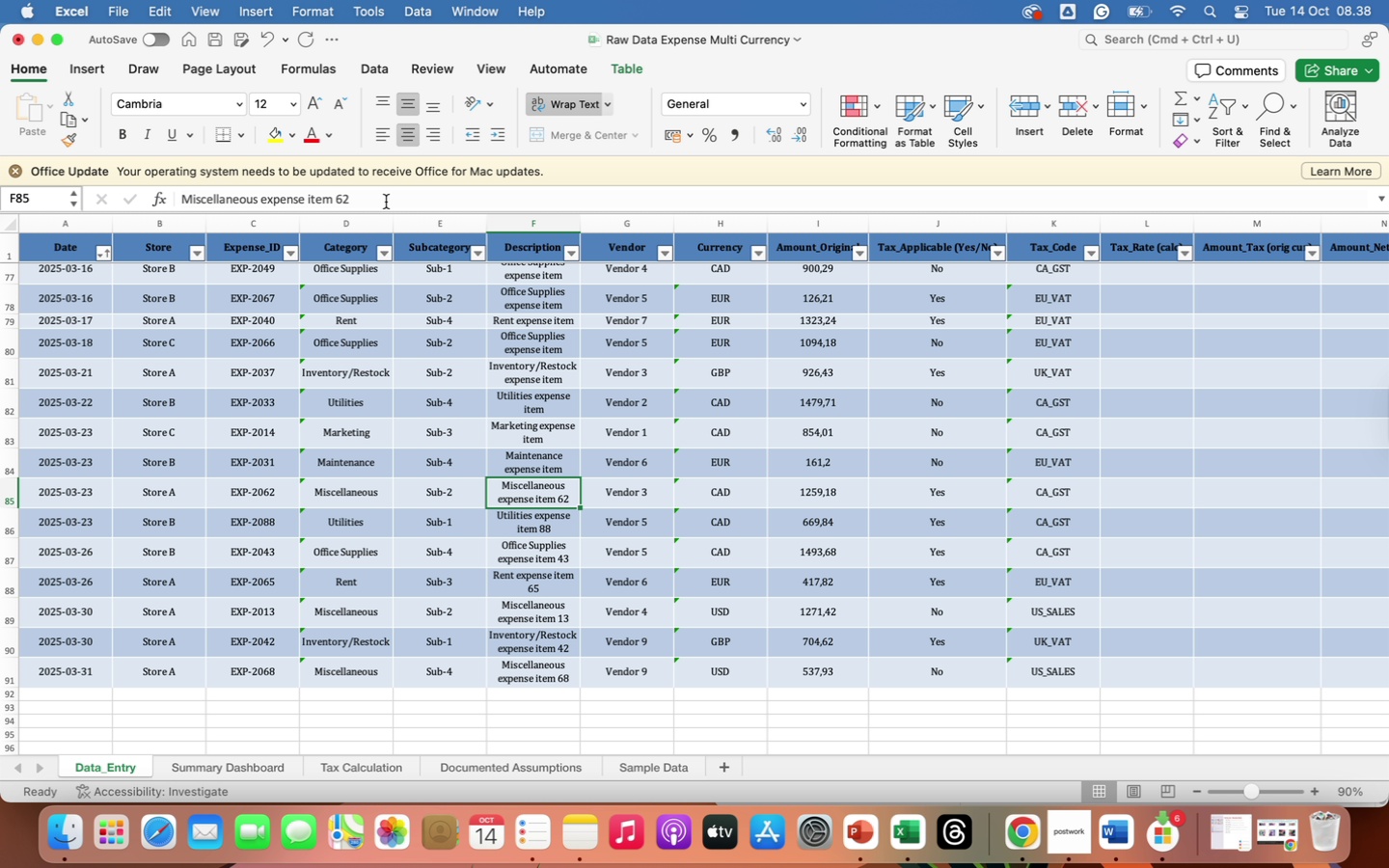 
left_click([386, 202])
 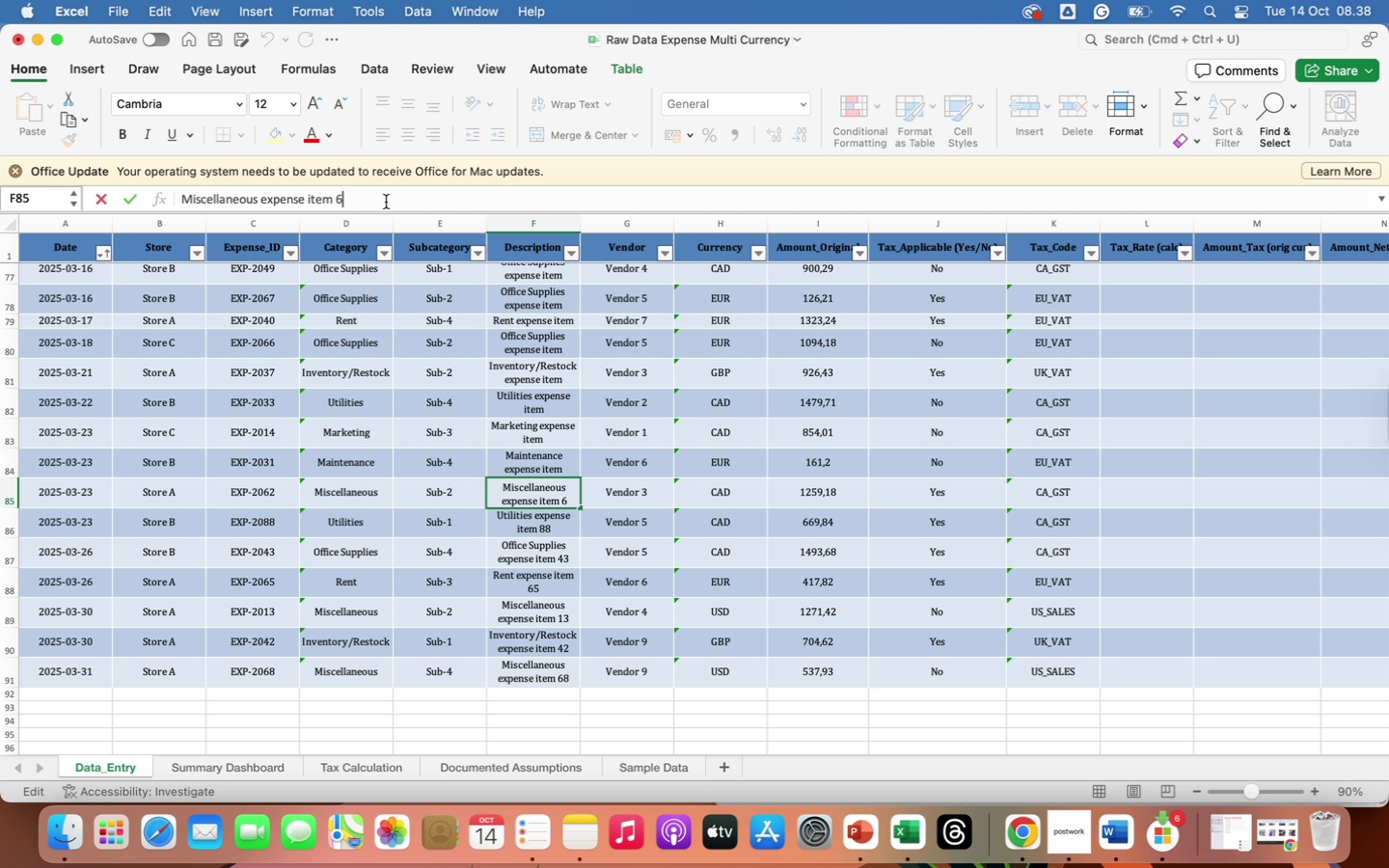 
key(Backspace)
 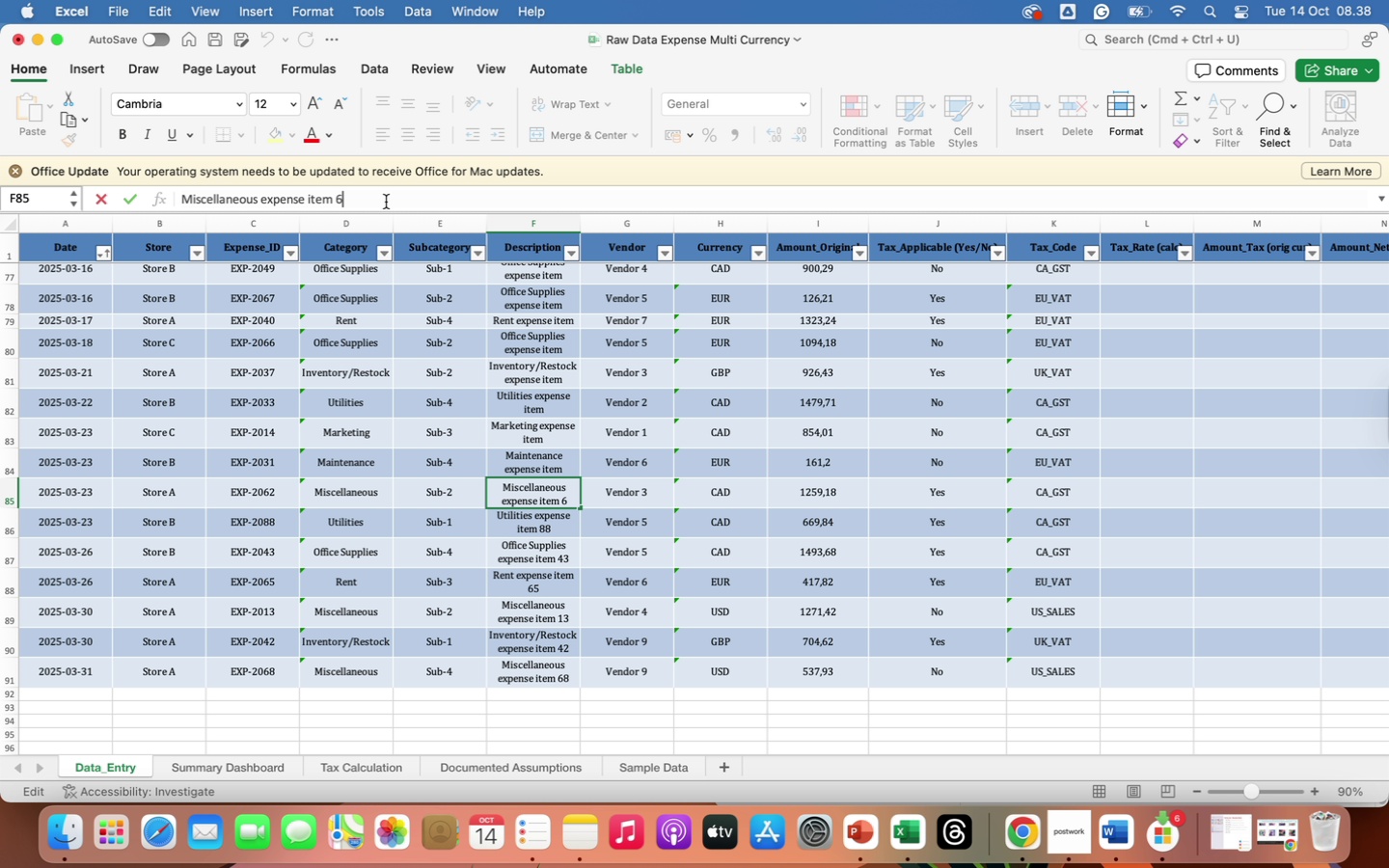 
key(Backspace)
 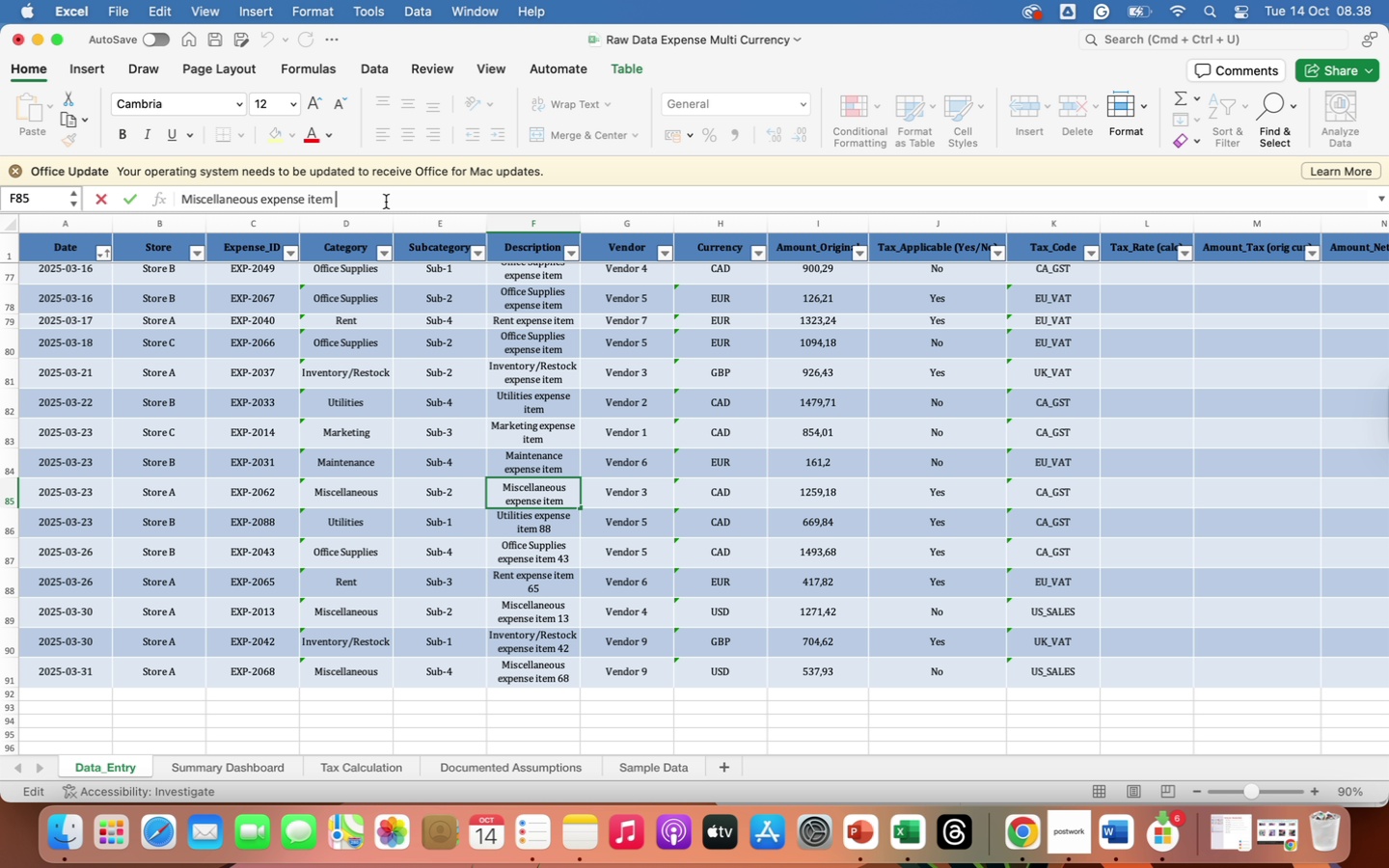 
key(Backspace)
 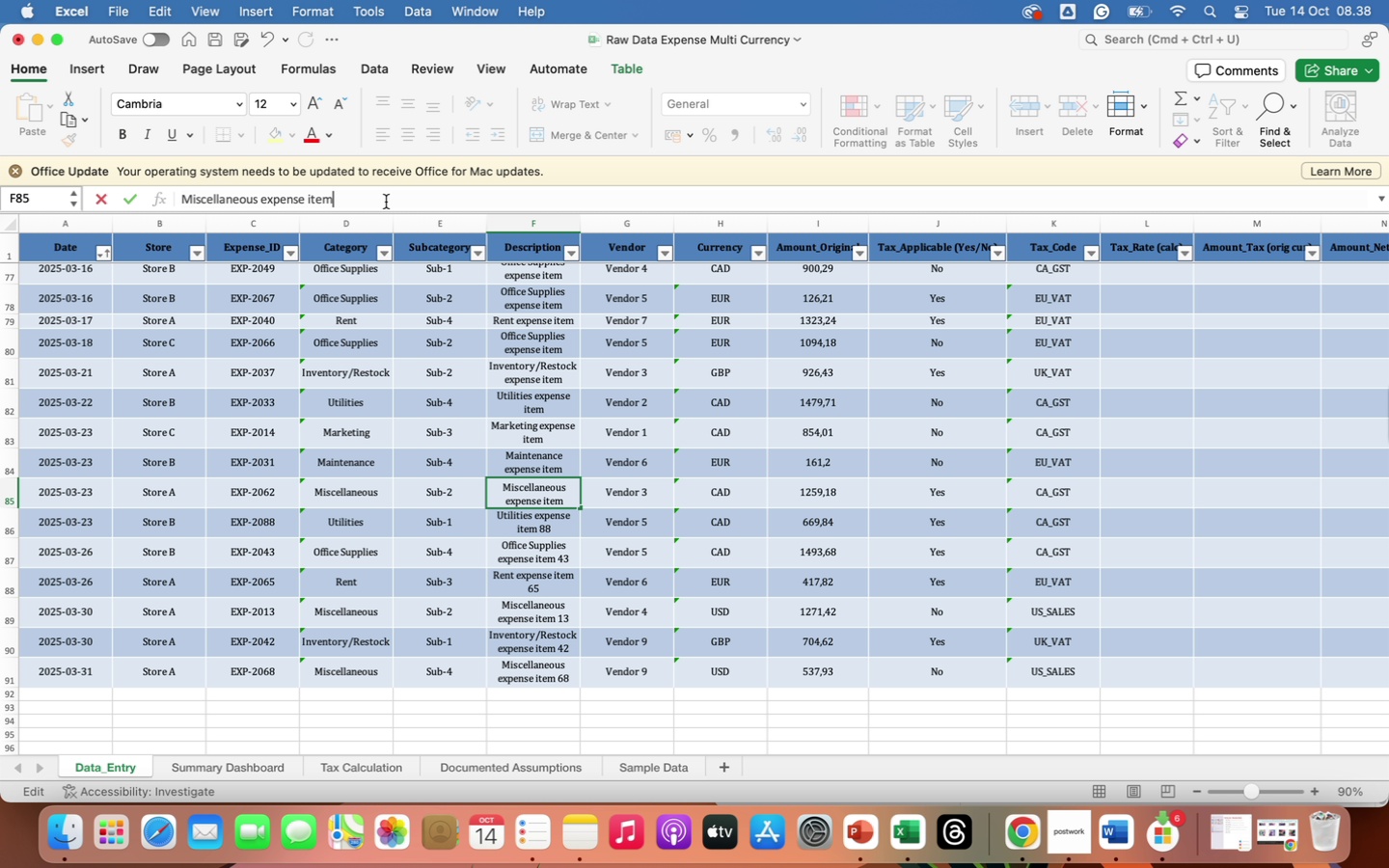 
key(Enter)
 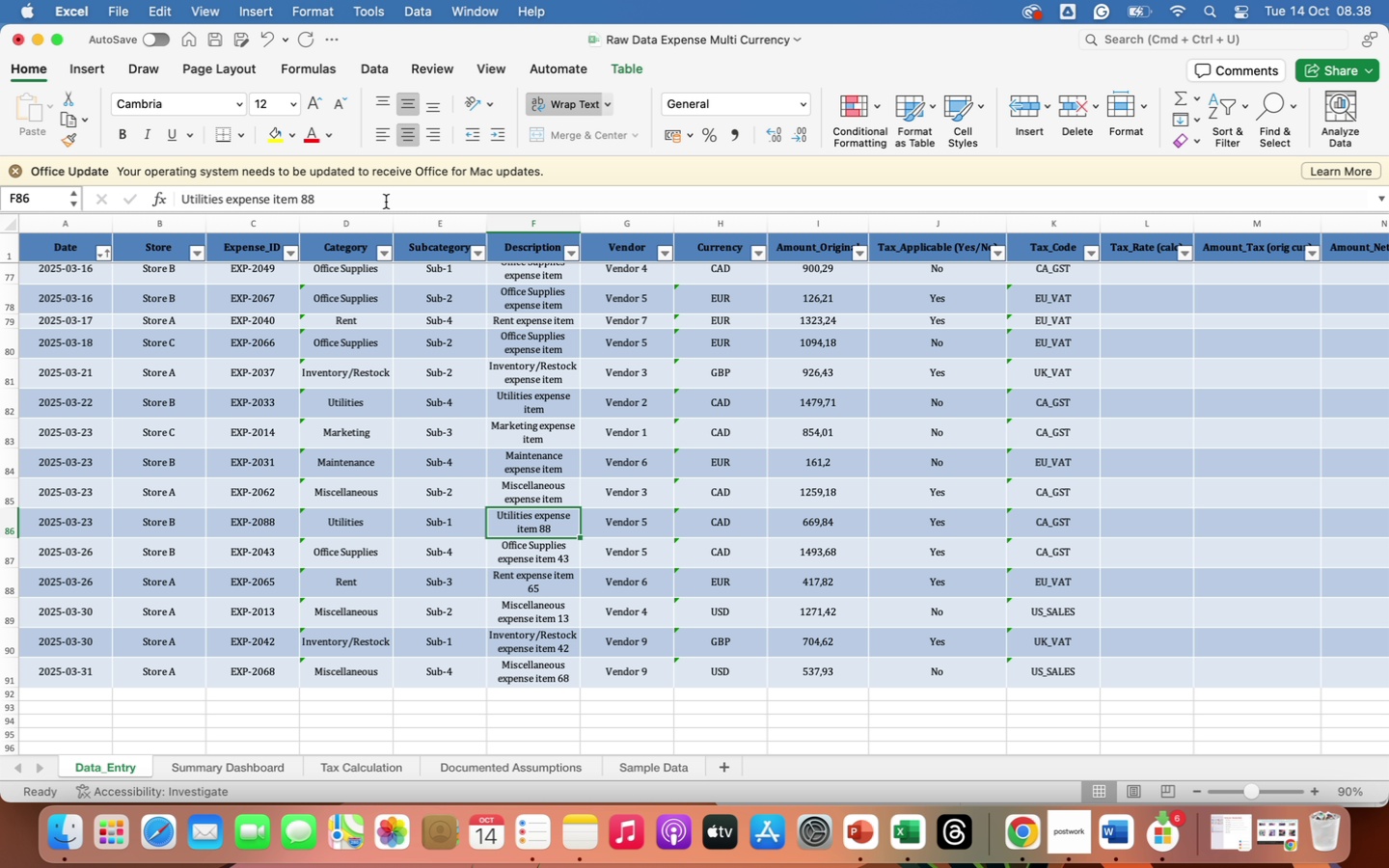 
left_click([385, 202])
 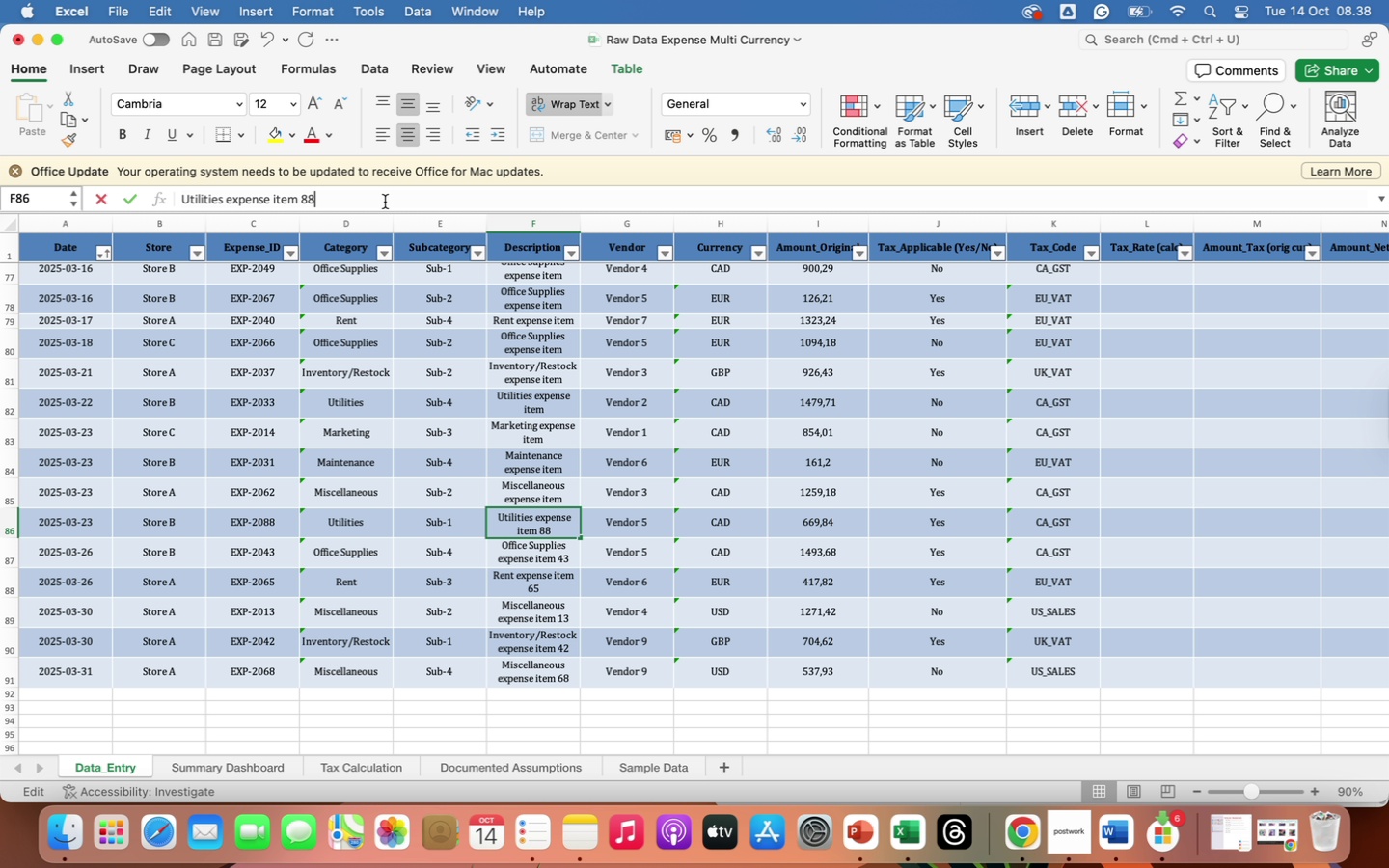 
key(Backspace)
 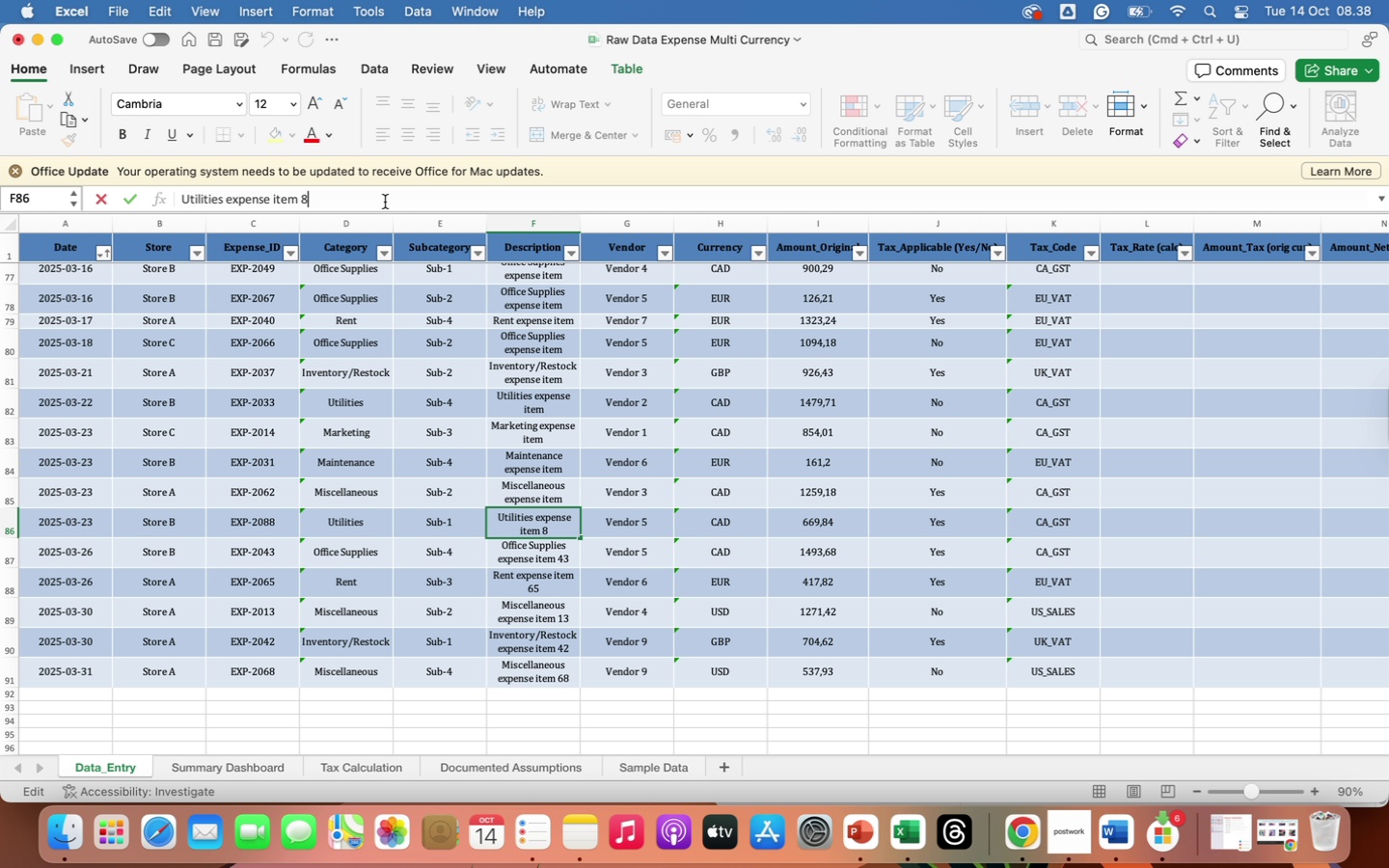 
key(Backspace)
 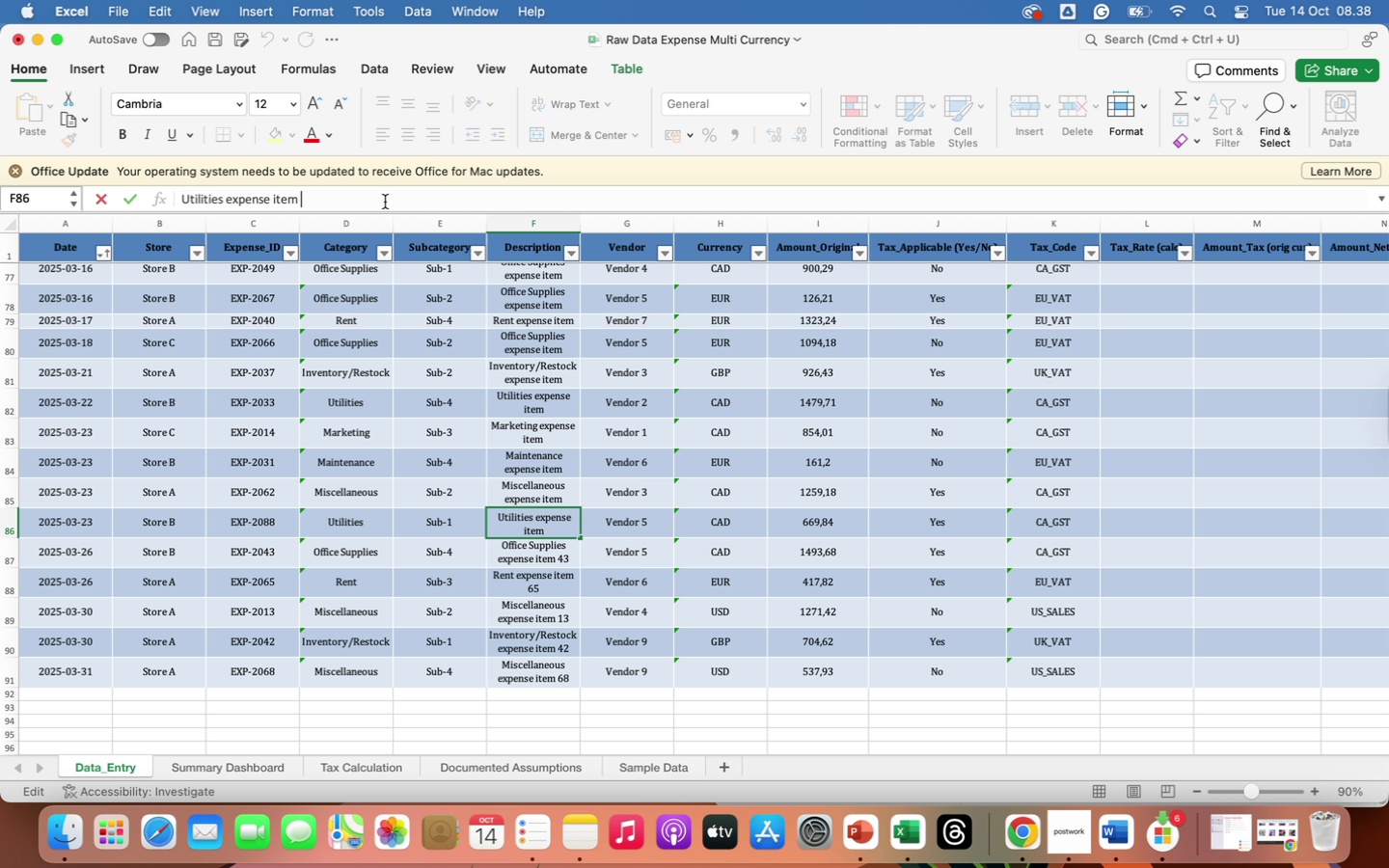 
key(Backspace)
 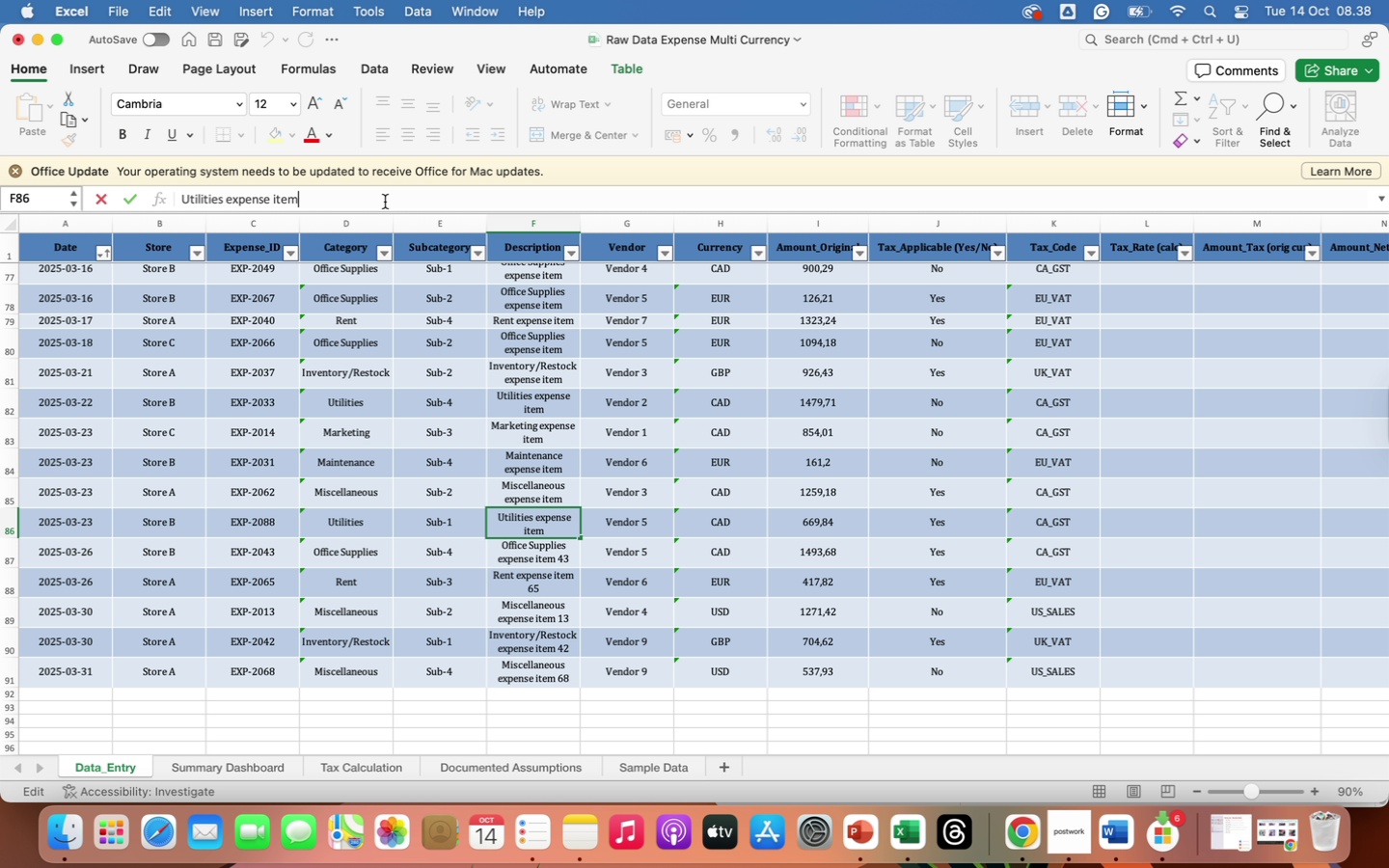 
key(Enter)
 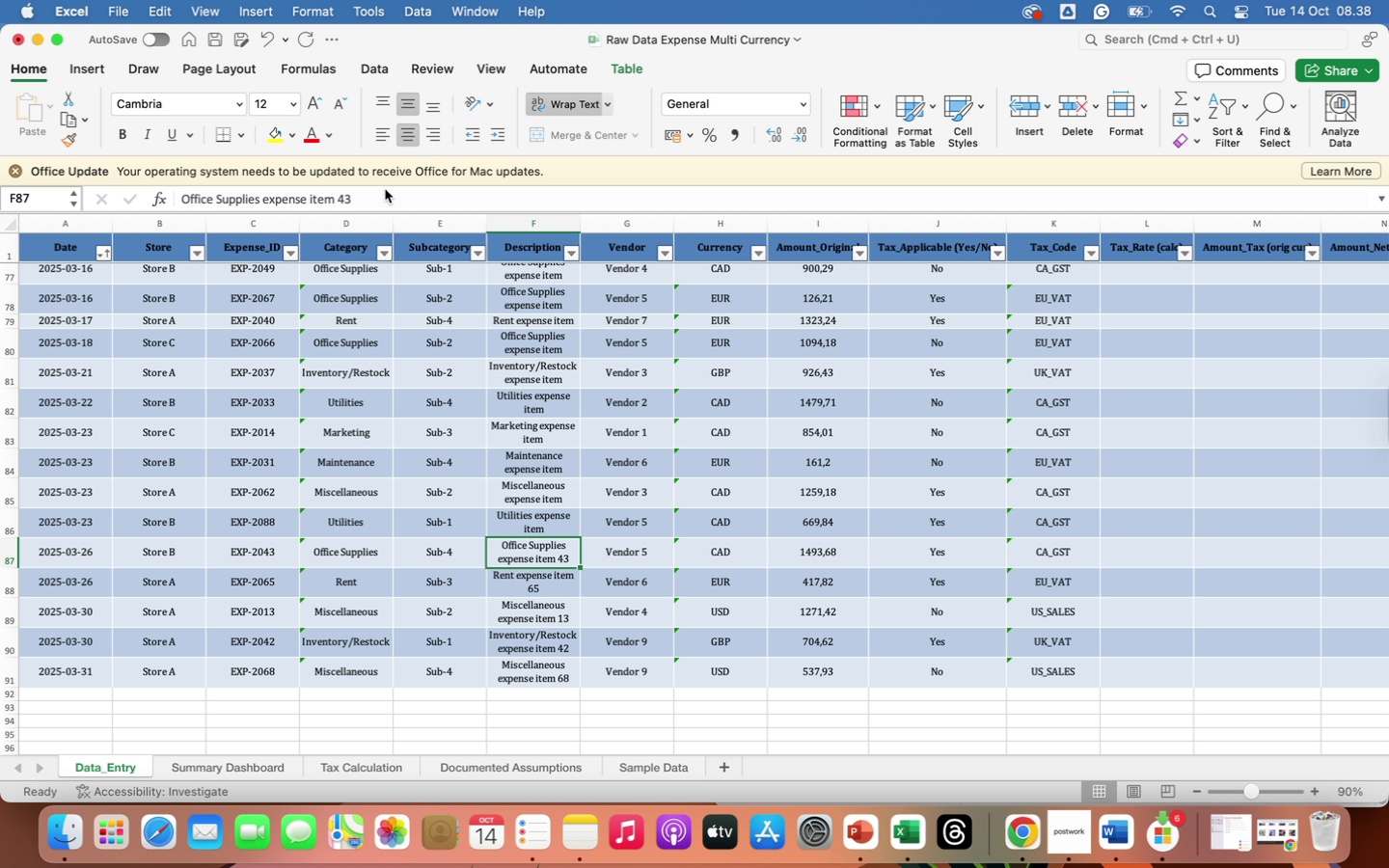 
left_click([385, 189])
 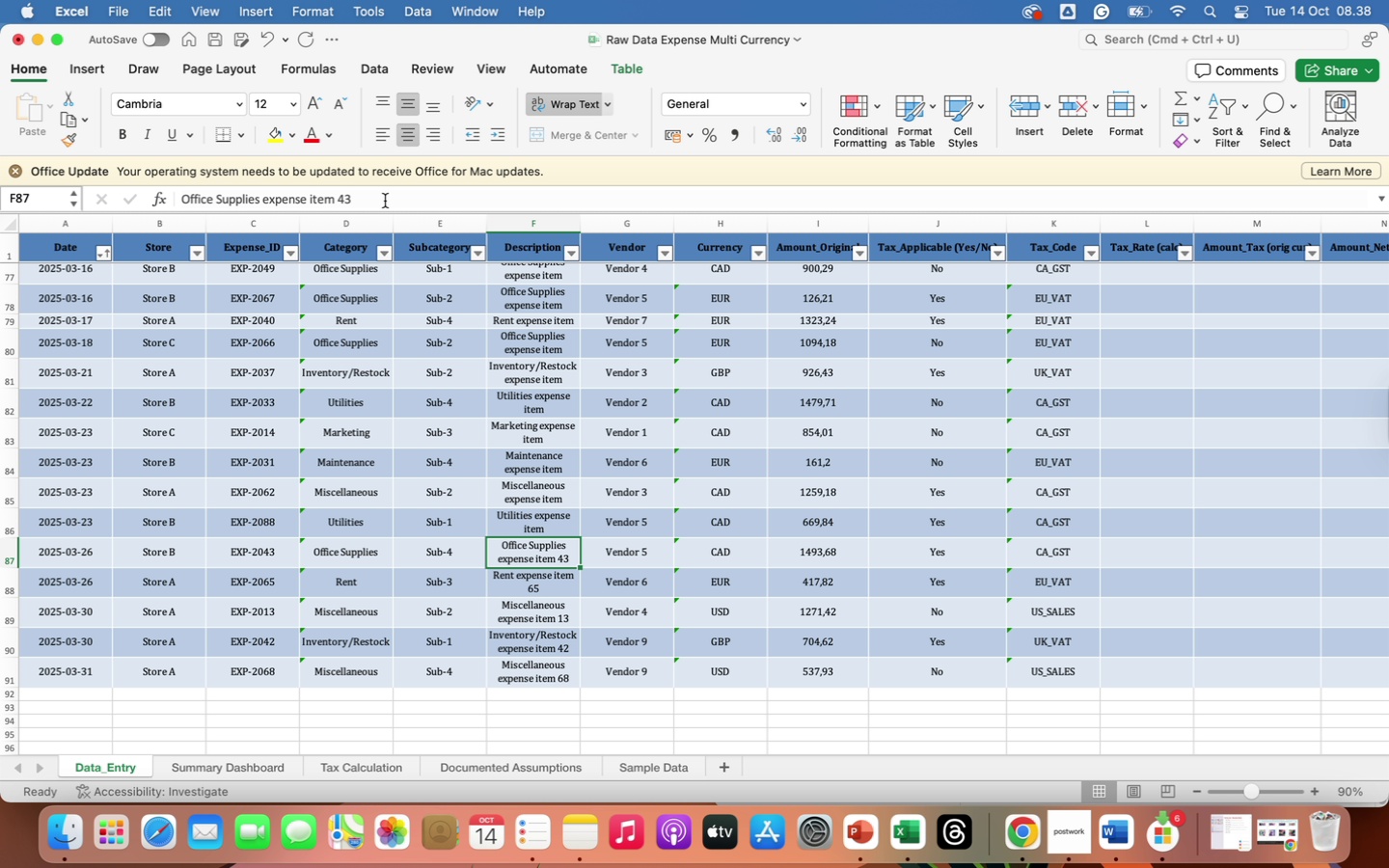 
left_click([385, 201])
 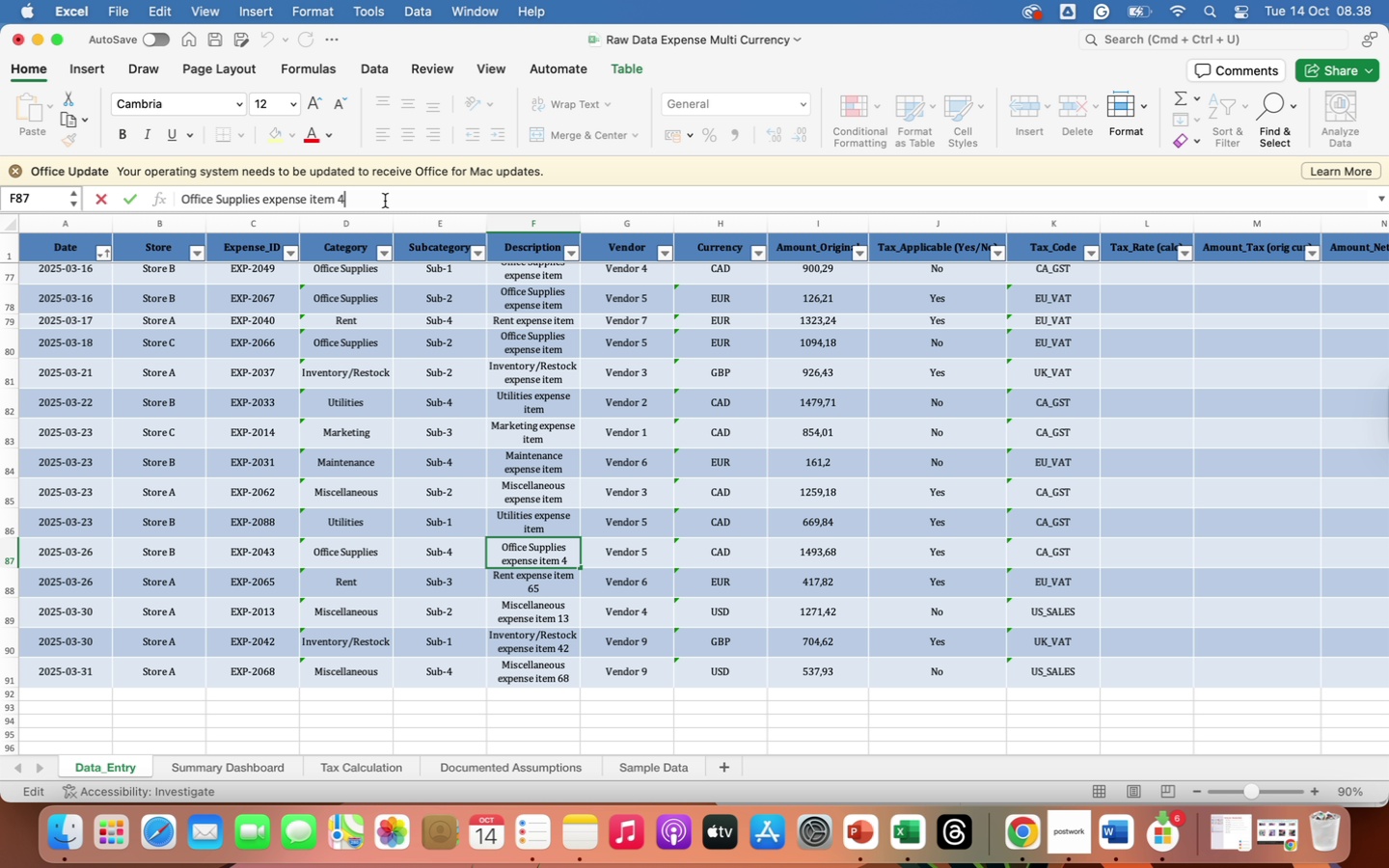 
hold_key(key=Backspace, duration=0.42)
 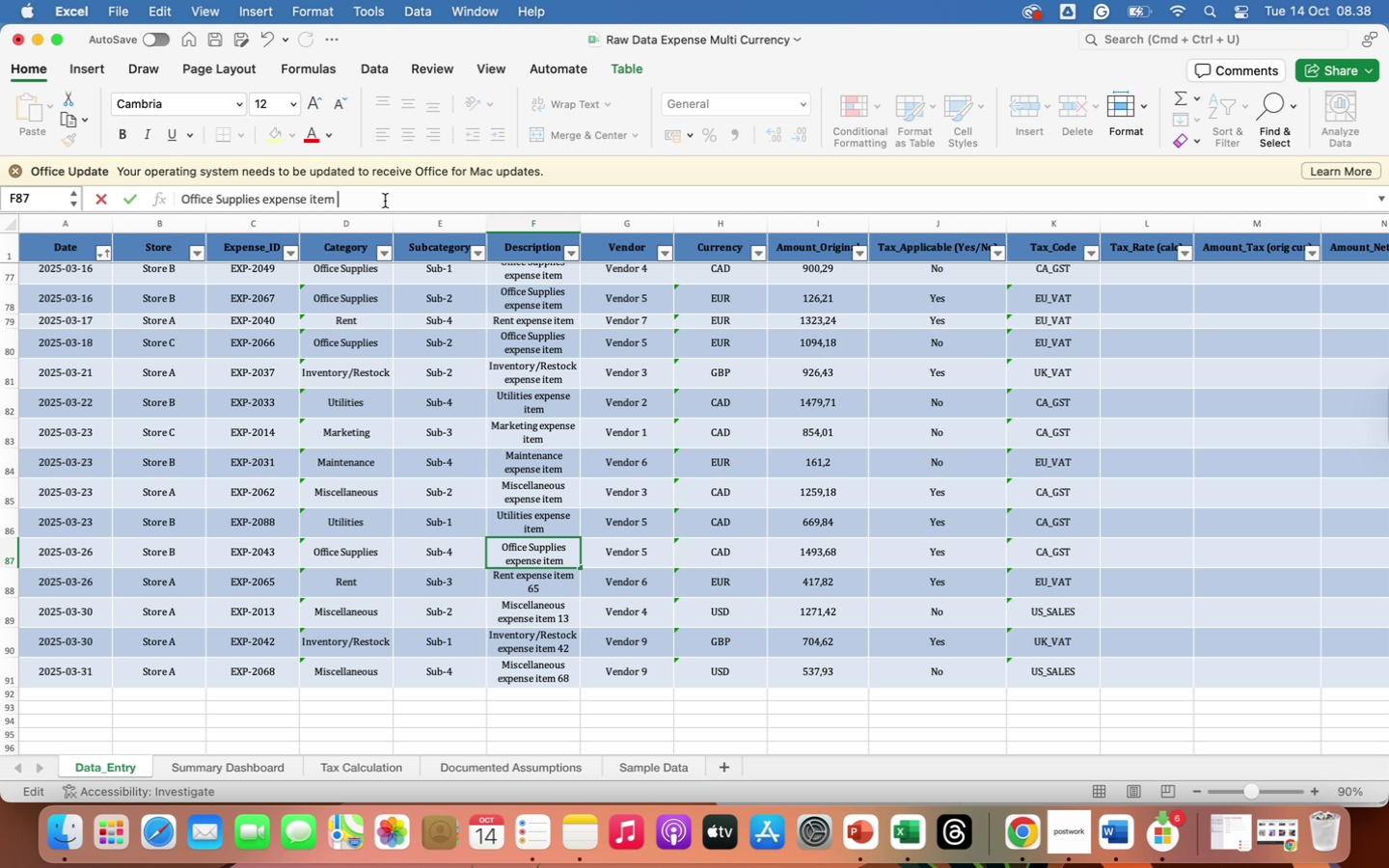 
key(Backspace)
 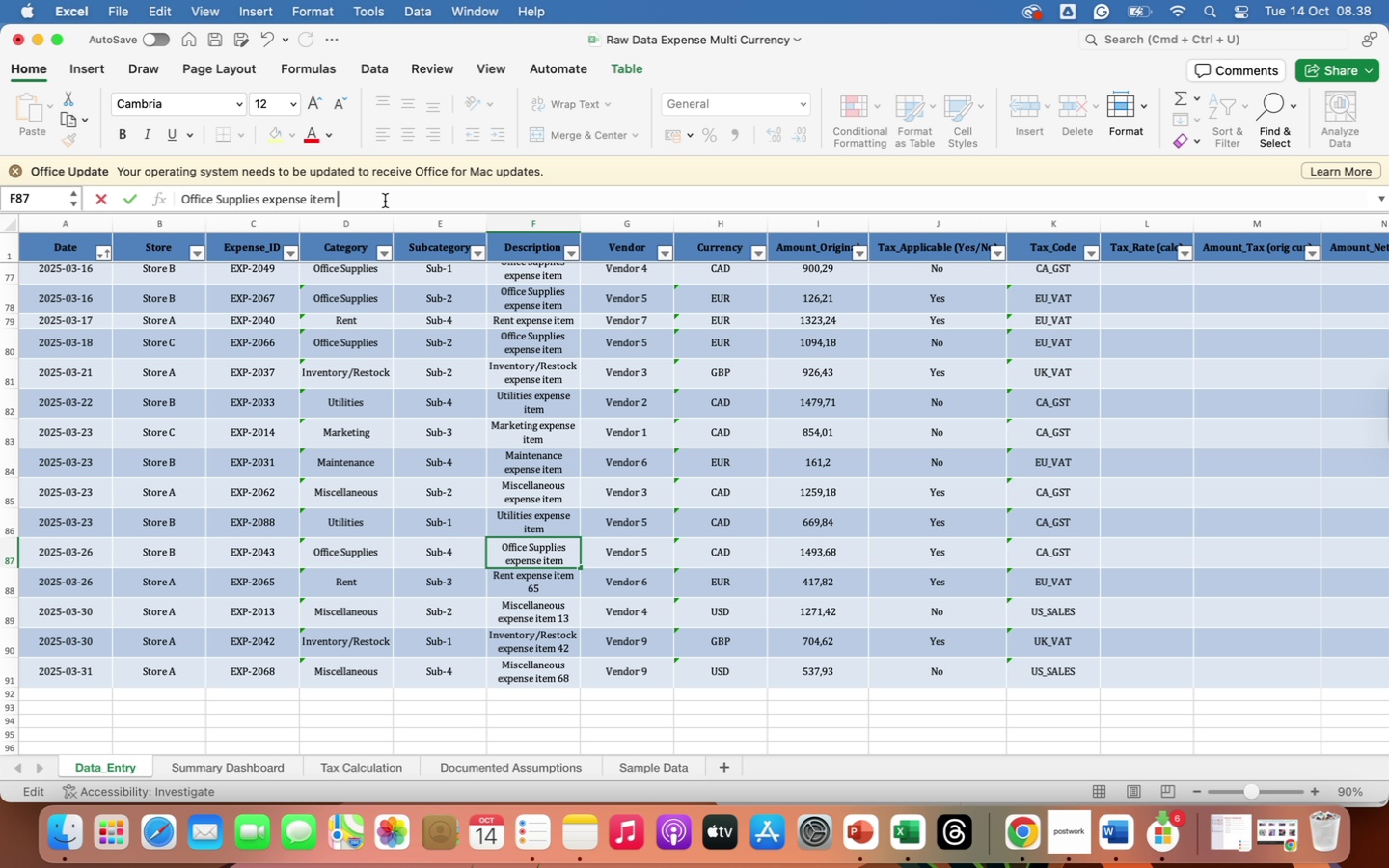 
key(Backspace)
 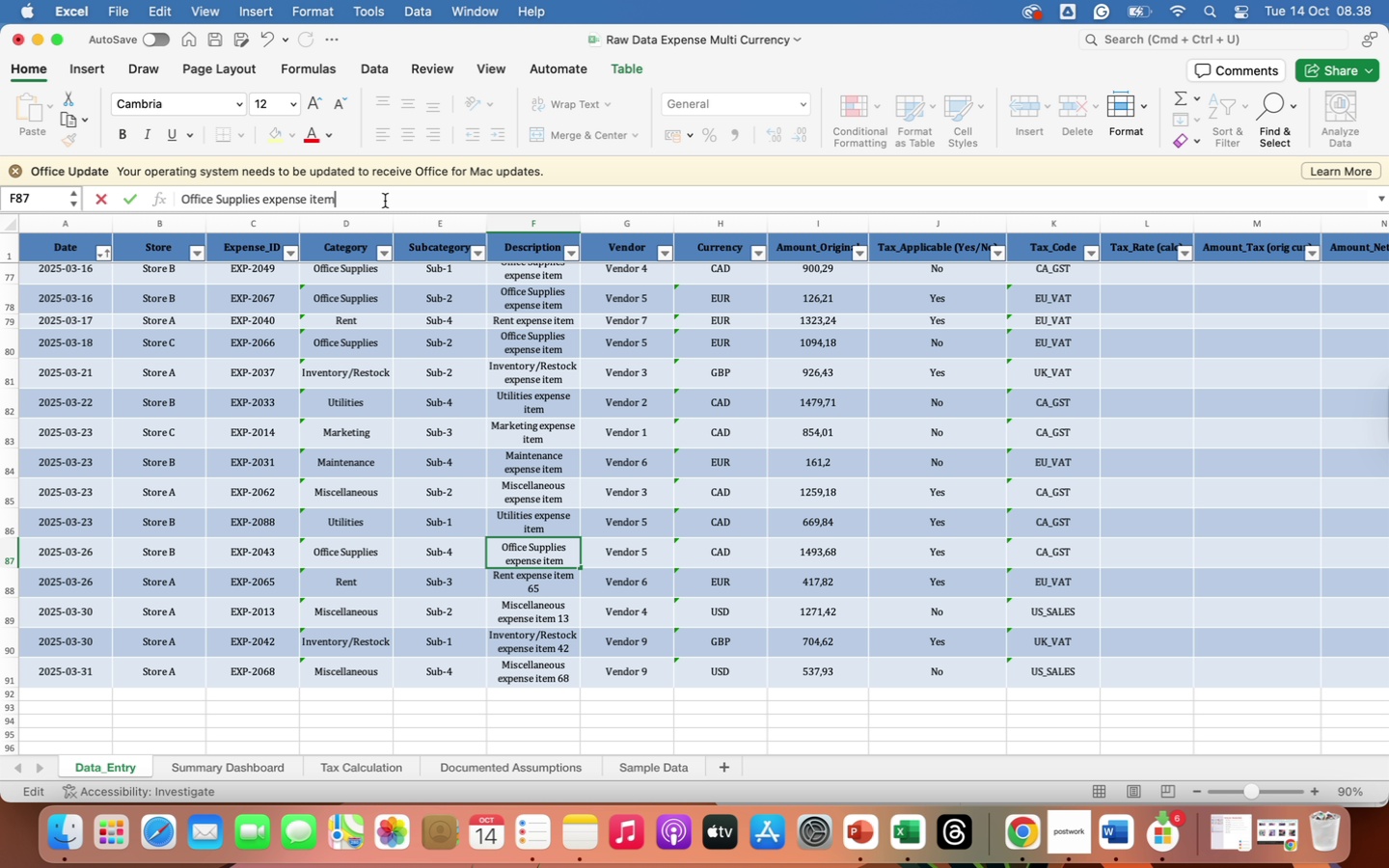 
key(Enter)
 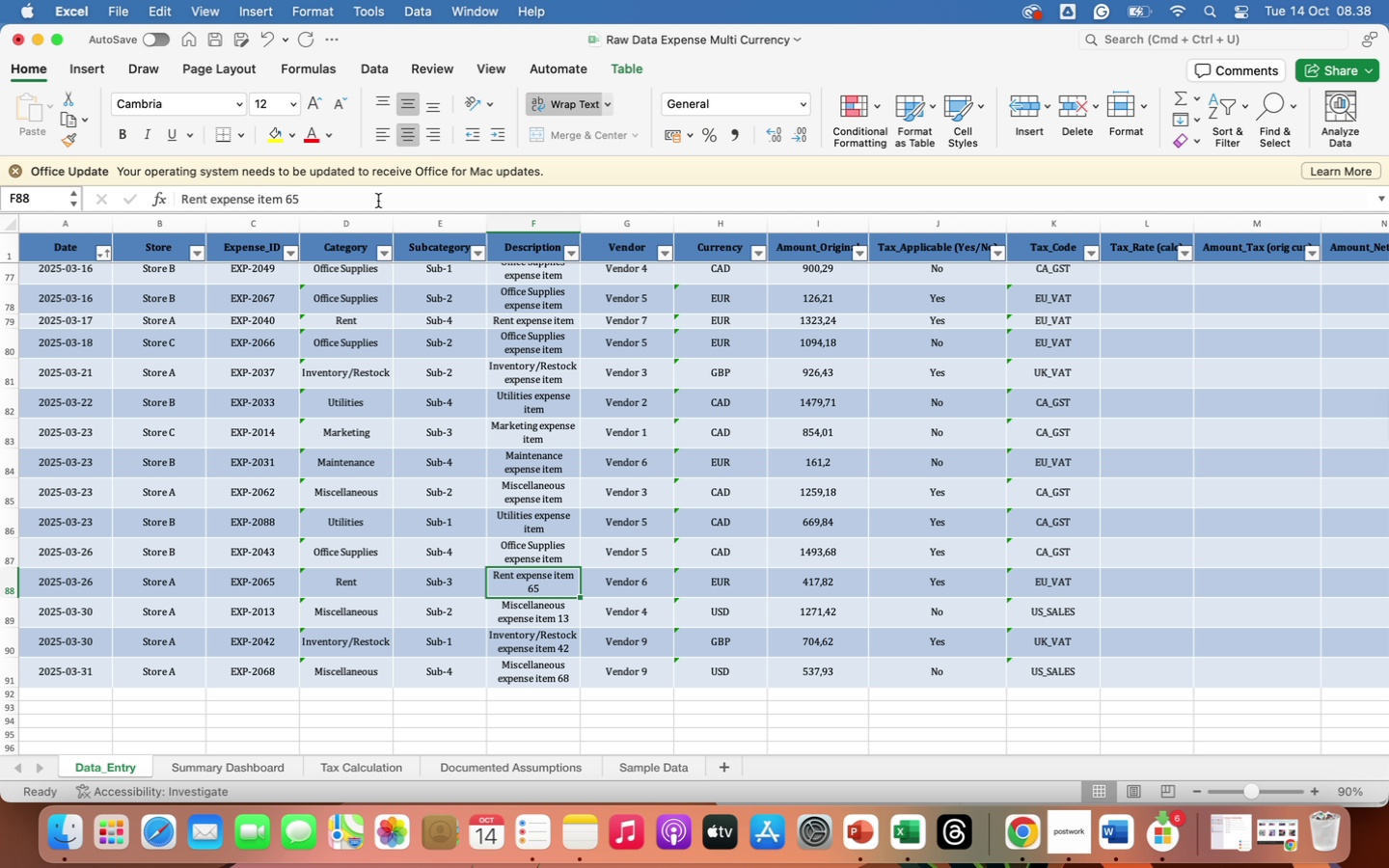 
left_click([378, 201])
 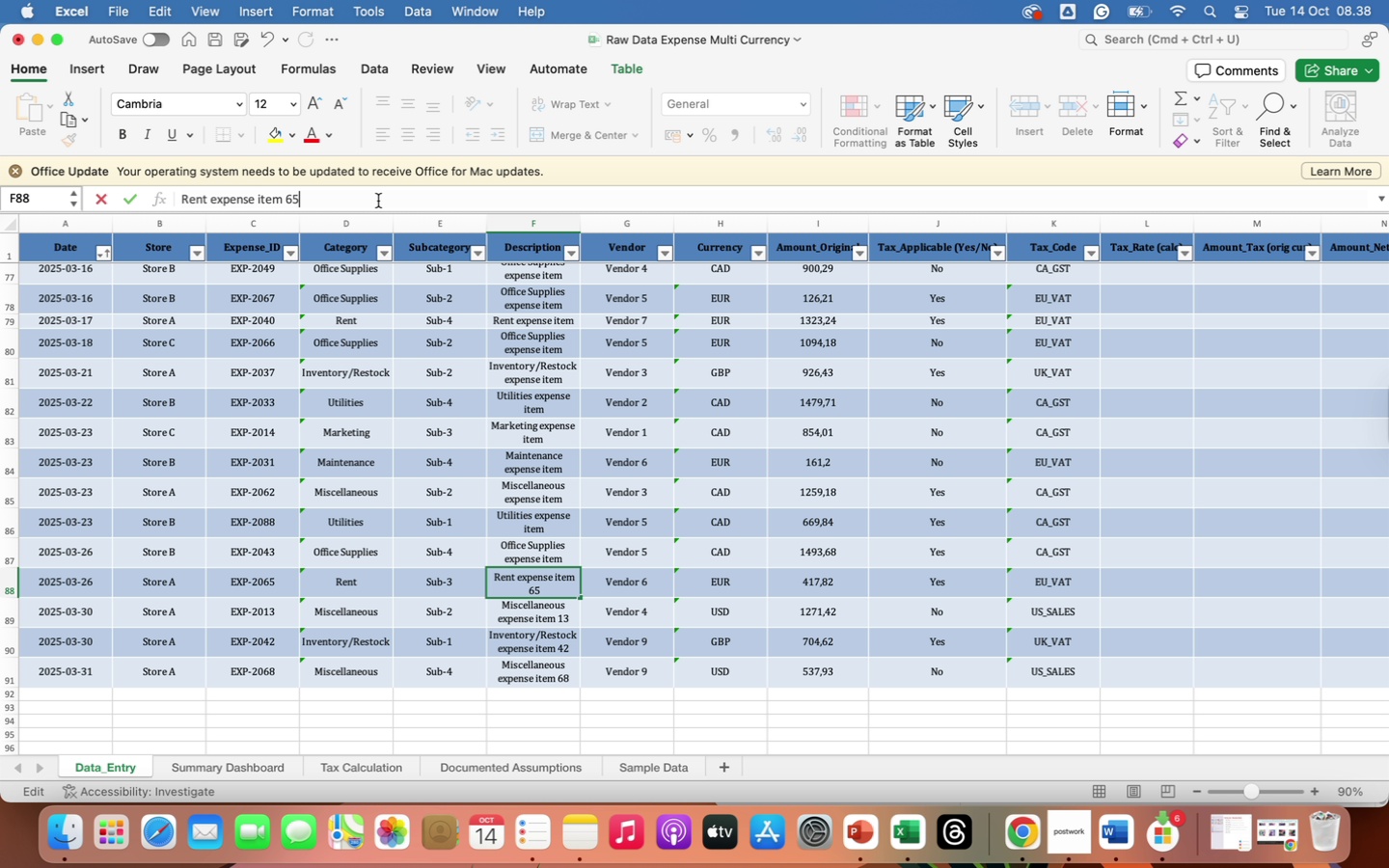 
key(Backspace)
 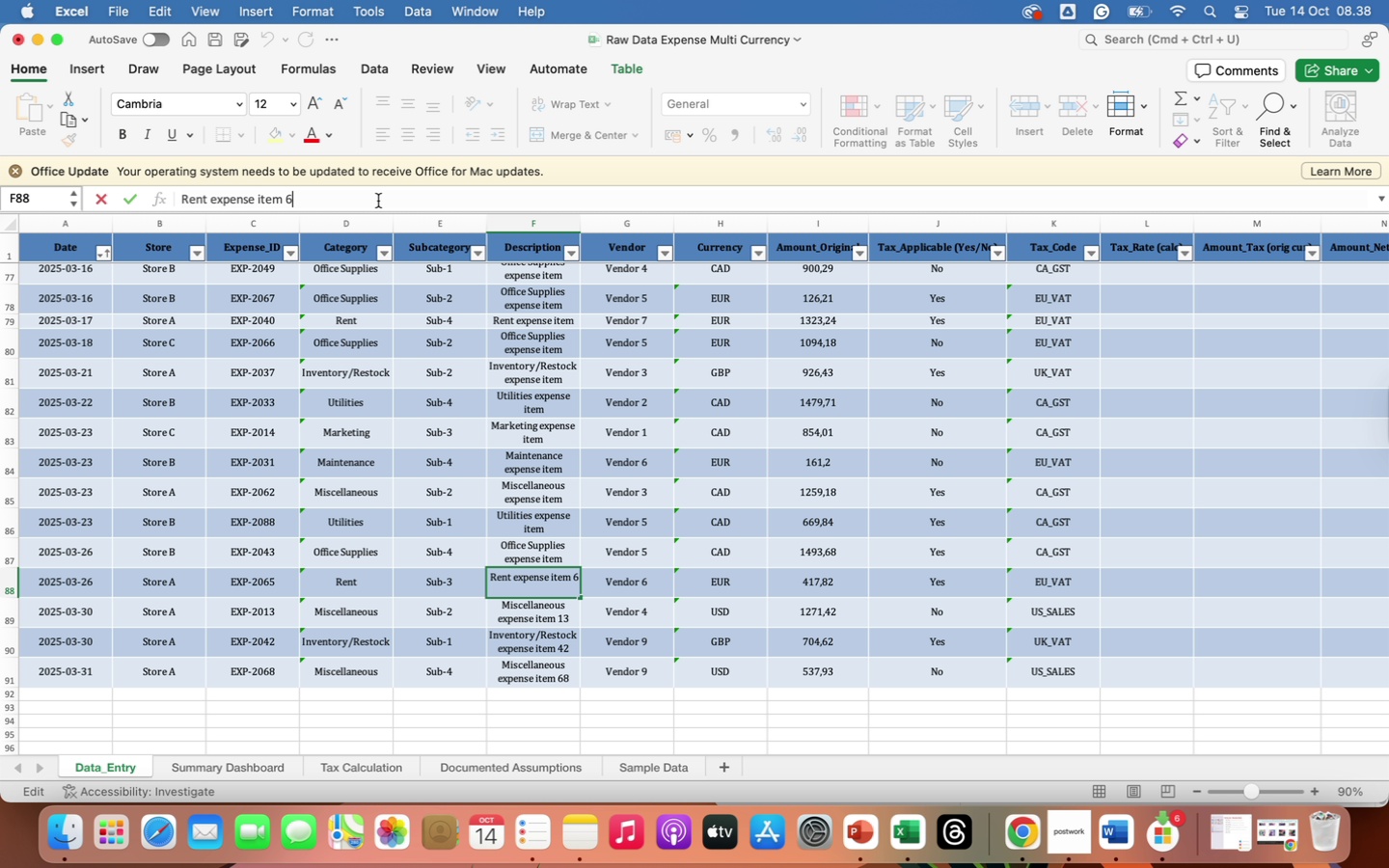 
key(Backspace)
 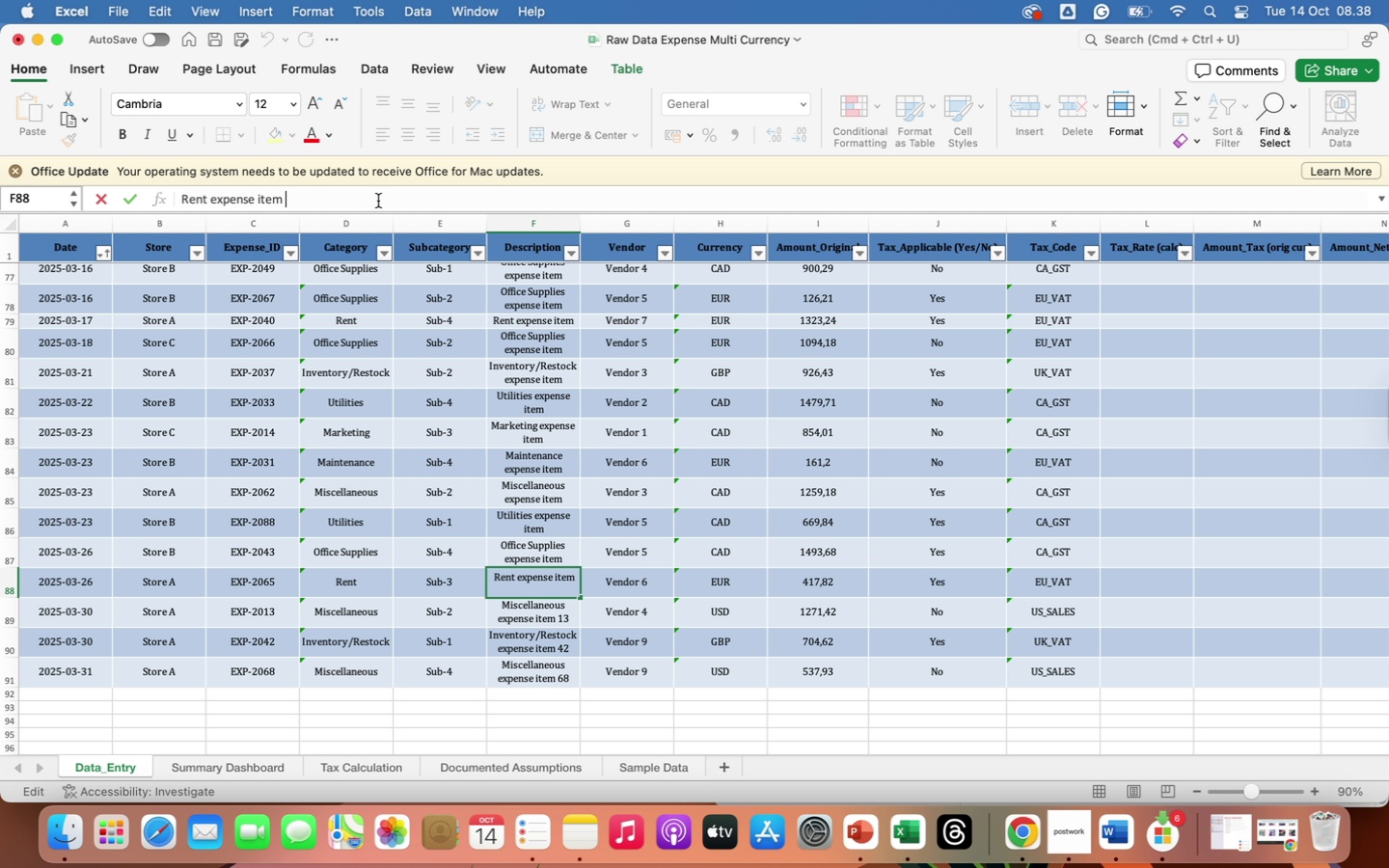 
key(Backspace)
 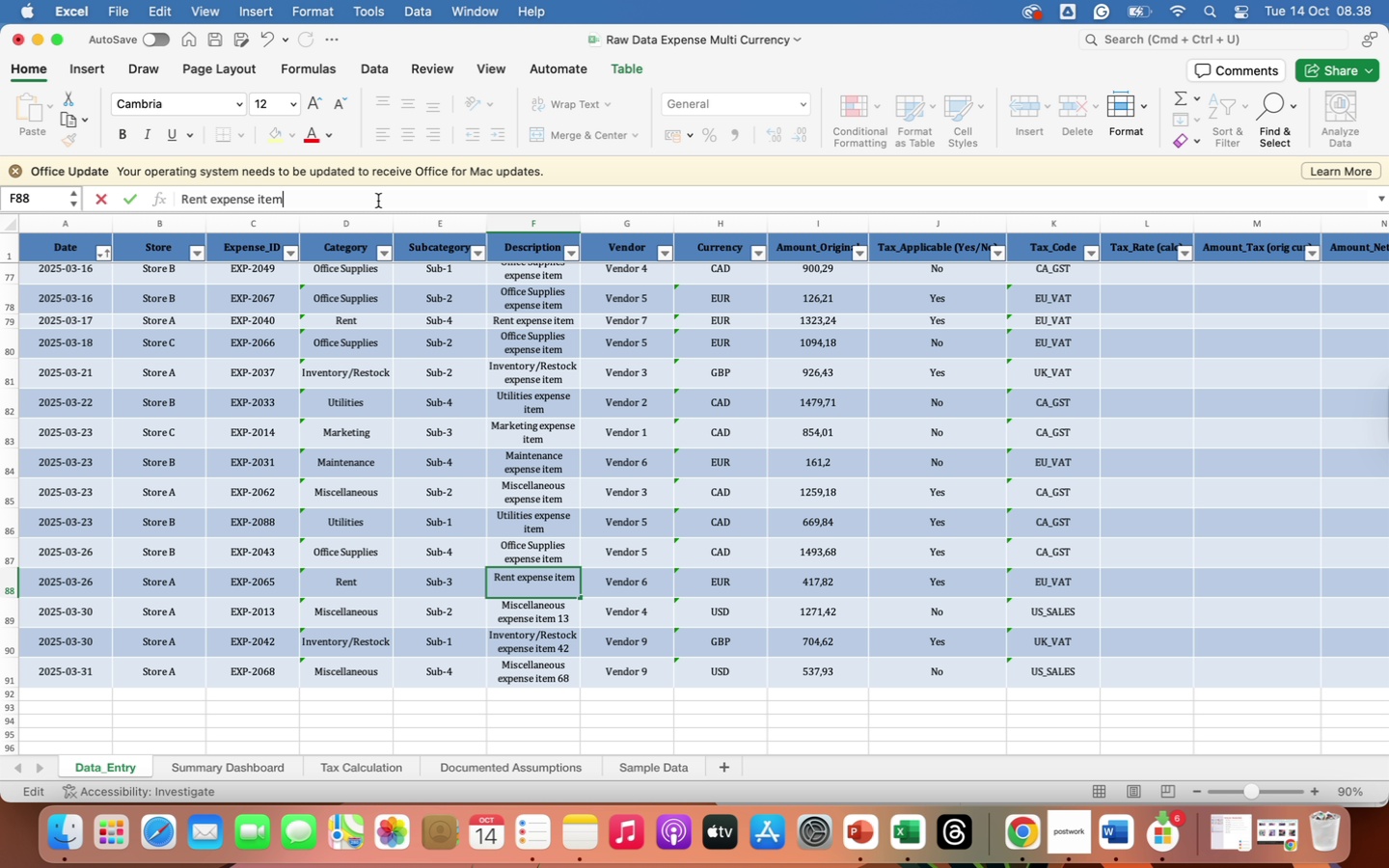 
key(Enter)
 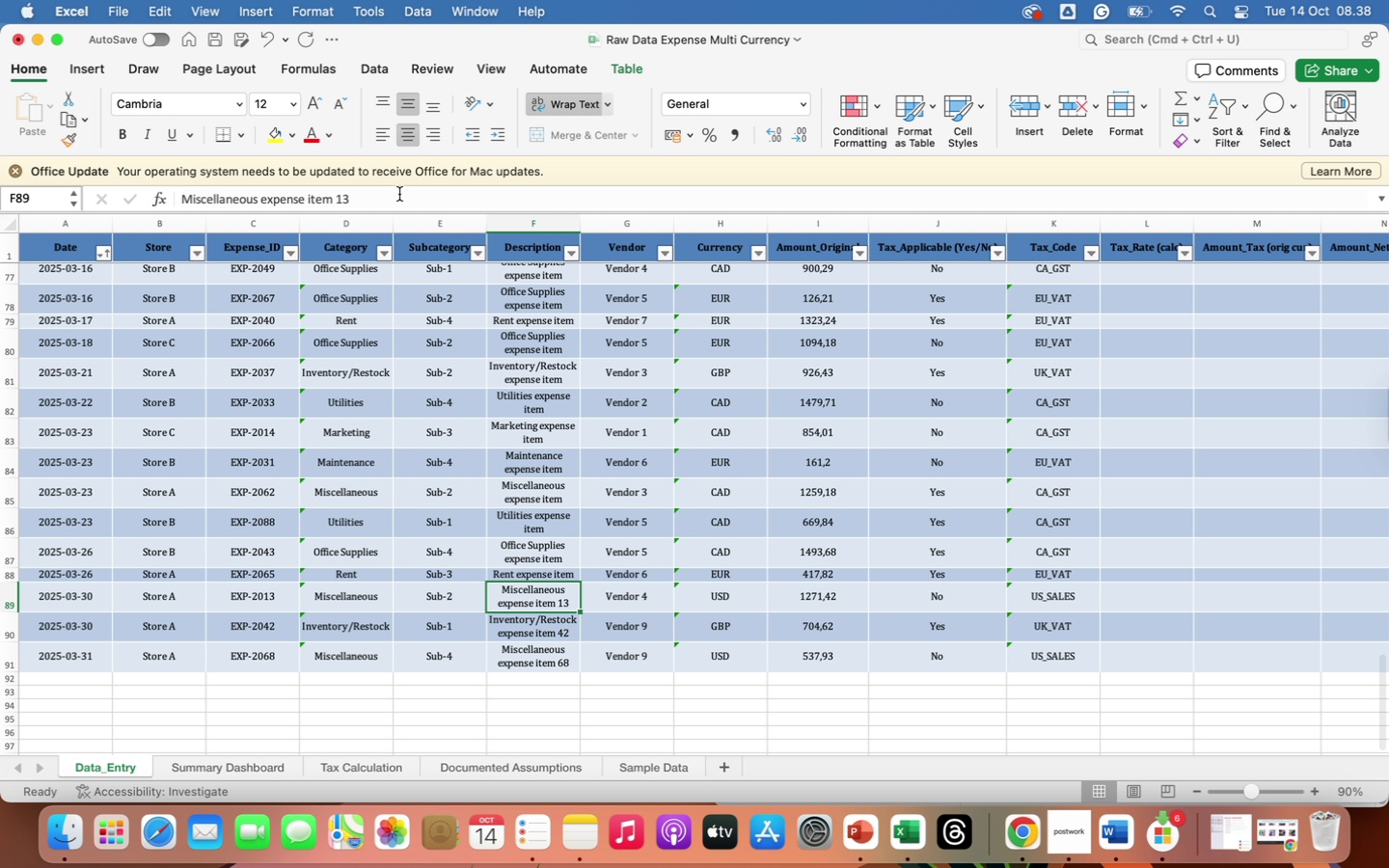 
left_click([395, 197])
 